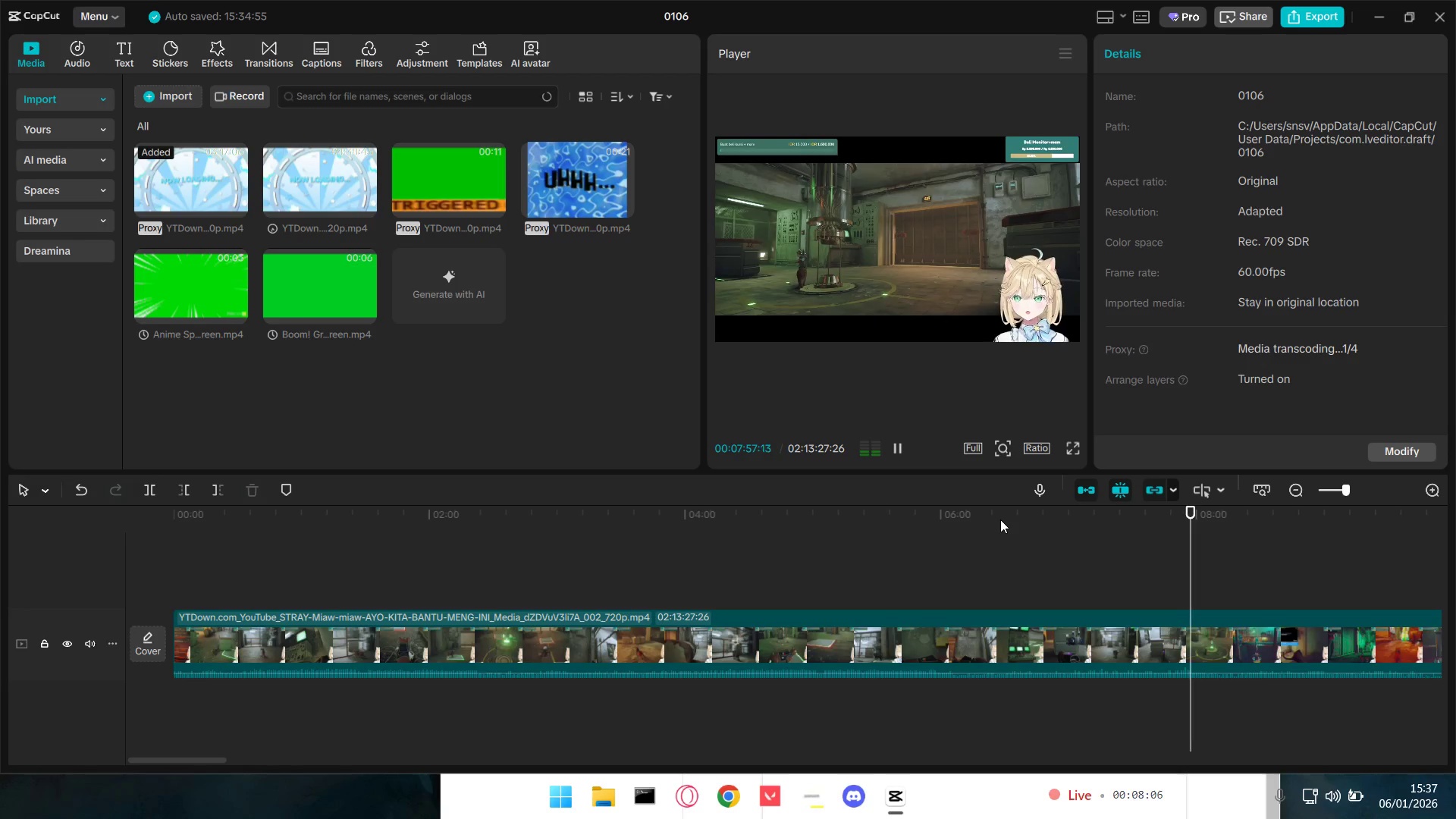 
hold_key(key=ControlLeft, duration=1.53)
scroll: coordinate [1075, 571], scroll_direction: down, amount: 4.0
 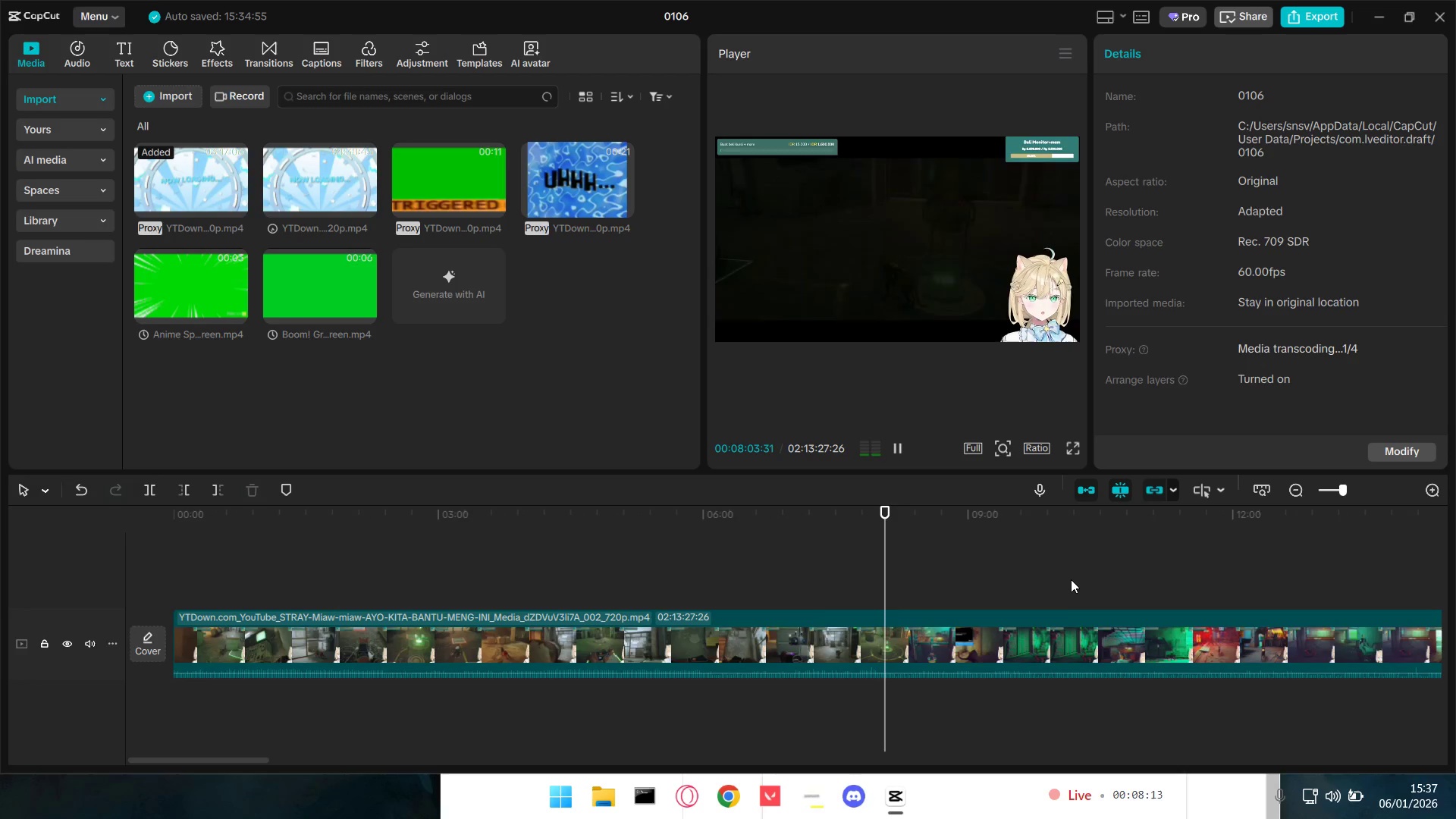 
hold_key(key=ControlLeft, duration=1.0)
scroll: coordinate [1071, 579], scroll_direction: down, amount: 1.0
 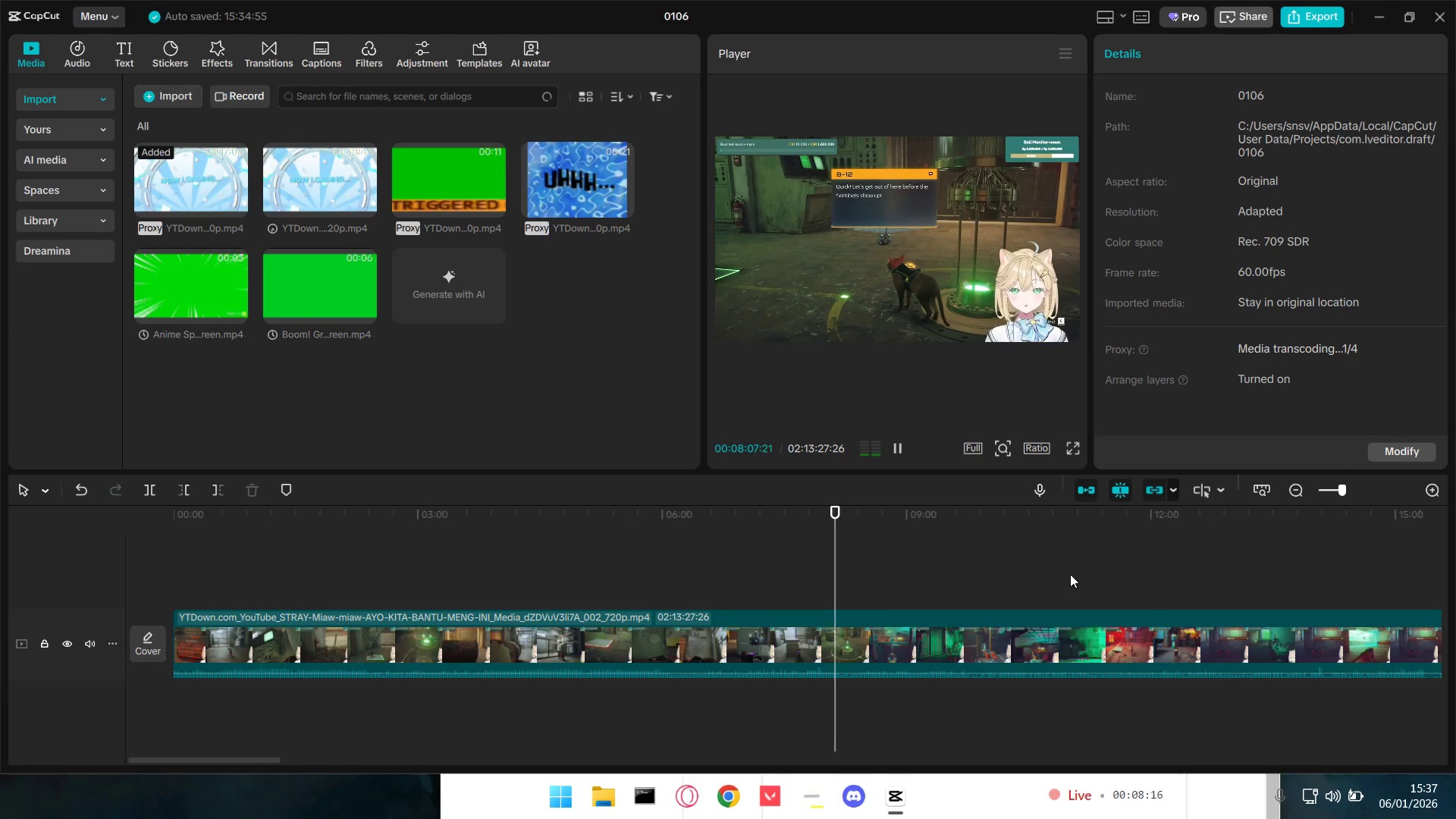 
left_click([1073, 448])
 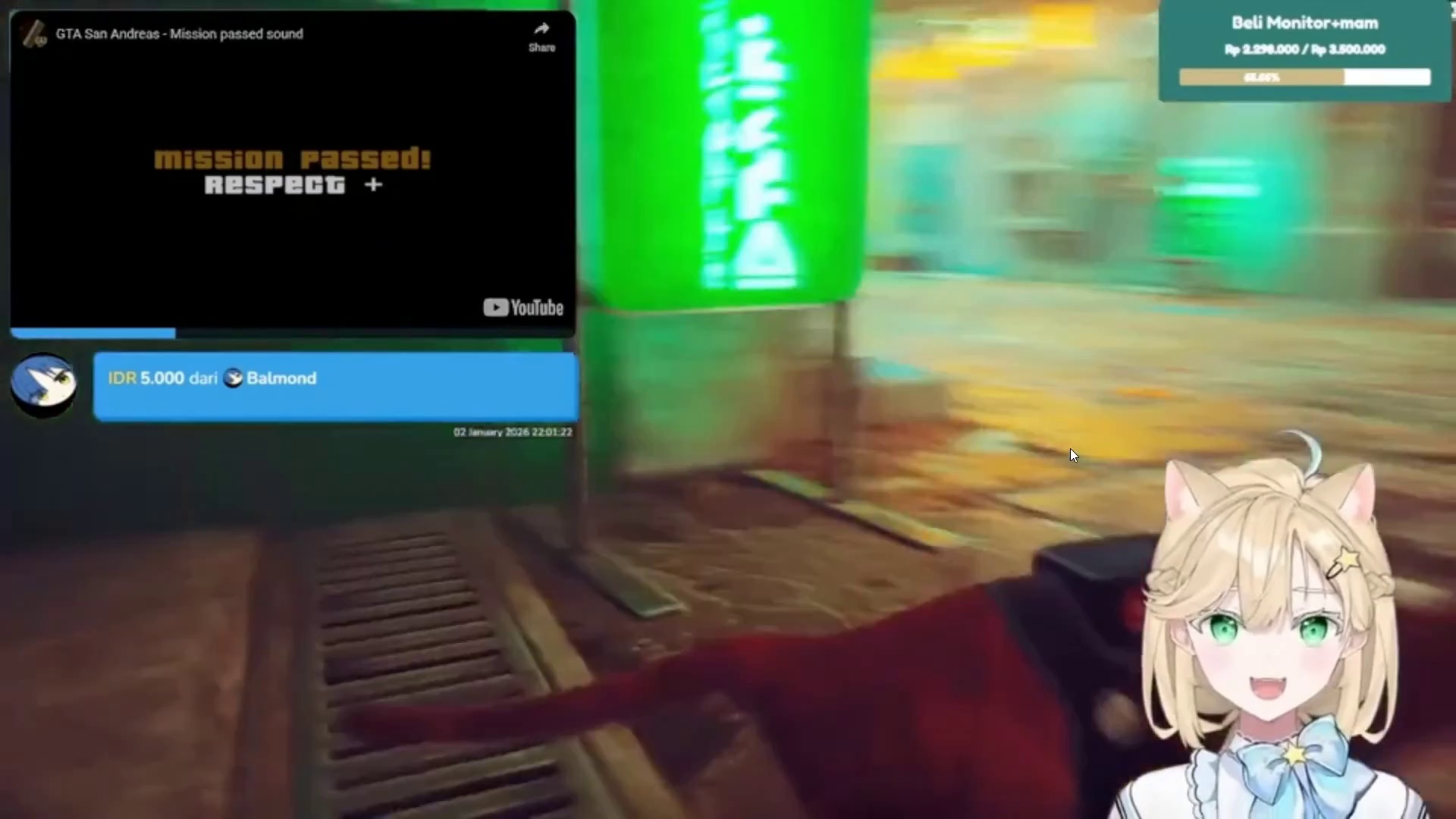 
wait(42.67)
 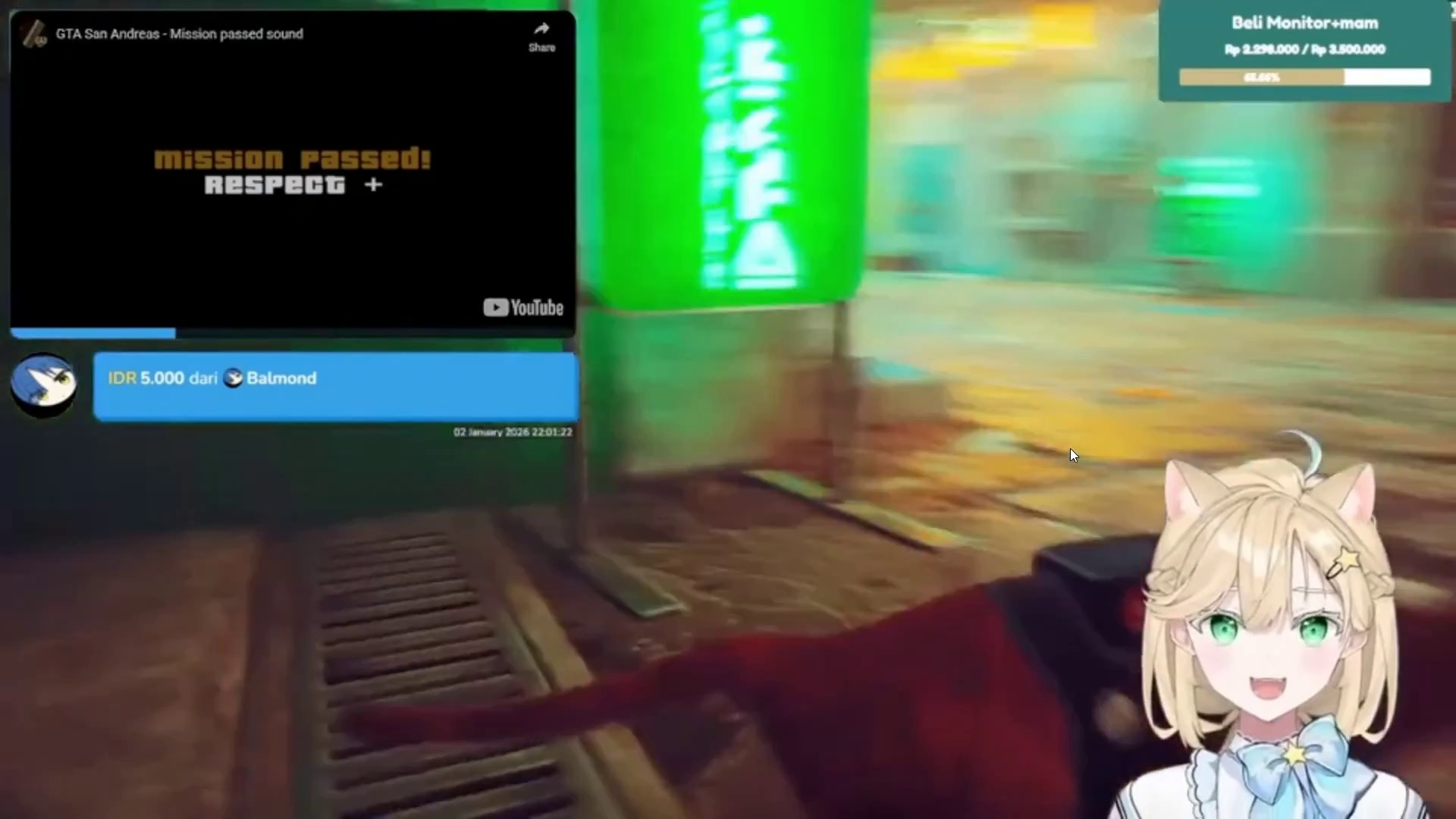 
key(Space)
 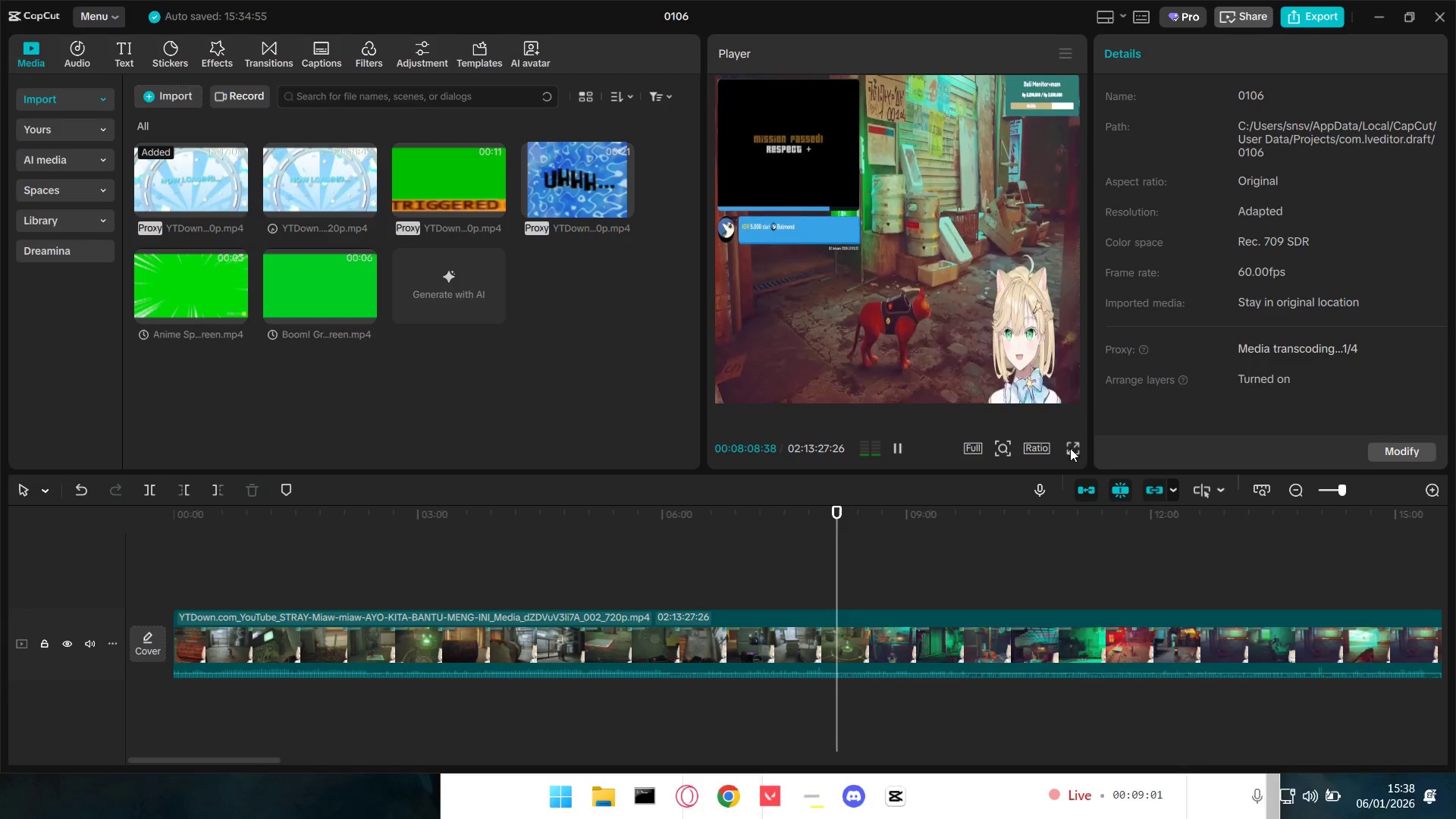 
key(Escape)
 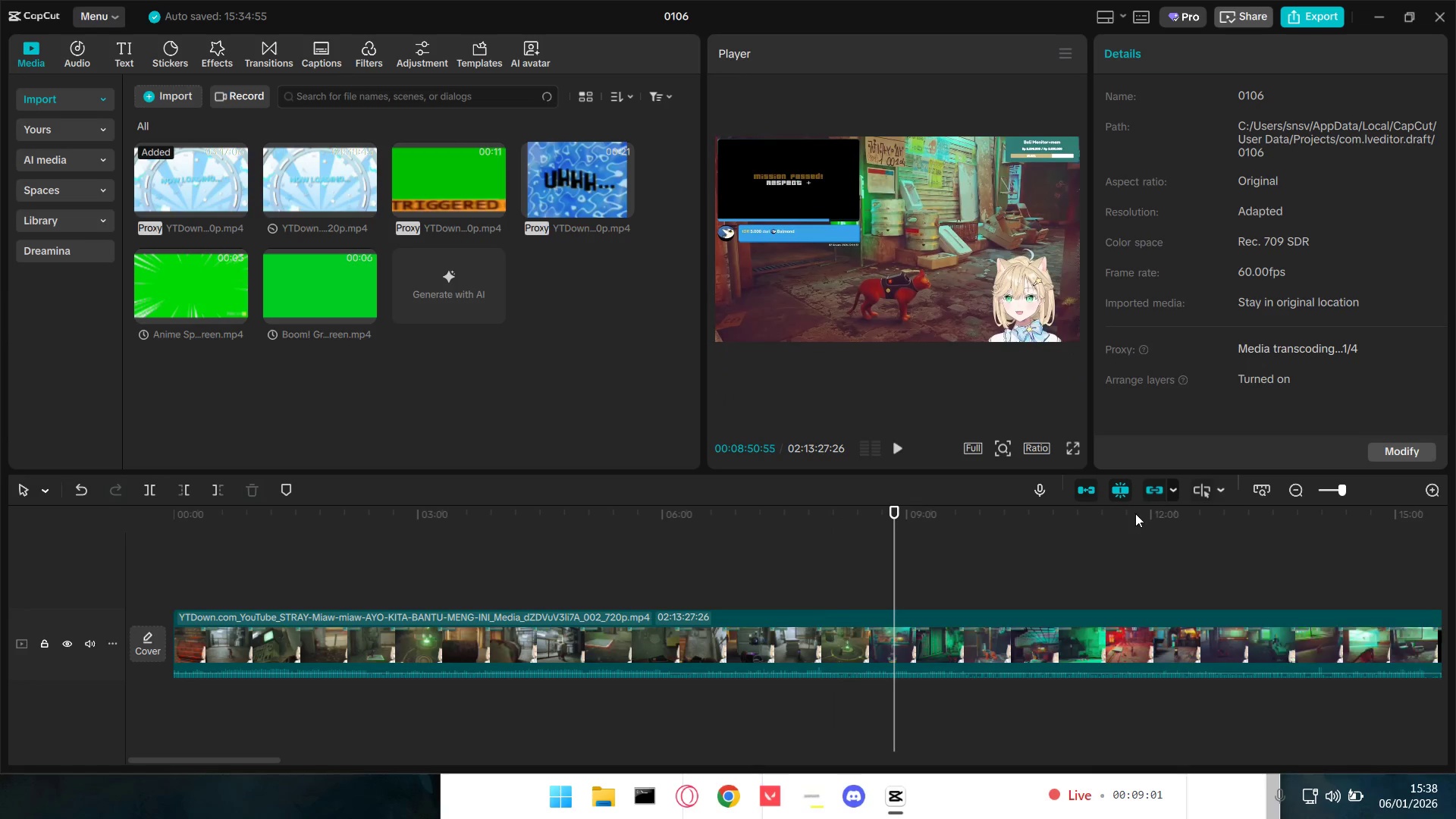 
key(Alt+Tab)
 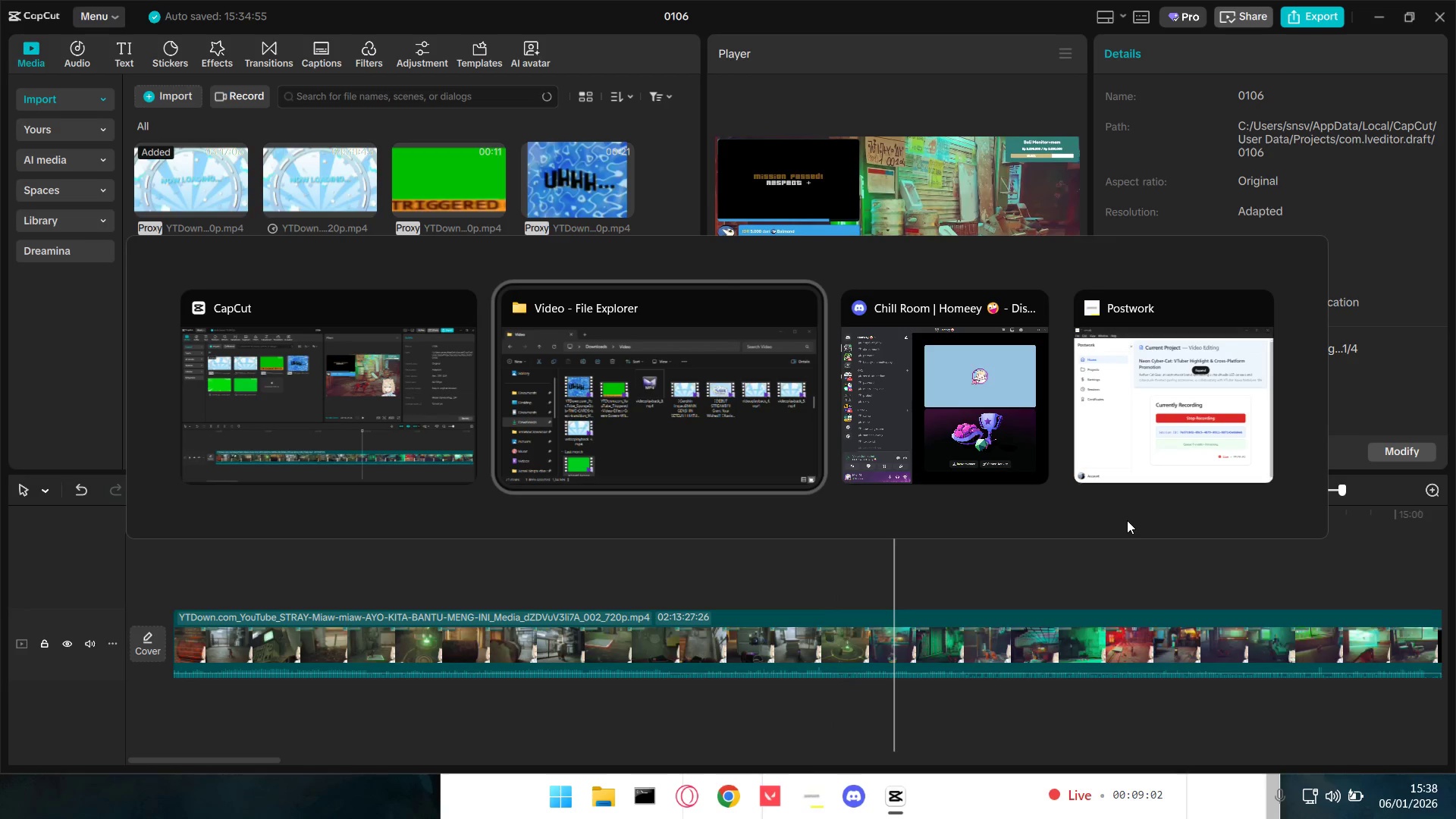 
key(Alt+Tab)
 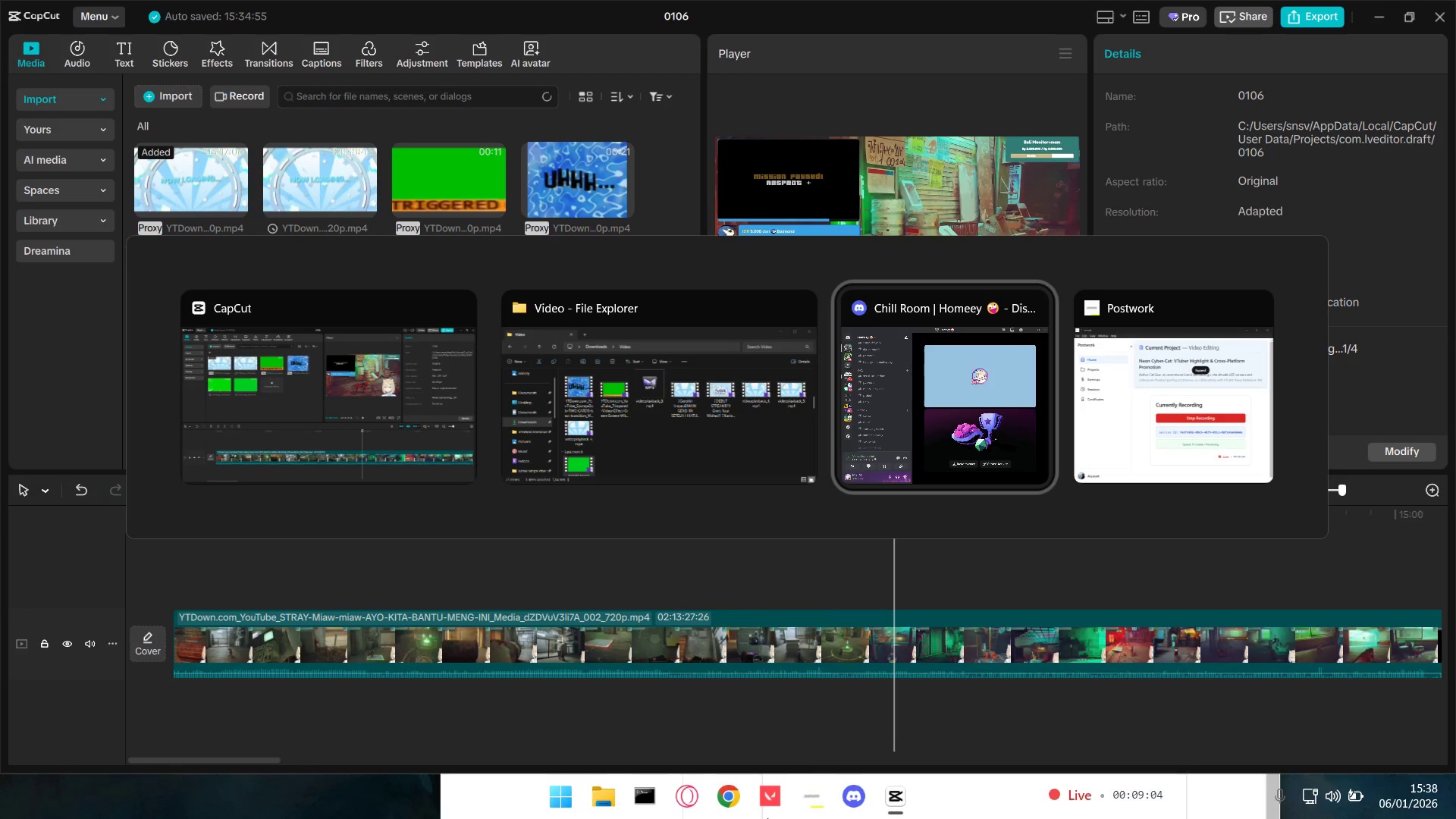 
left_click([746, 726])
 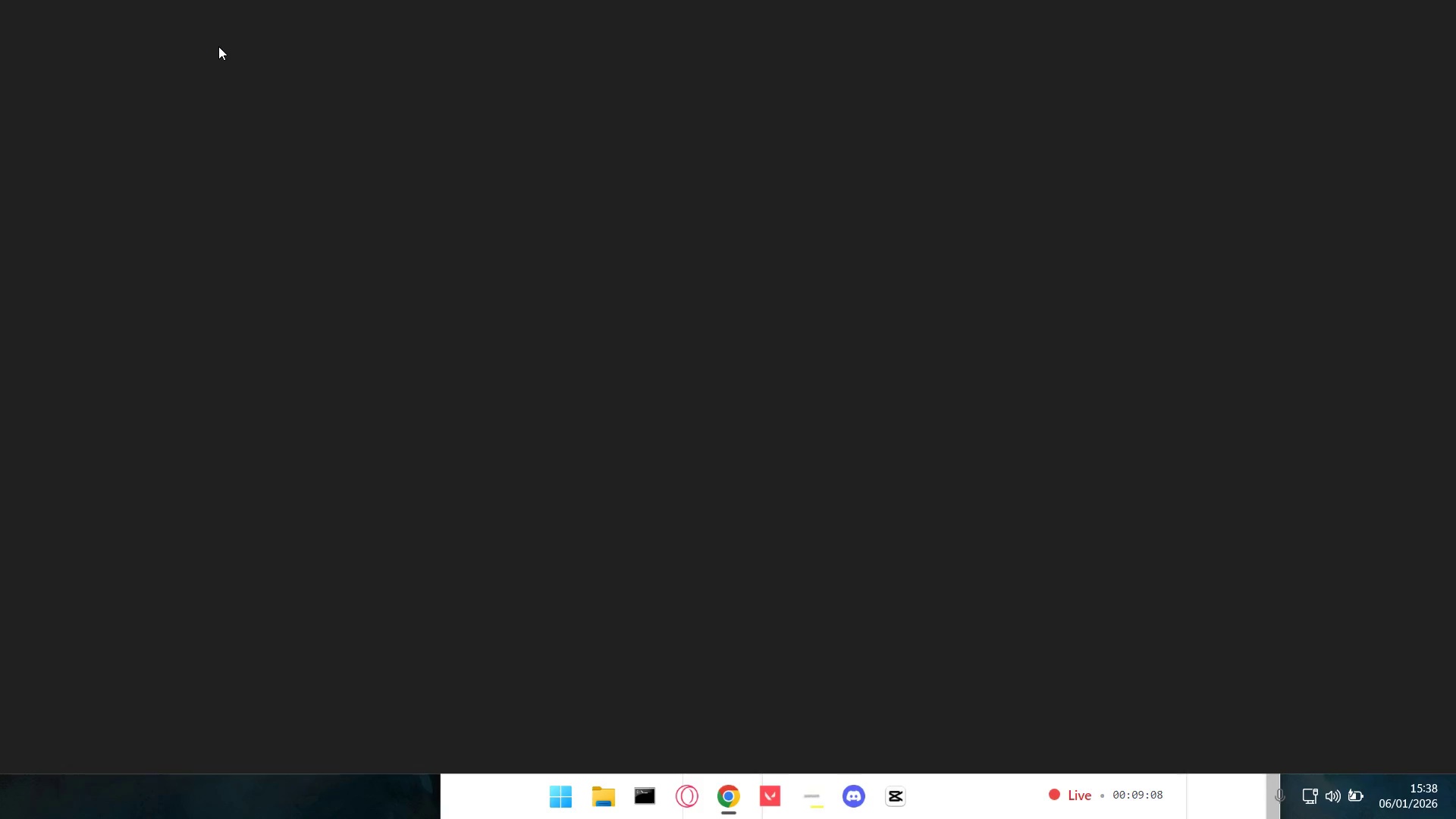 
left_click([160, 99])
 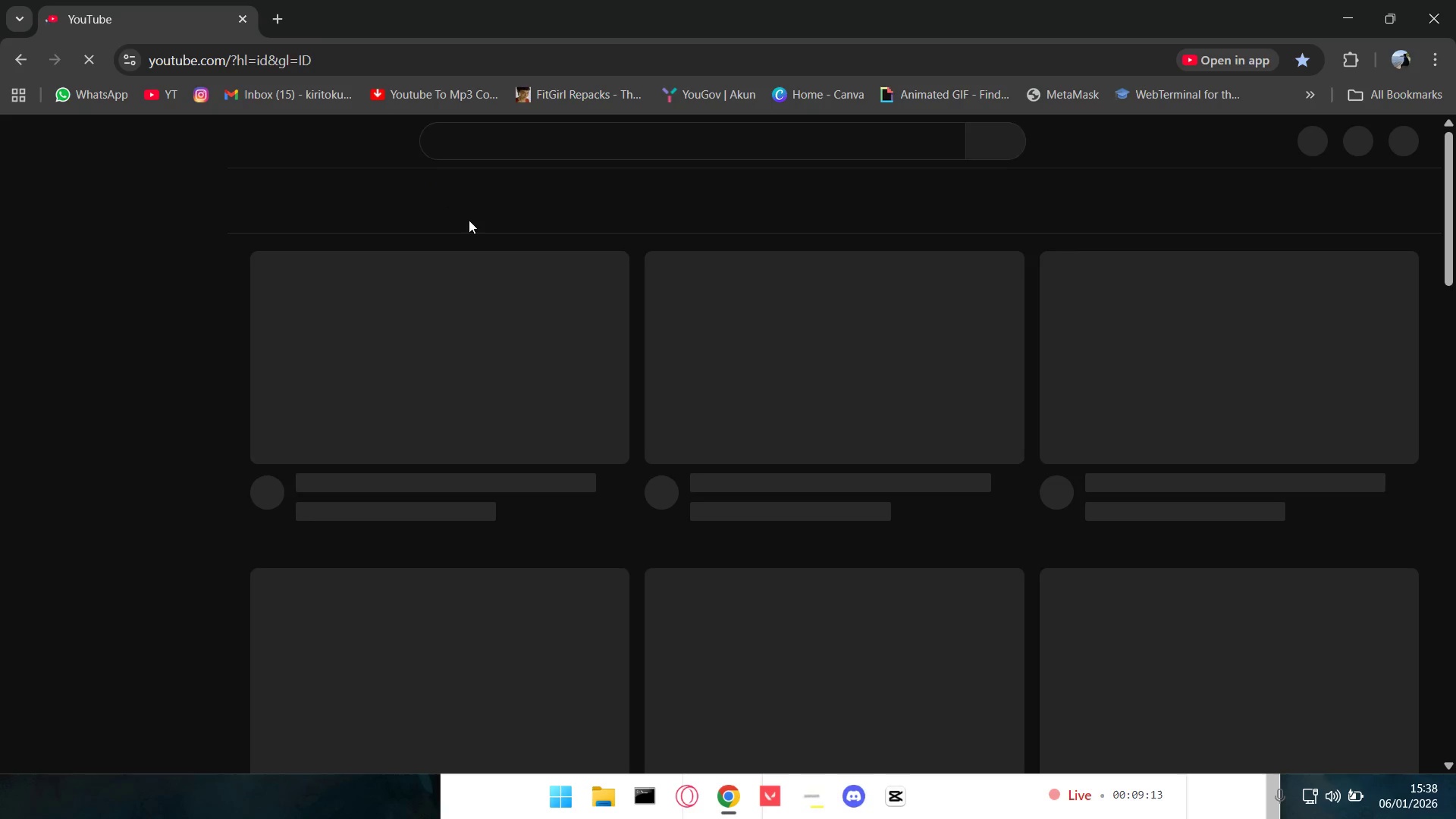 
wait(5.38)
 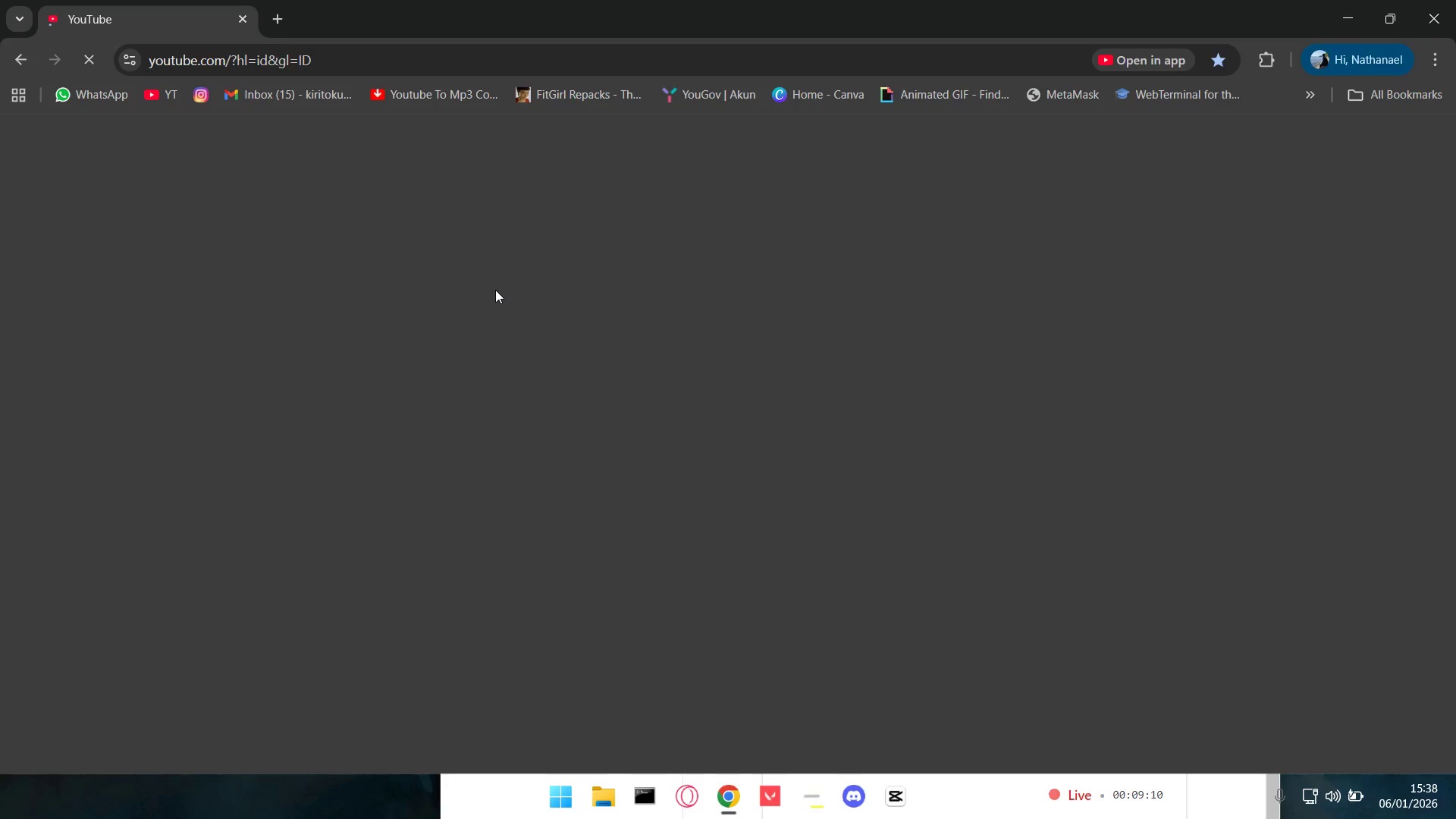 
left_click([598, 141])
 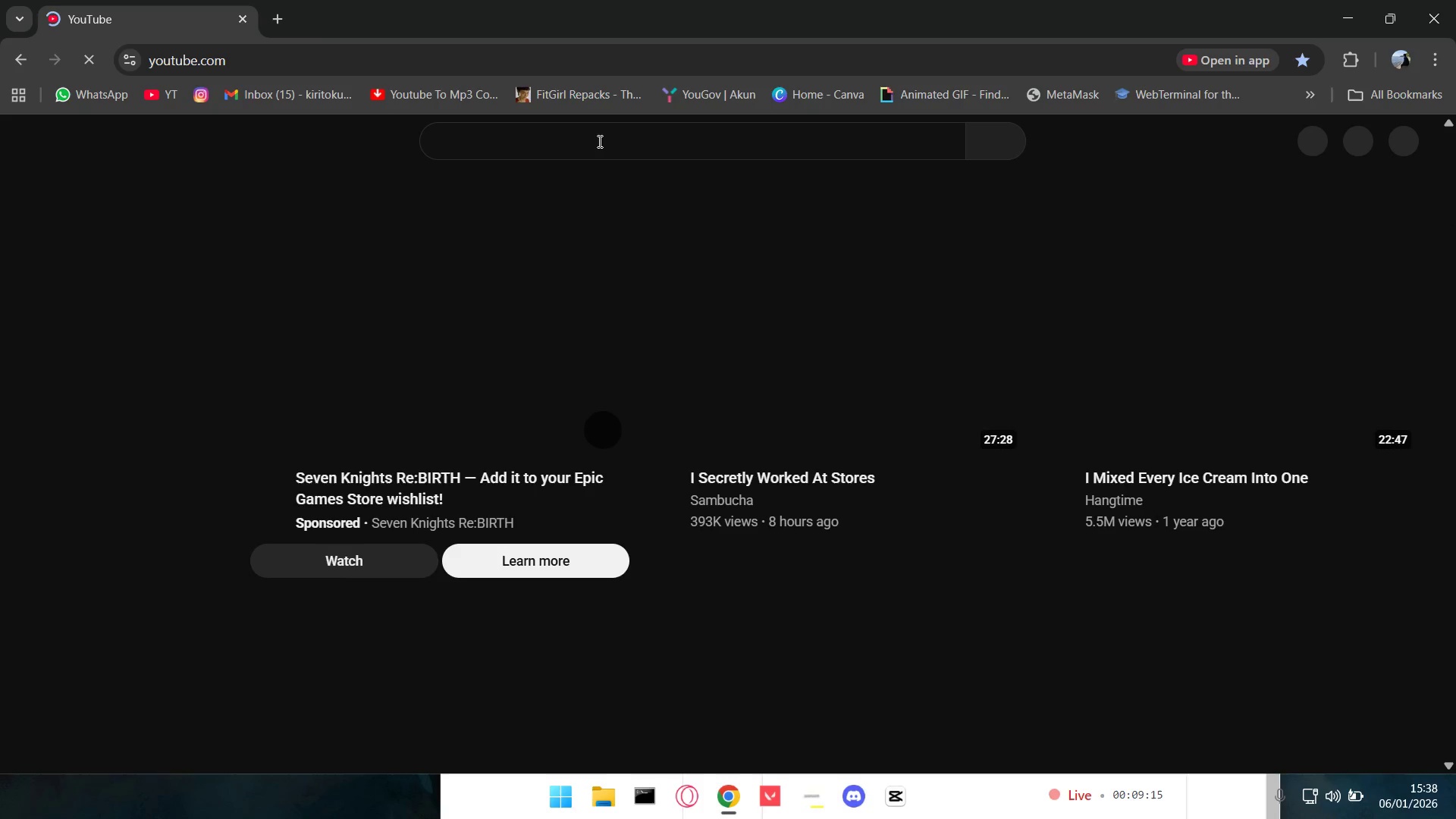 
type(misii)
key(Backspace)
key(Backspace)
type(sion pass)
 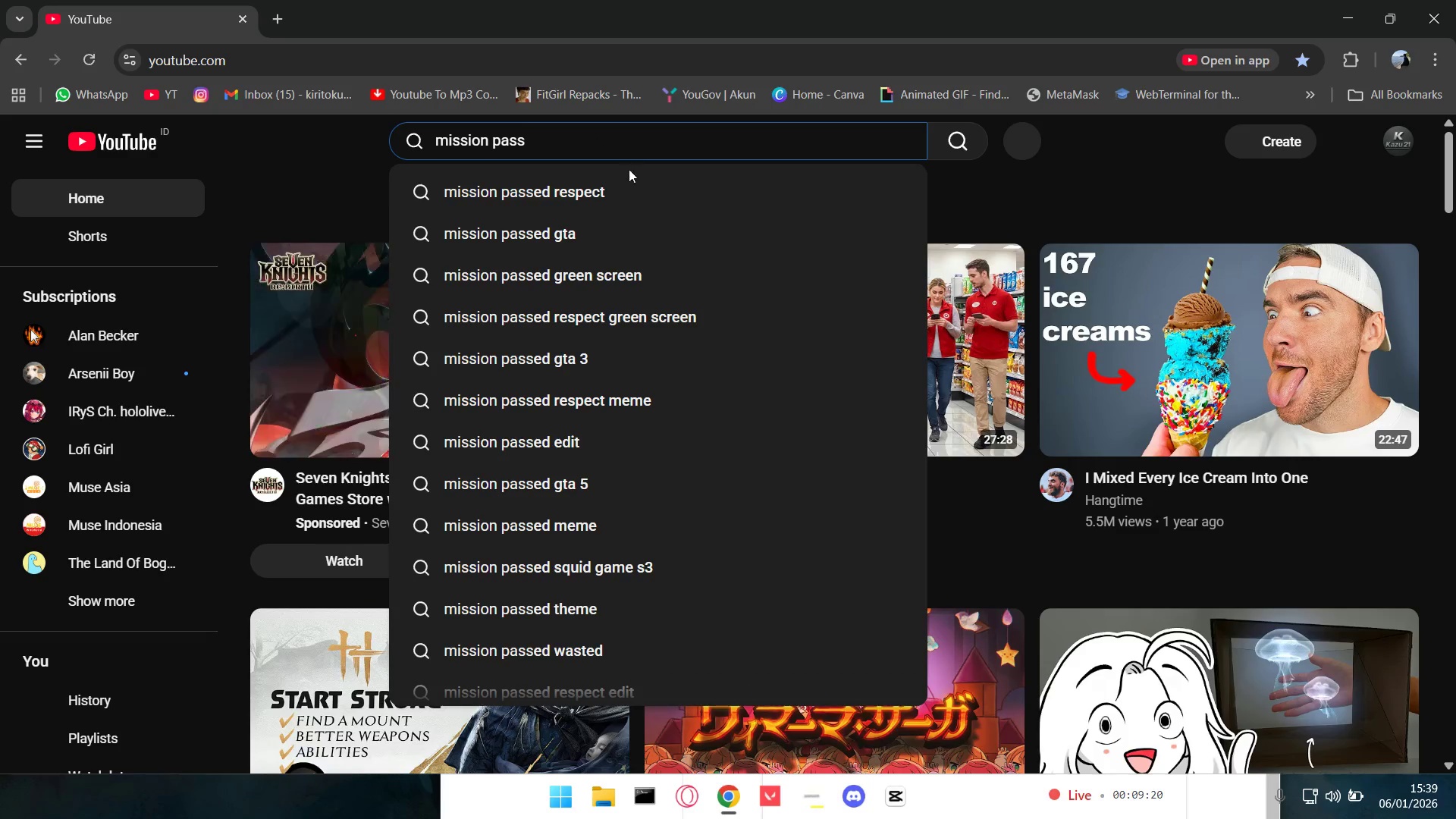 
left_click([617, 189])
 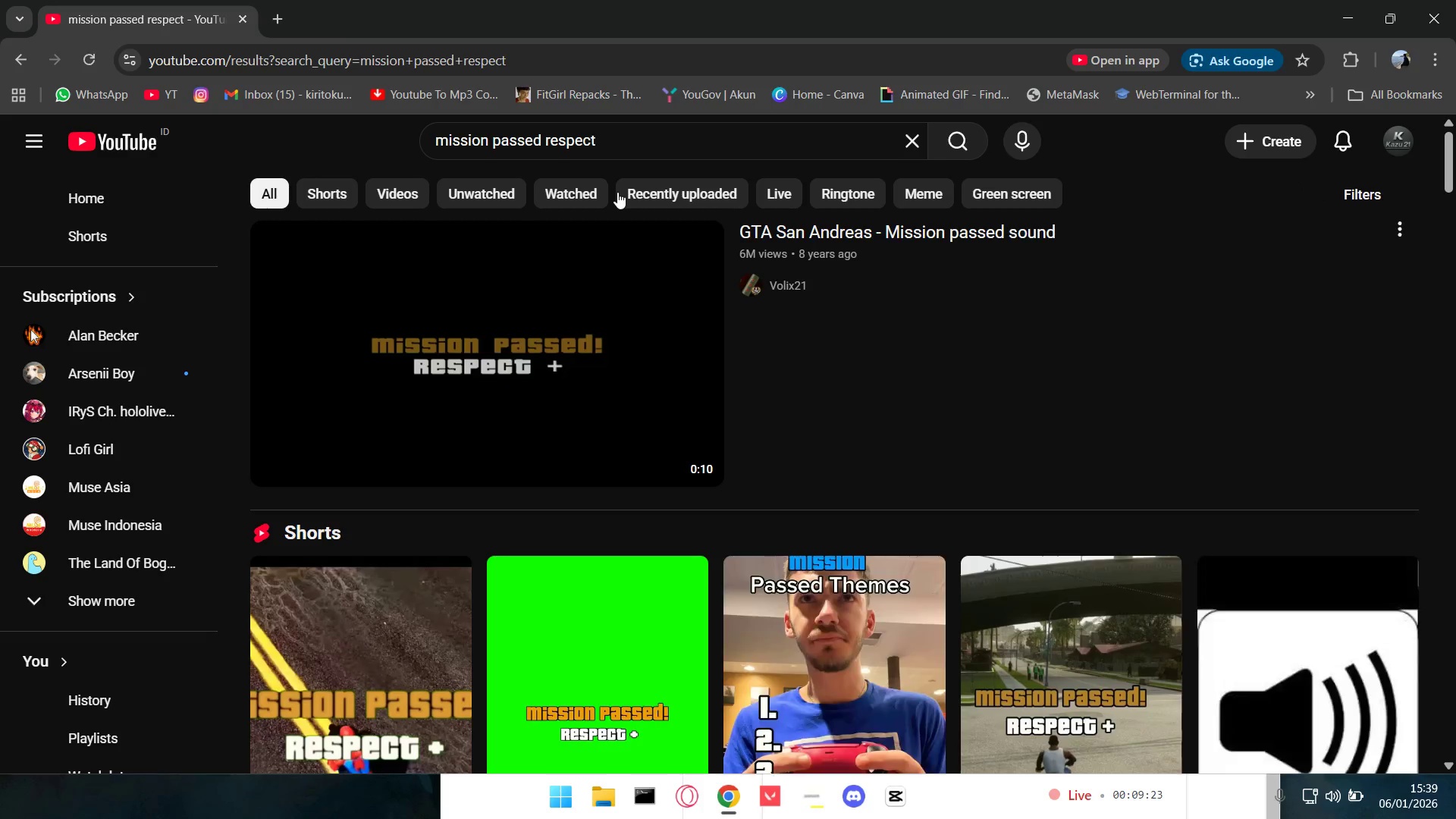 
left_click([587, 318])
 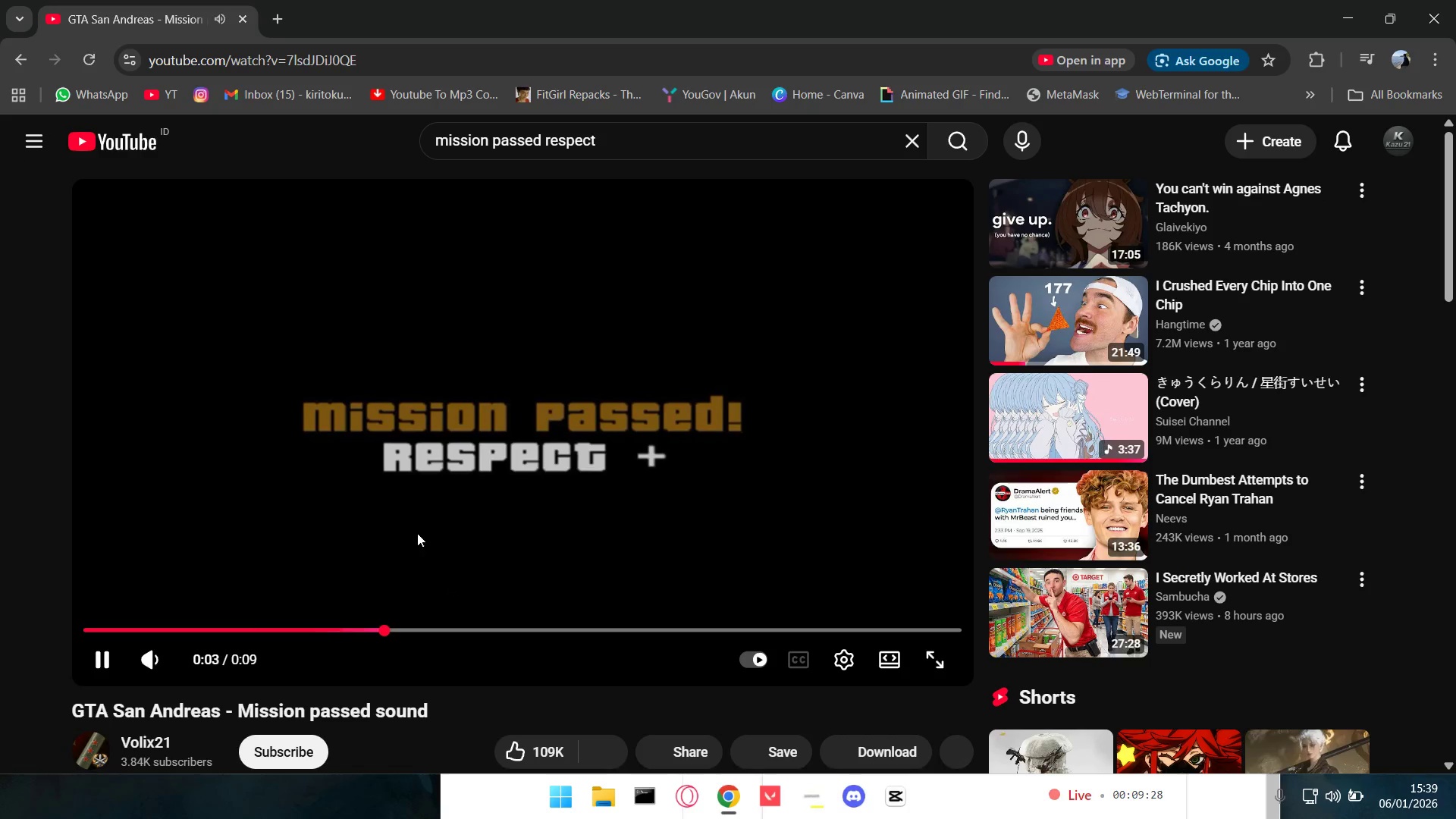 
wait(6.05)
 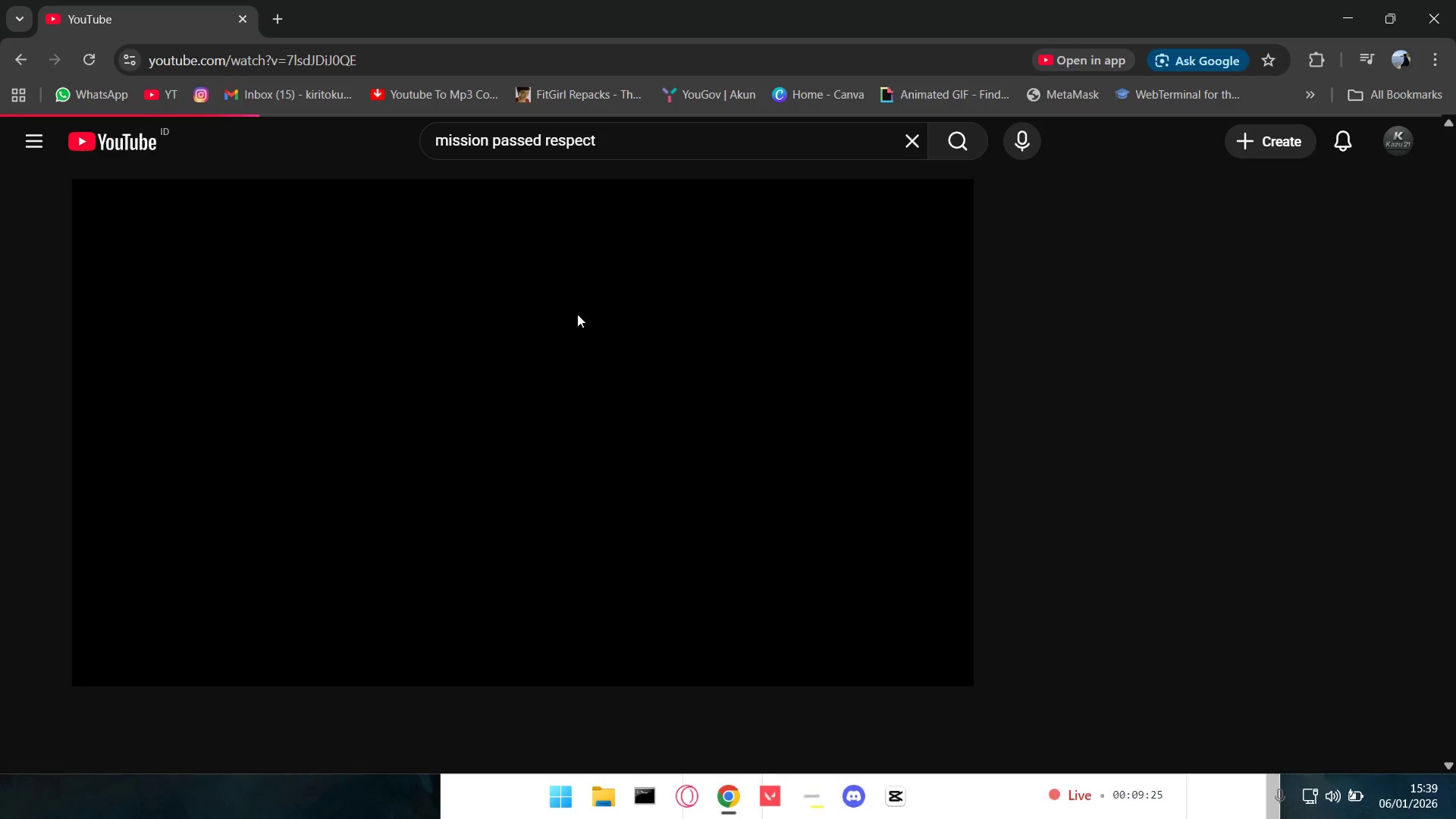 
left_click([426, 61])
 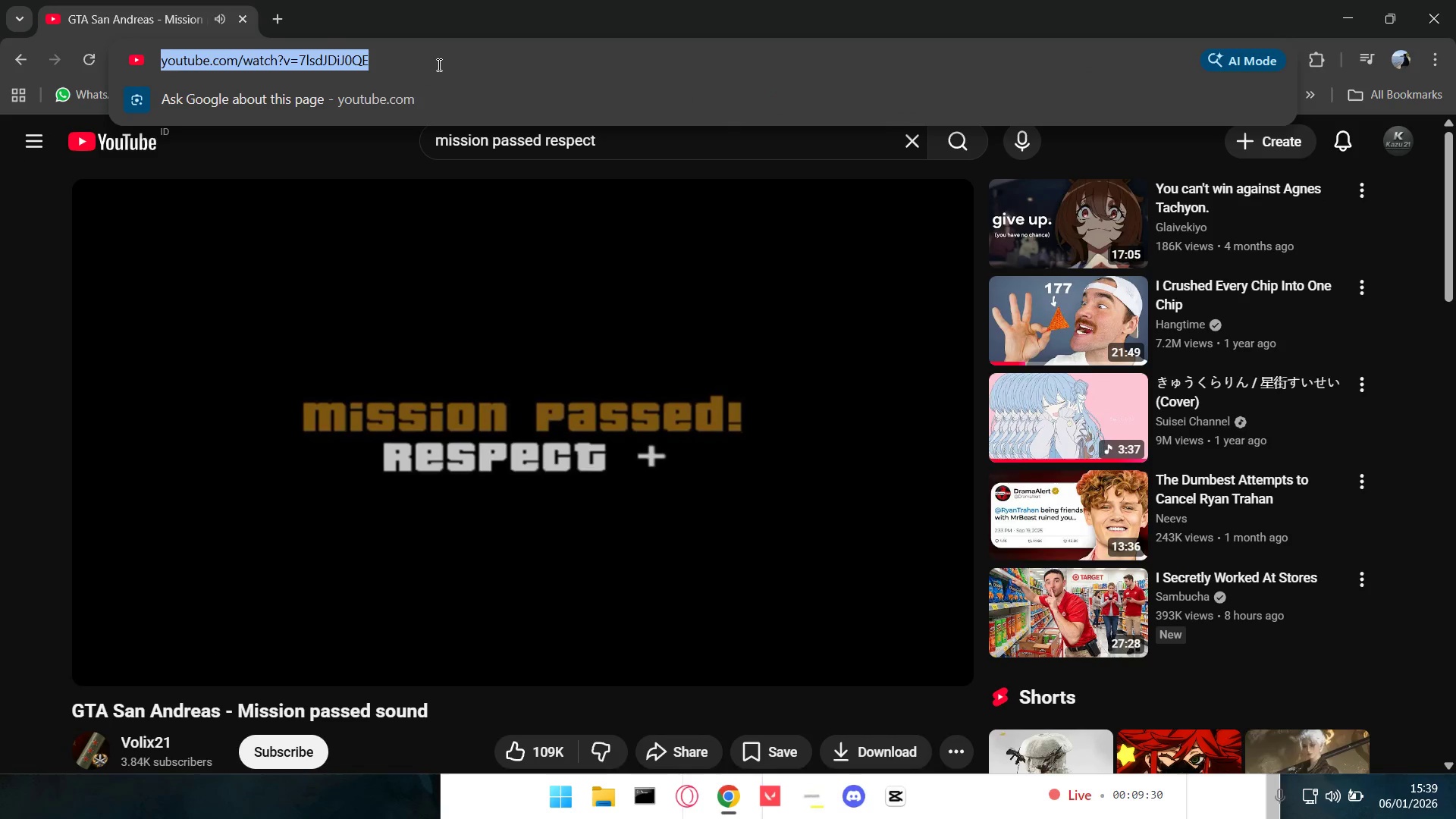 
key(Control+C)
 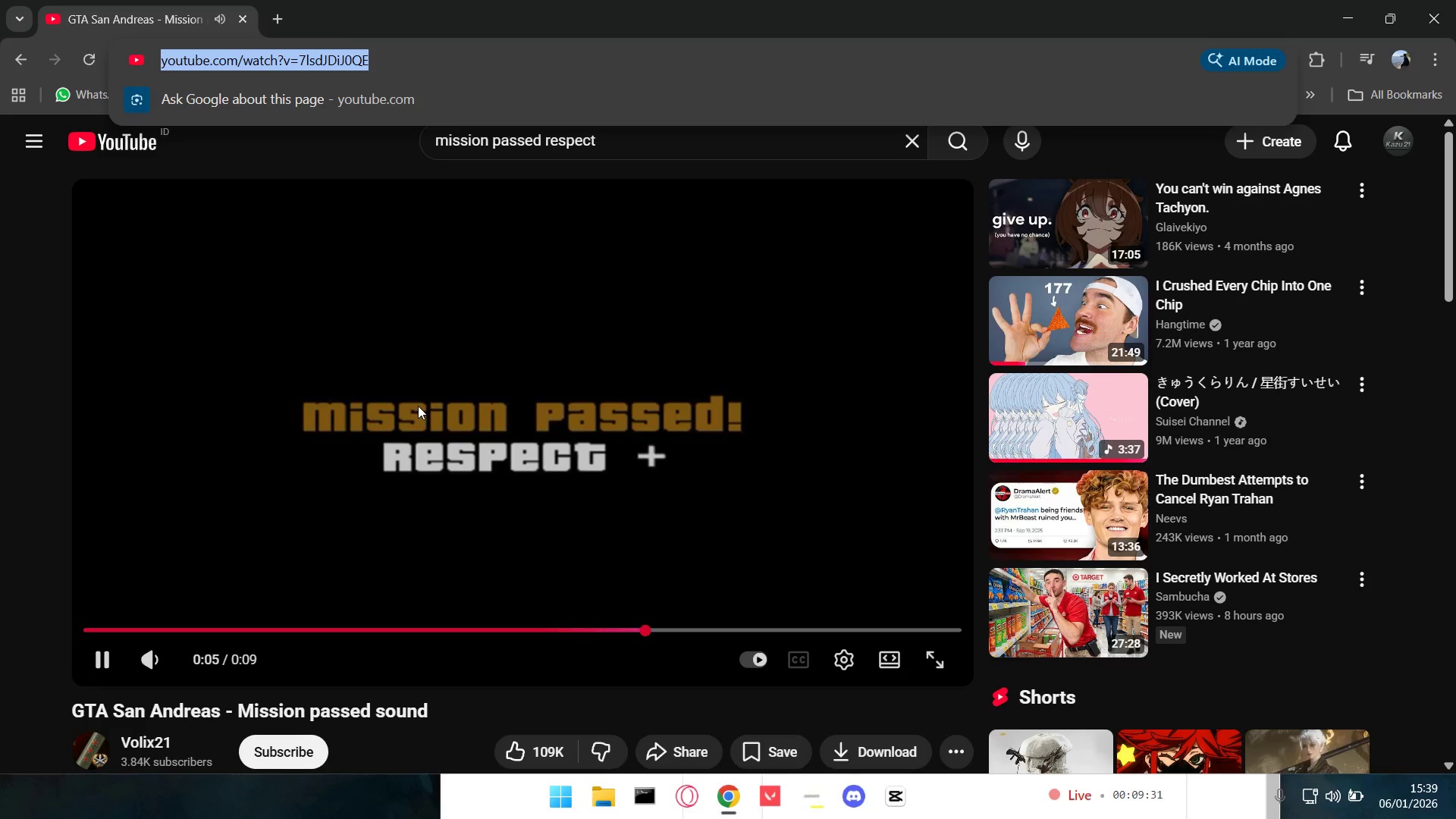 
left_click([418, 406])
 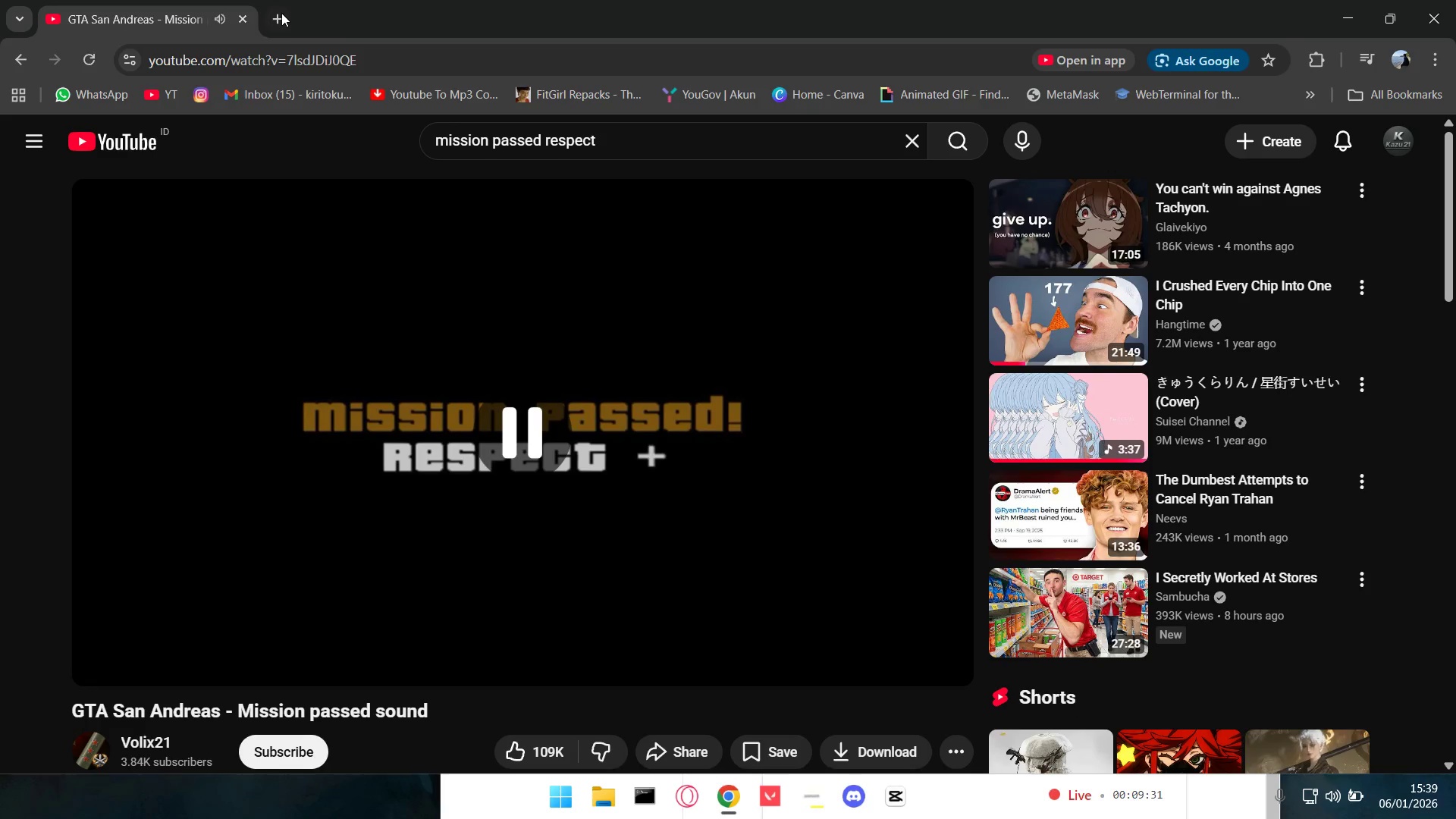 
double_click([281, 13])
 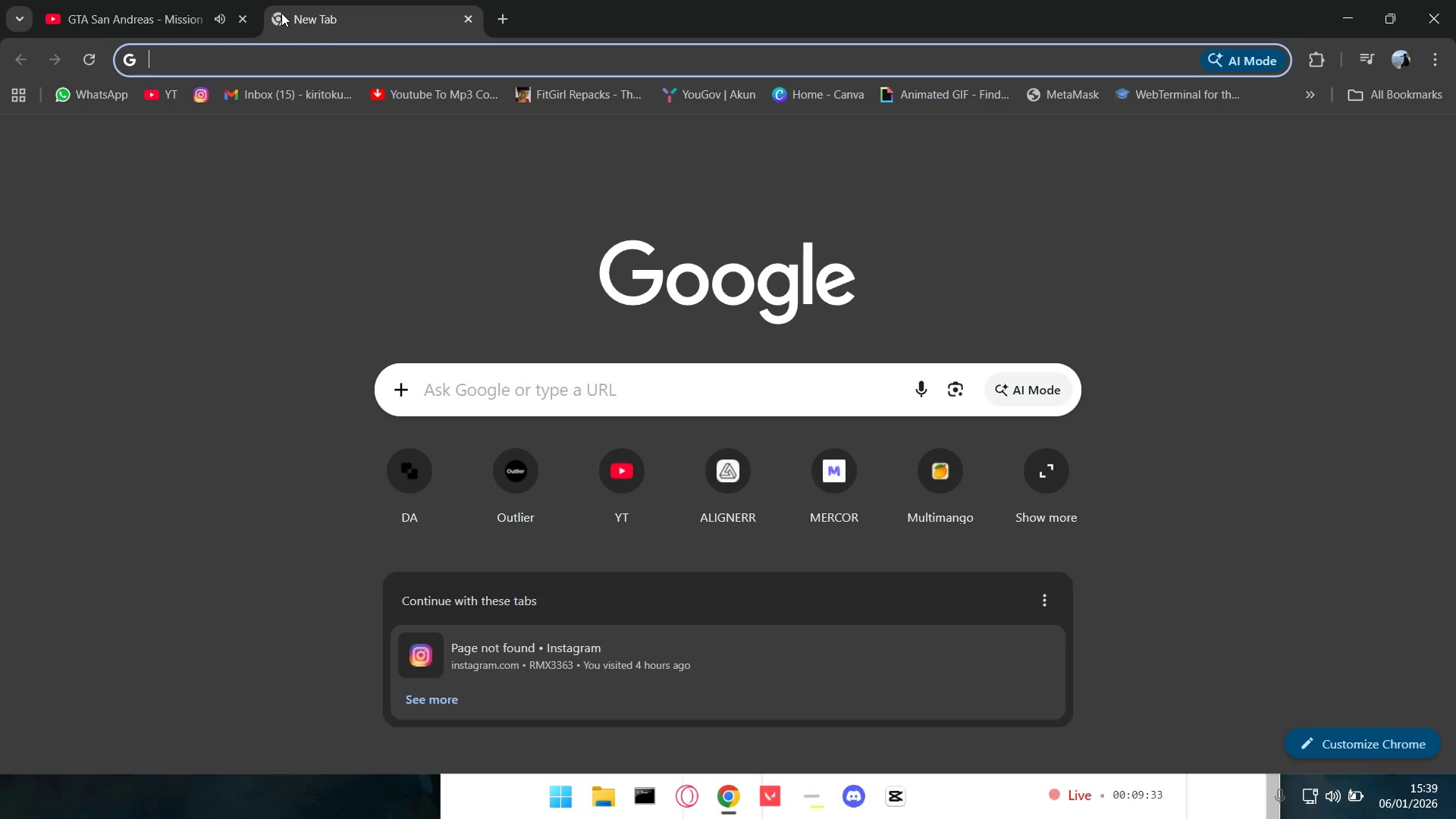 
type(yt)
 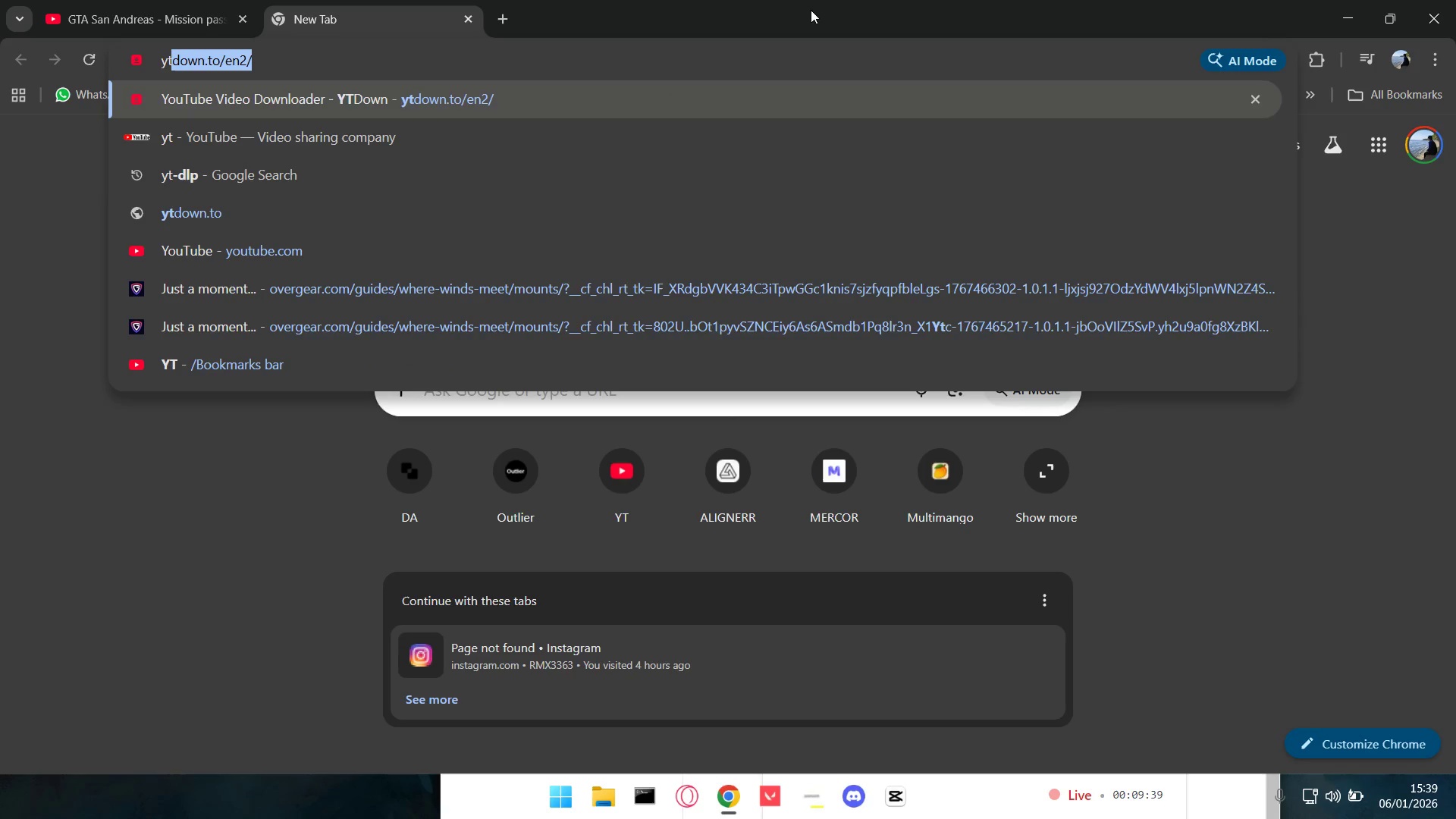 
wait(5.42)
 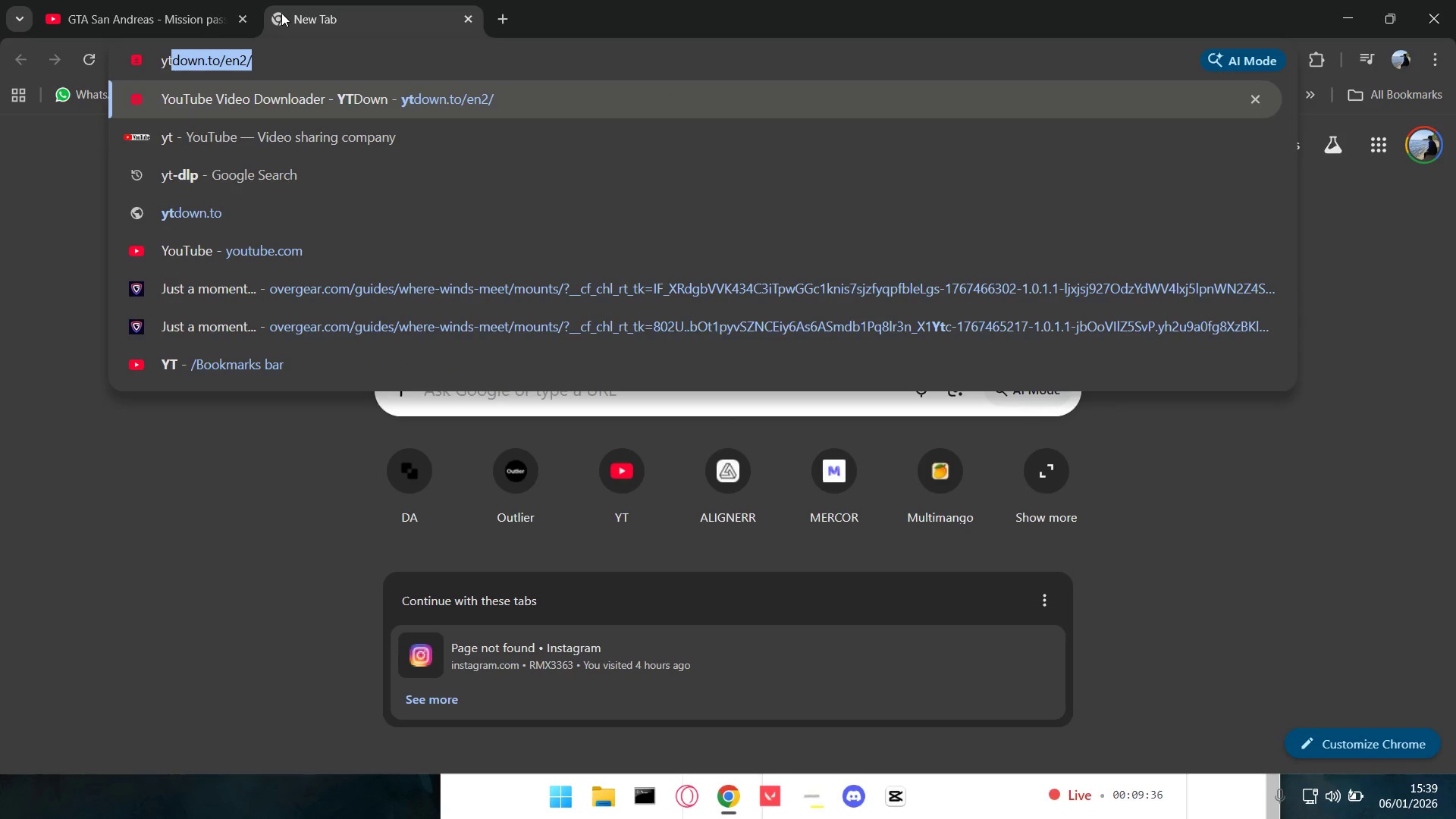 
key(Enter)
 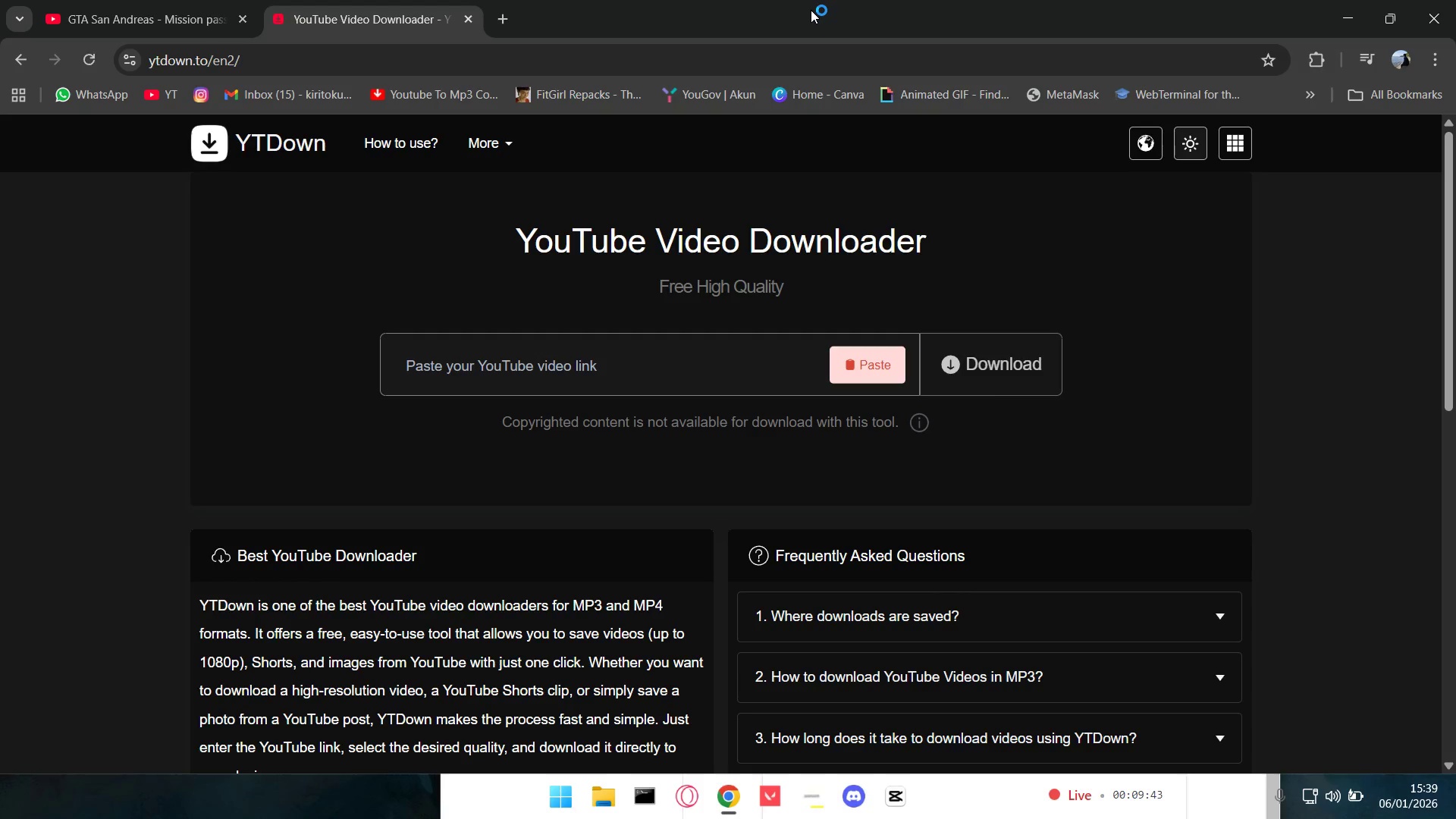 
left_click([874, 370])
 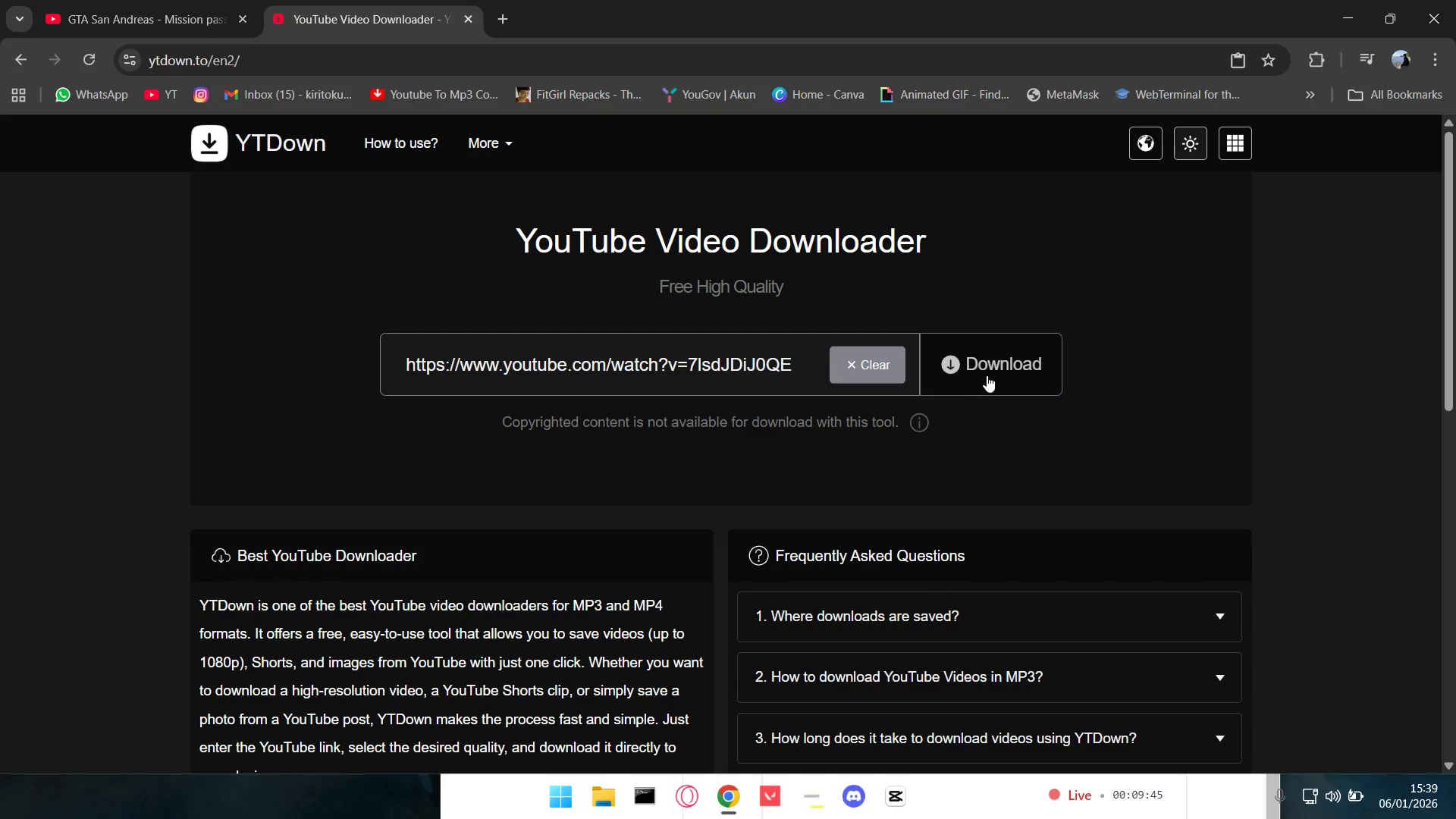 
double_click([987, 375])
 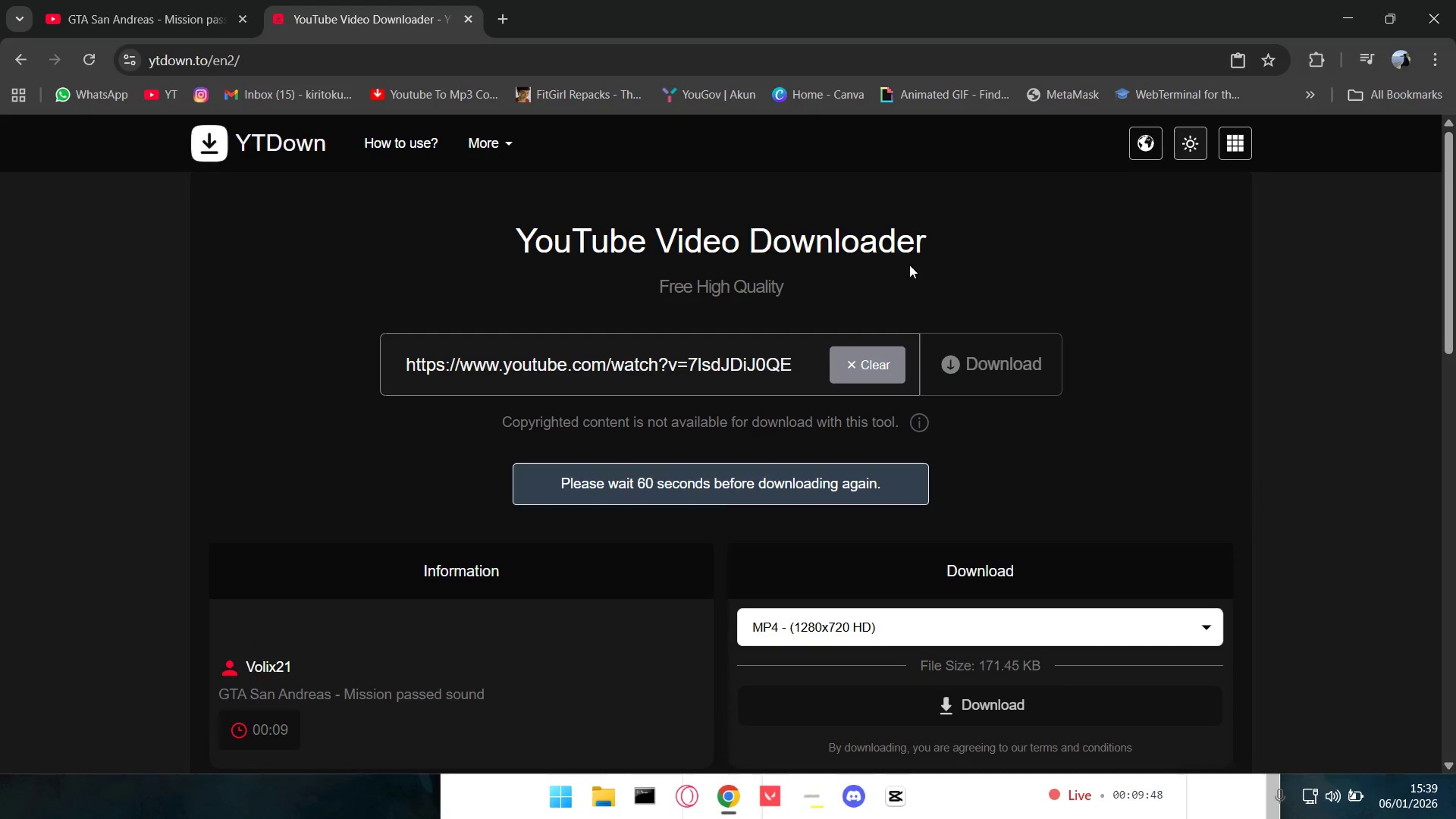 
scroll: coordinate [892, 475], scroll_direction: down, amount: 3.0
 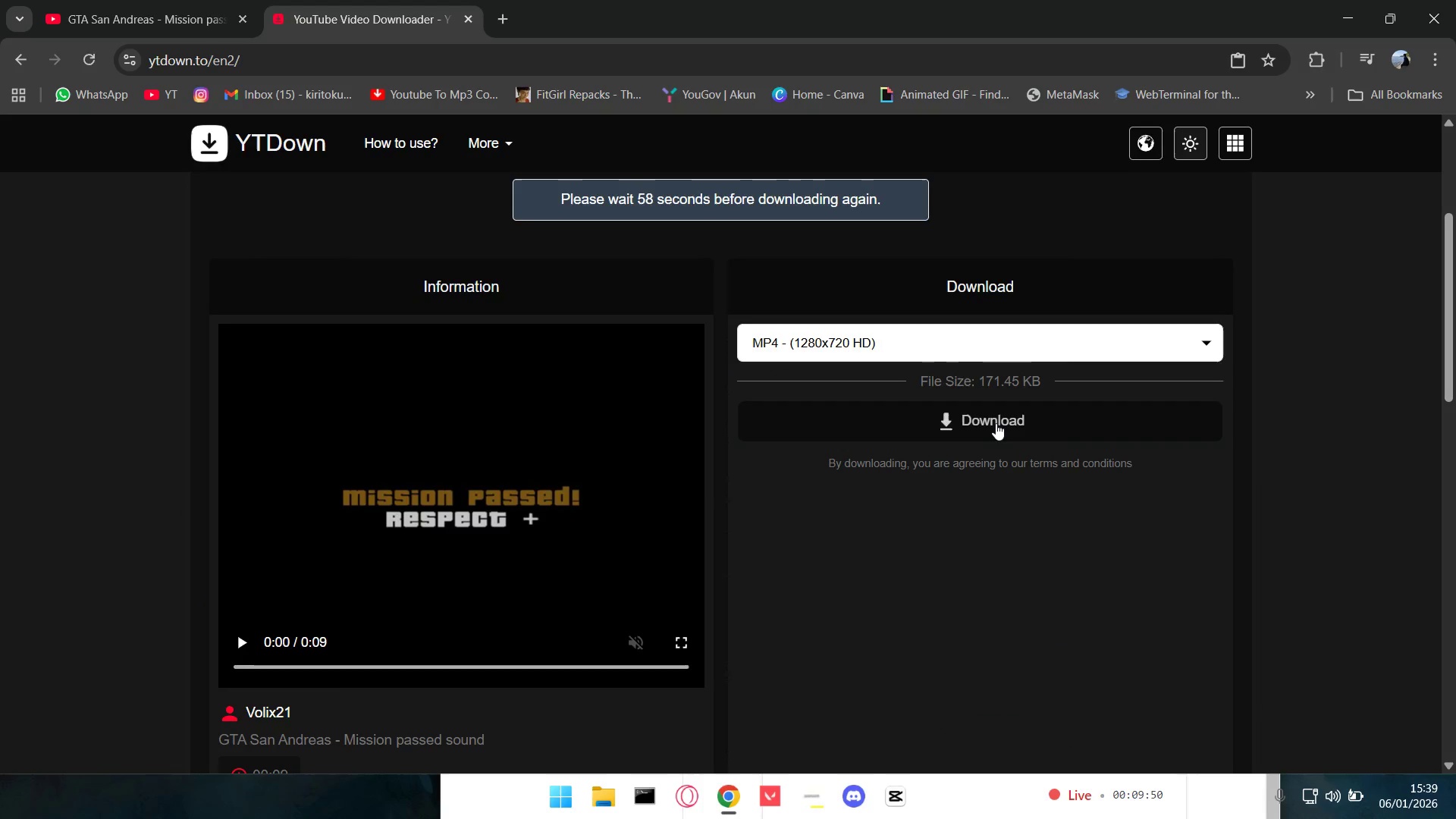 
left_click([996, 423])
 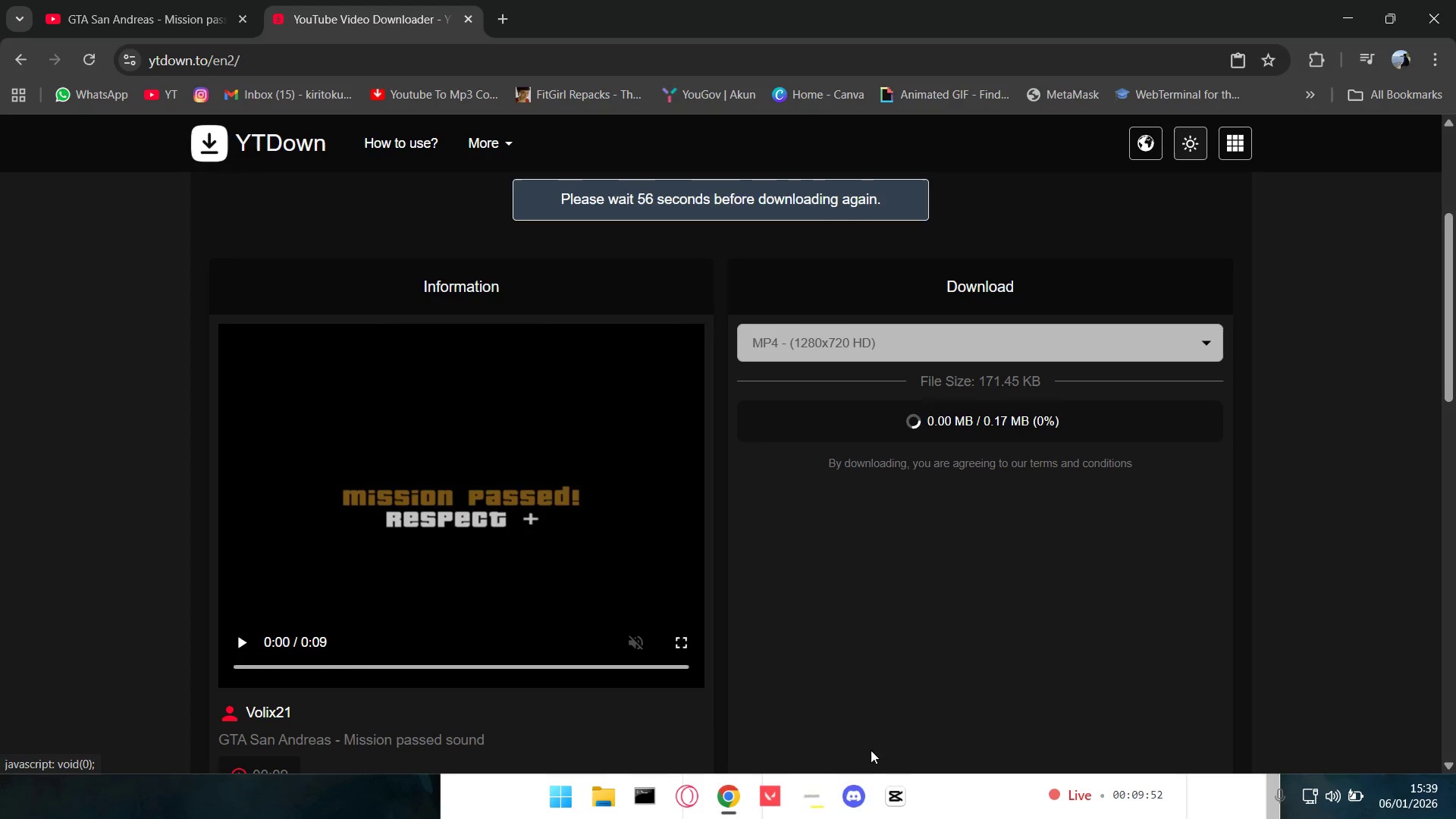 
left_click([808, 792])
 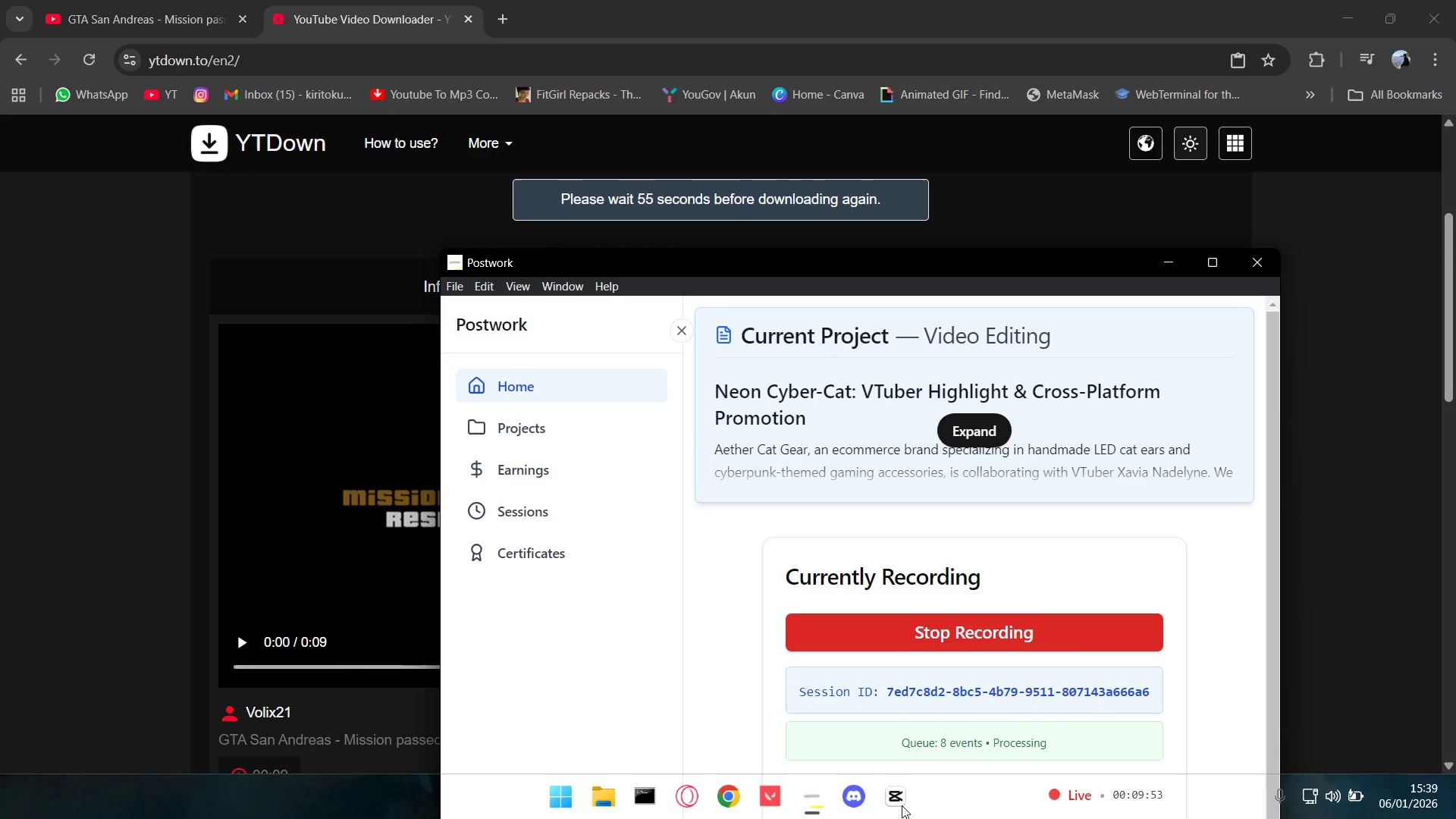 
left_click([900, 805])
 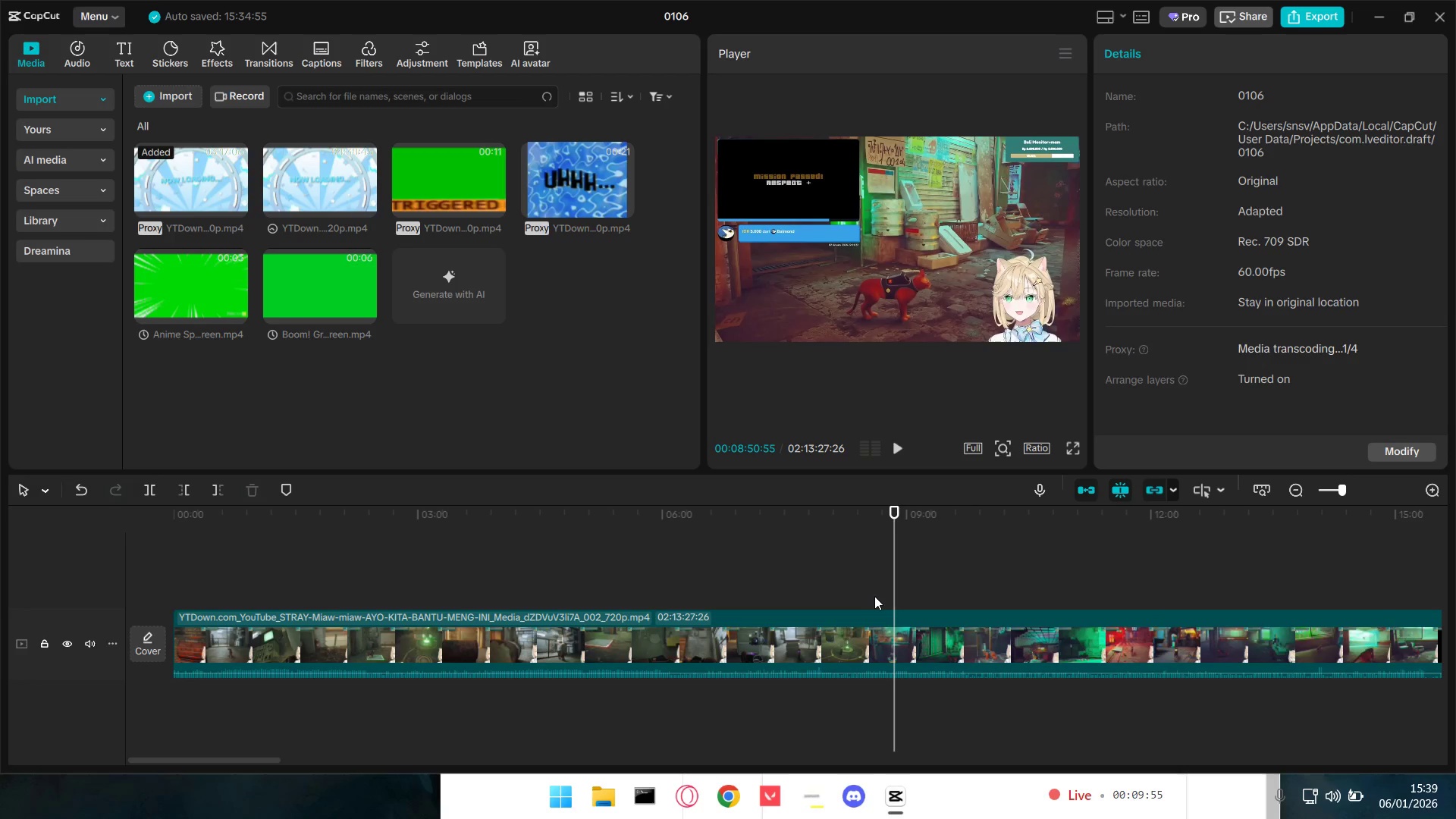 
left_click([845, 589])
 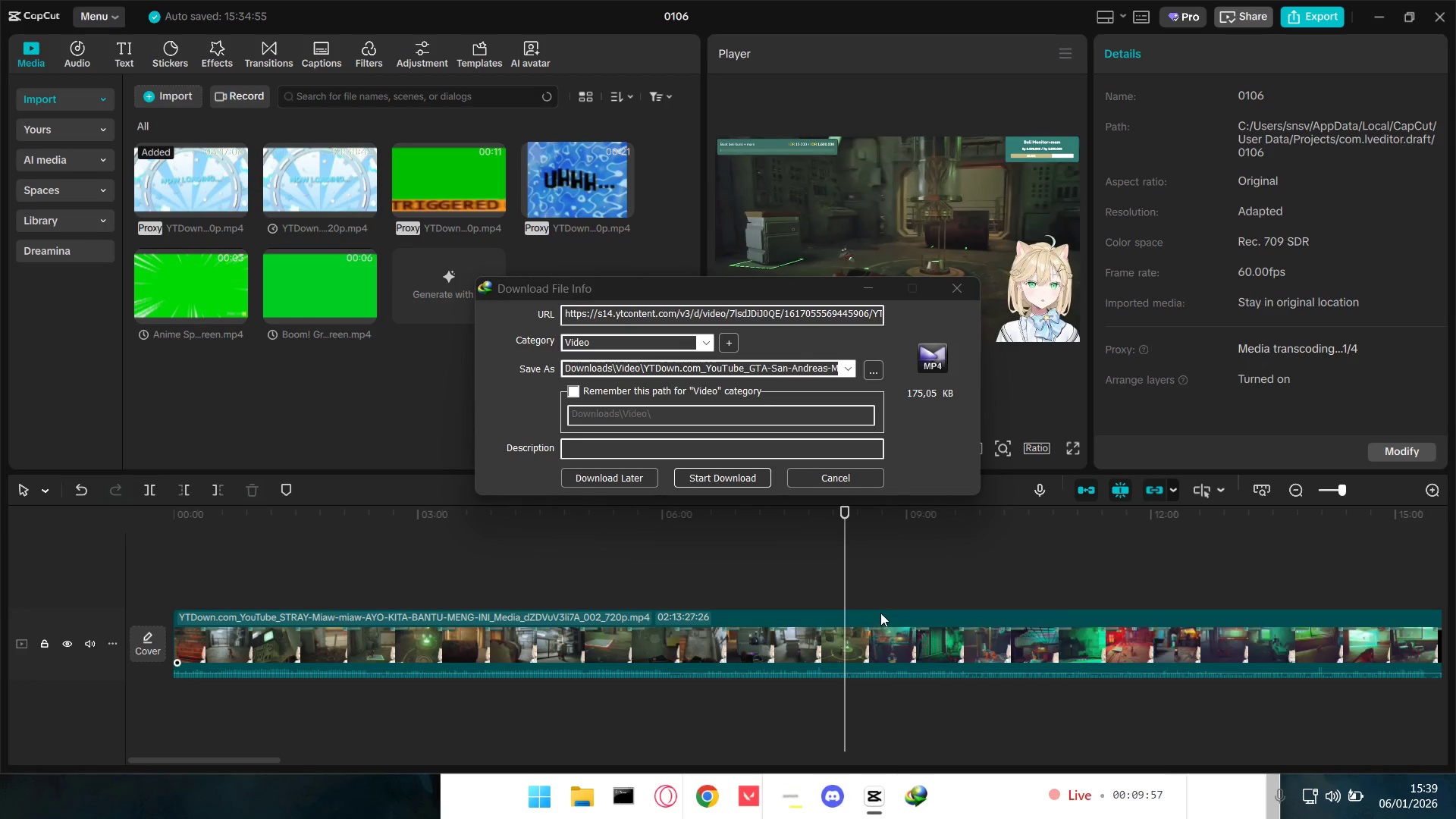 
type(ew)
 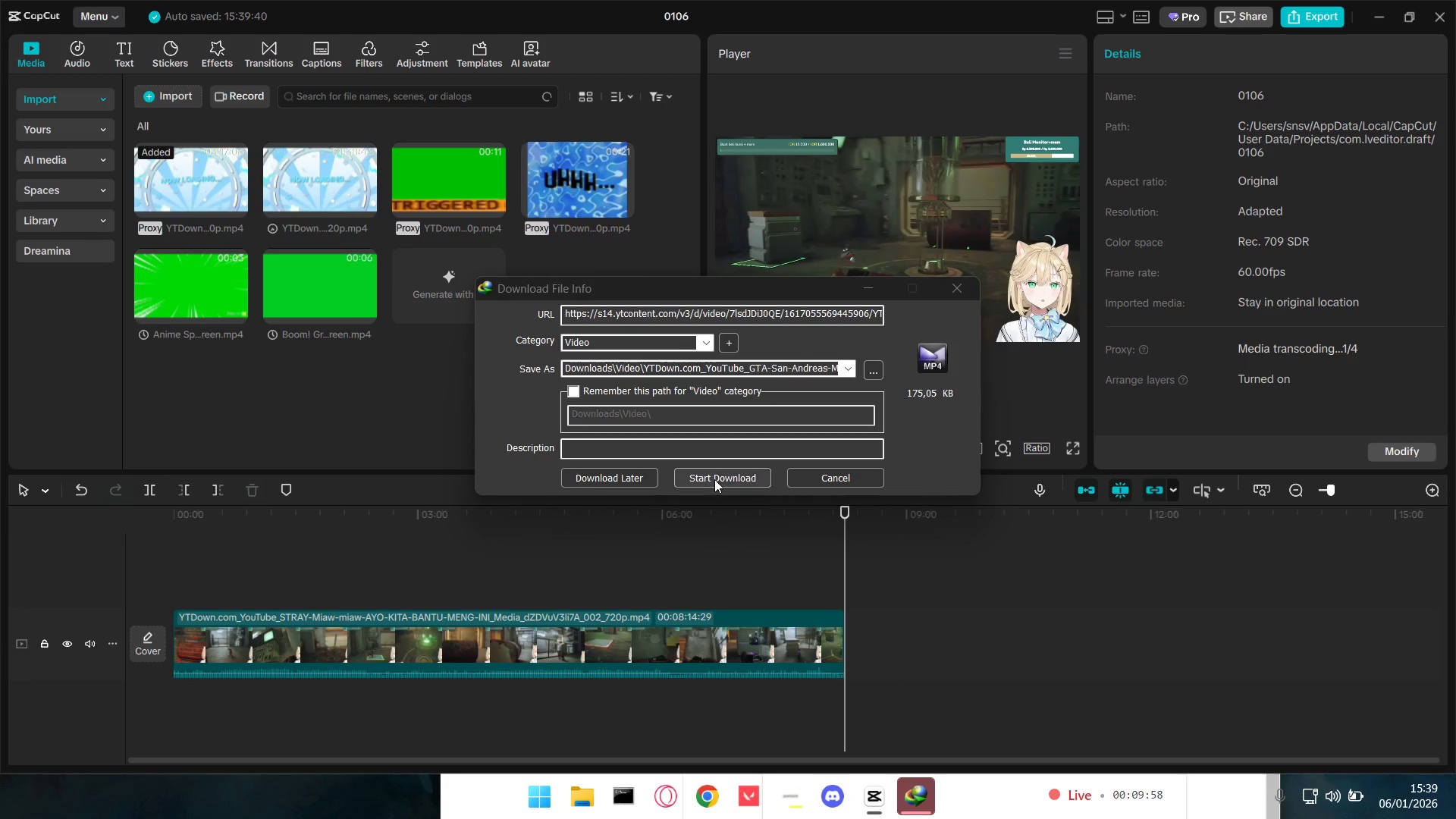 
left_click([715, 478])
 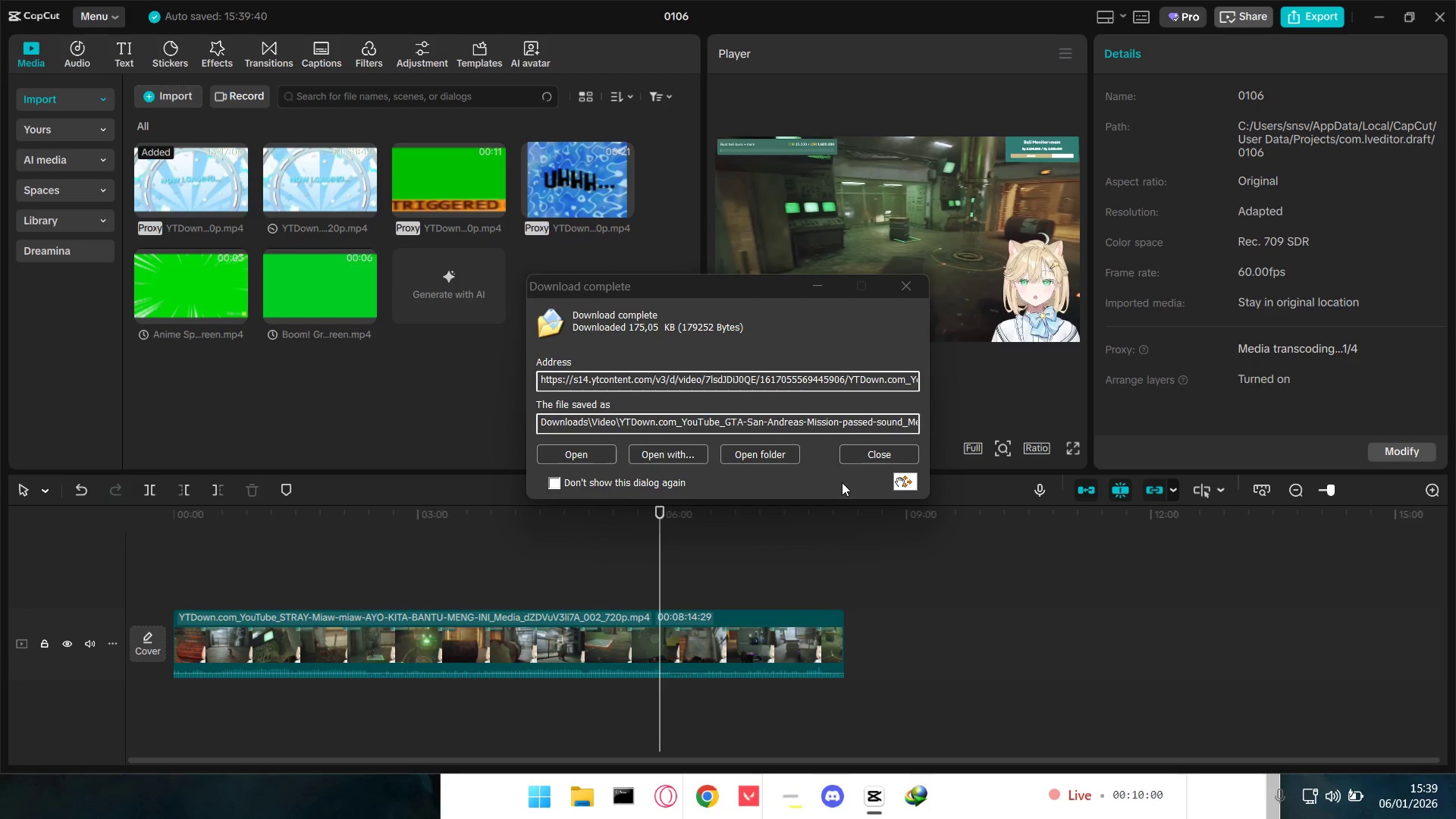 
left_click([764, 460])
 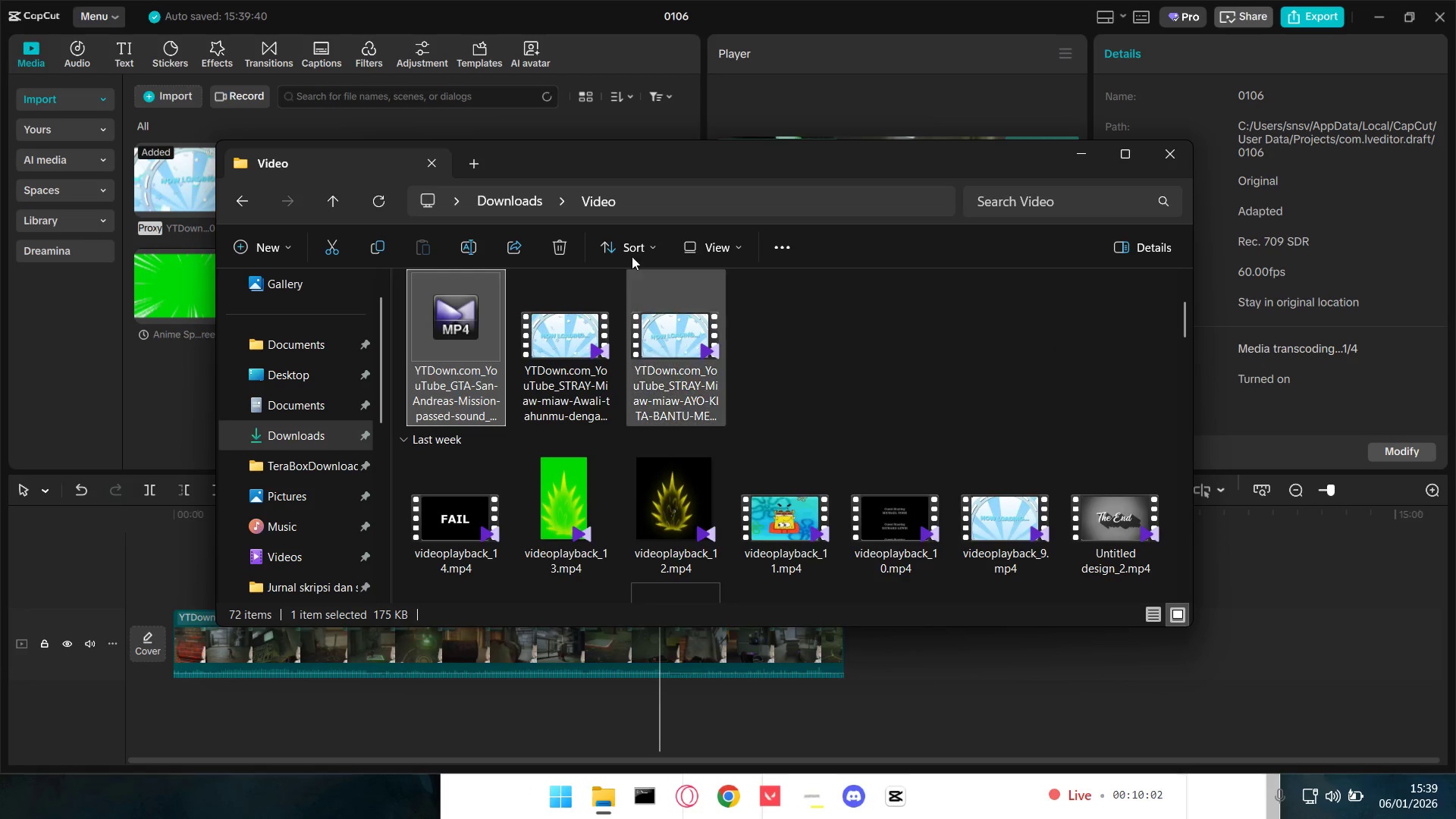 
left_click_drag(start_coordinate=[682, 162], to_coordinate=[1154, 188])
 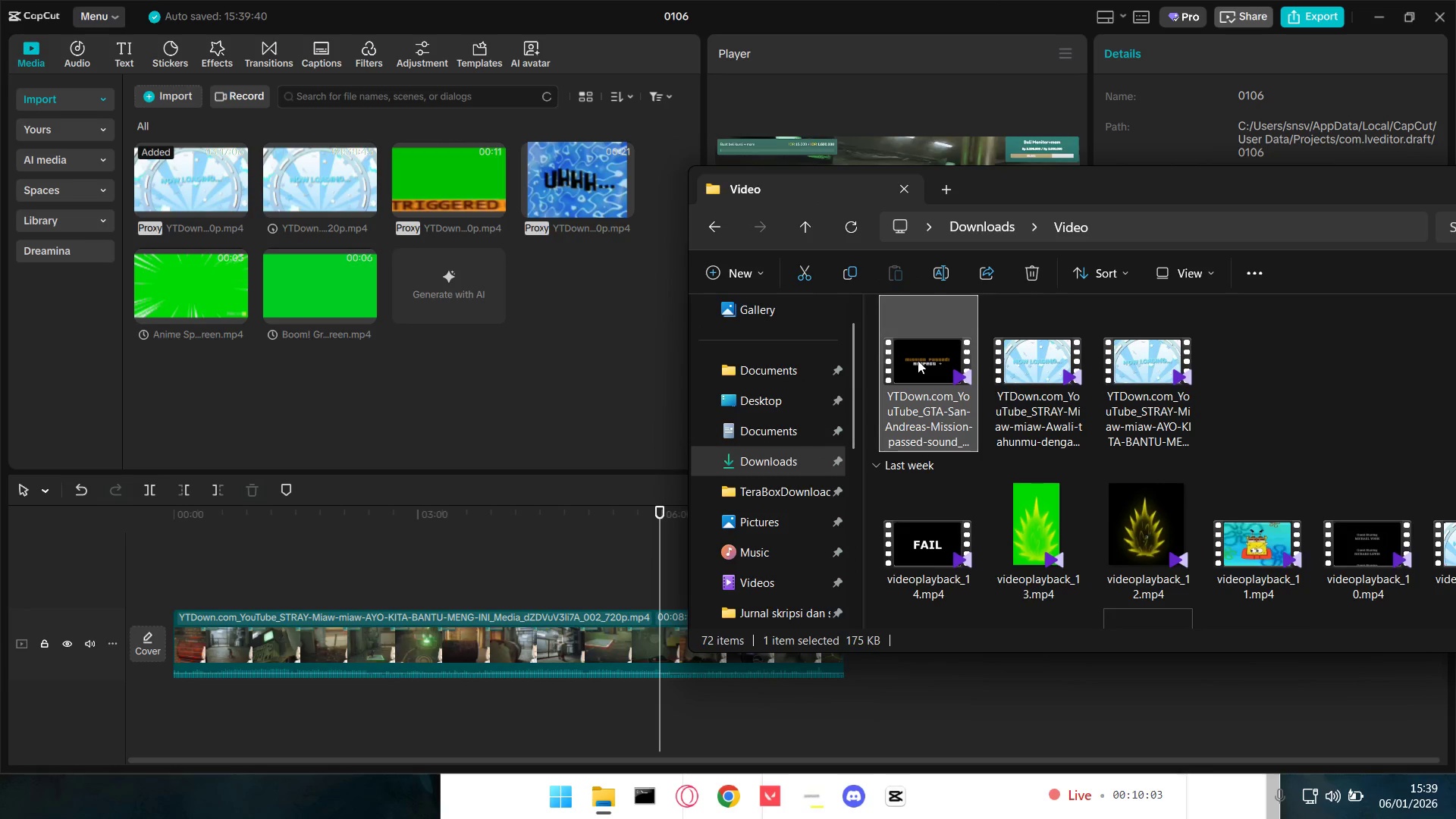 
left_click_drag(start_coordinate=[918, 360], to_coordinate=[522, 312])
 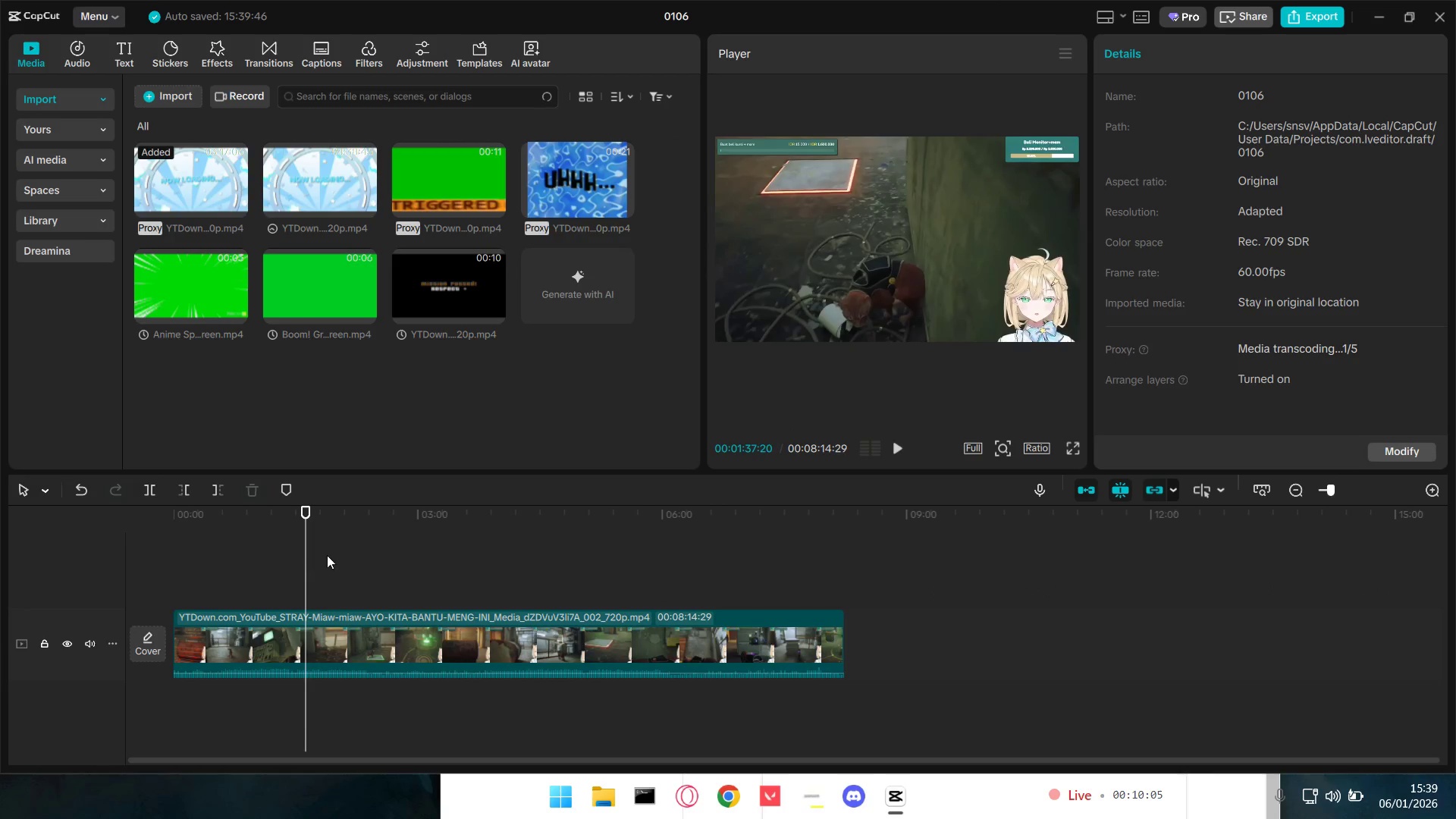 
left_click_drag(start_coordinate=[311, 555], to_coordinate=[115, 563])
 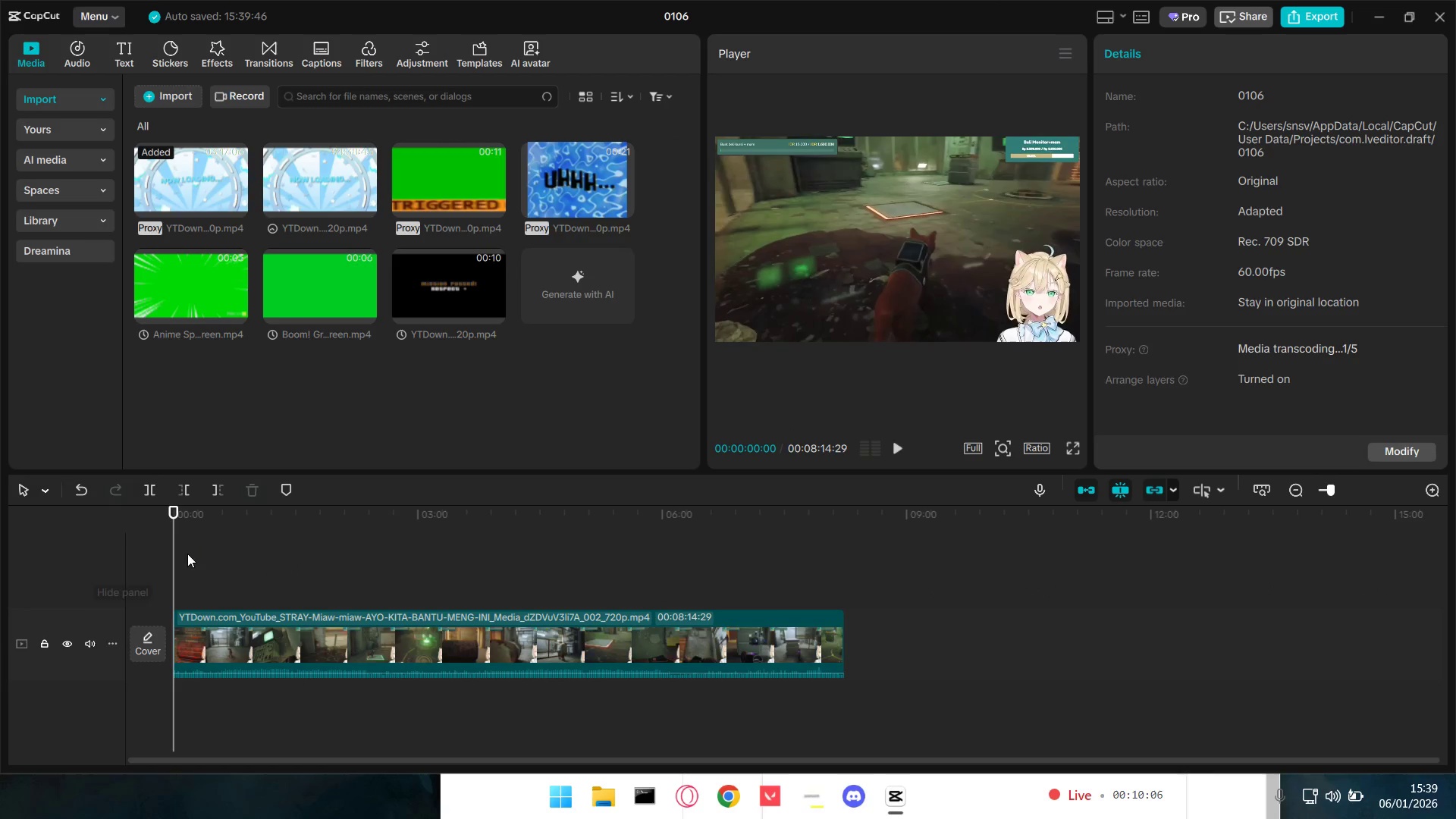 
hold_key(key=ControlLeft, duration=0.55)
 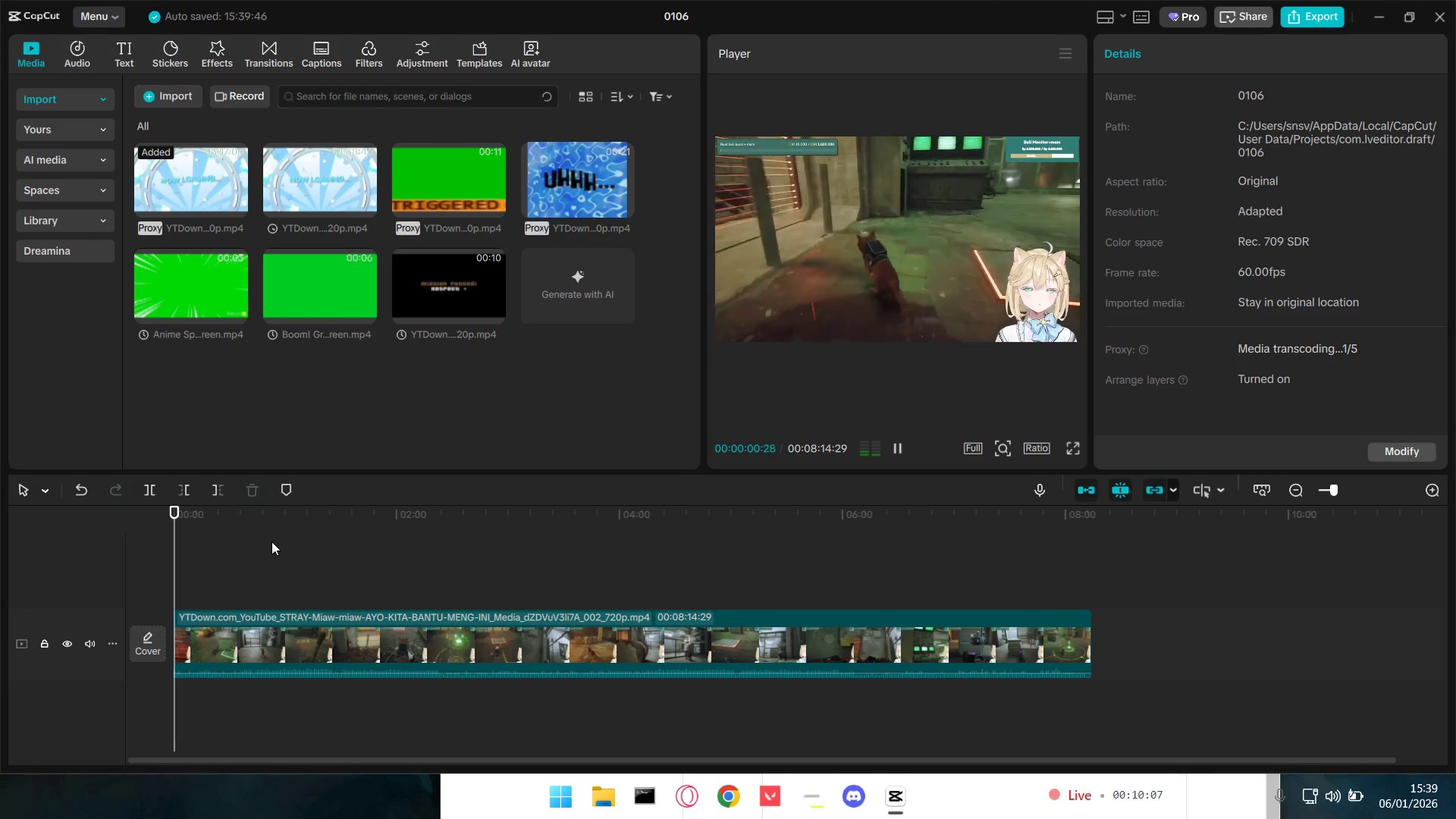 
key(Space)
 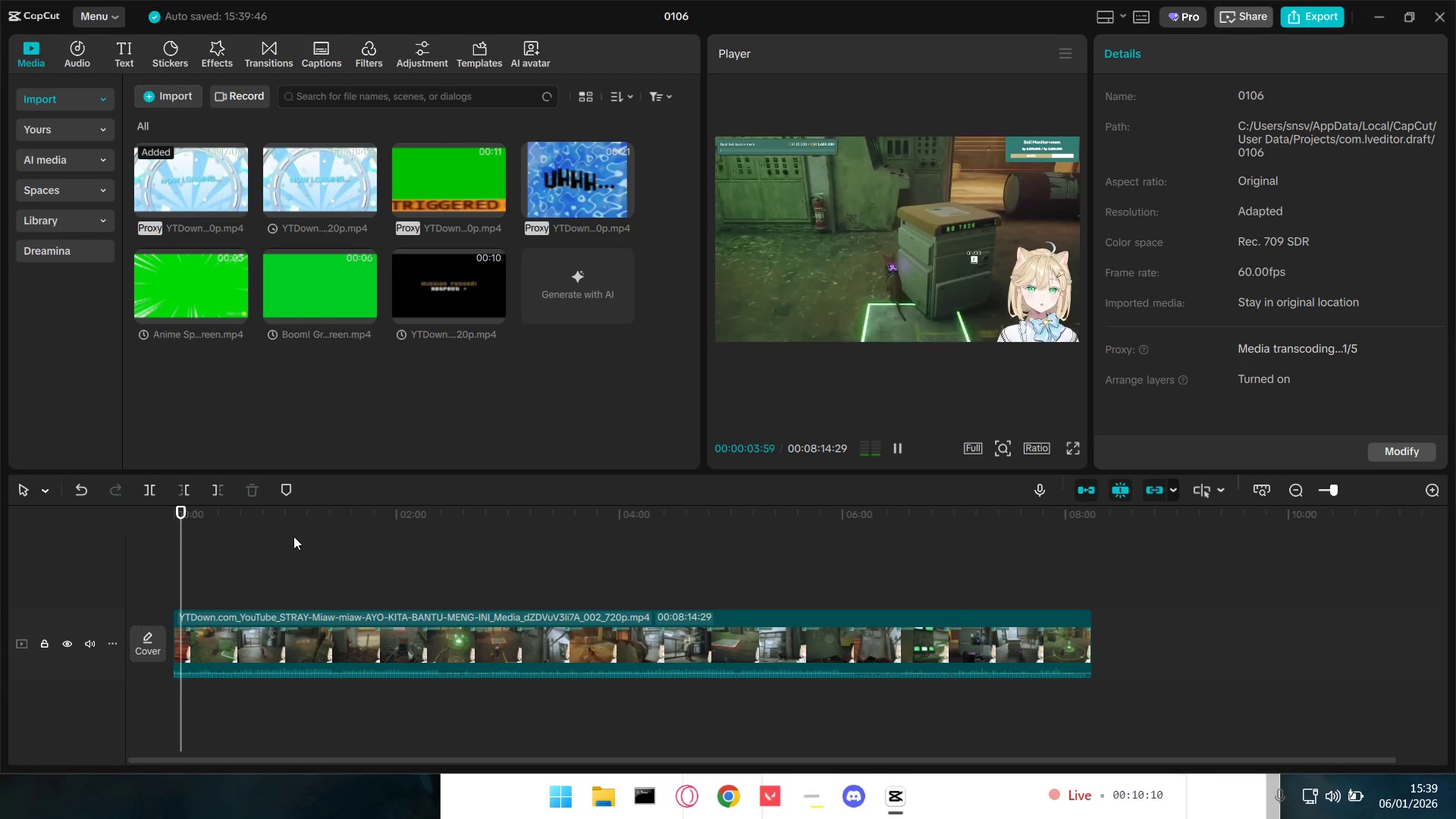 
scroll: coordinate [238, 556], scroll_direction: up, amount: 4.0
 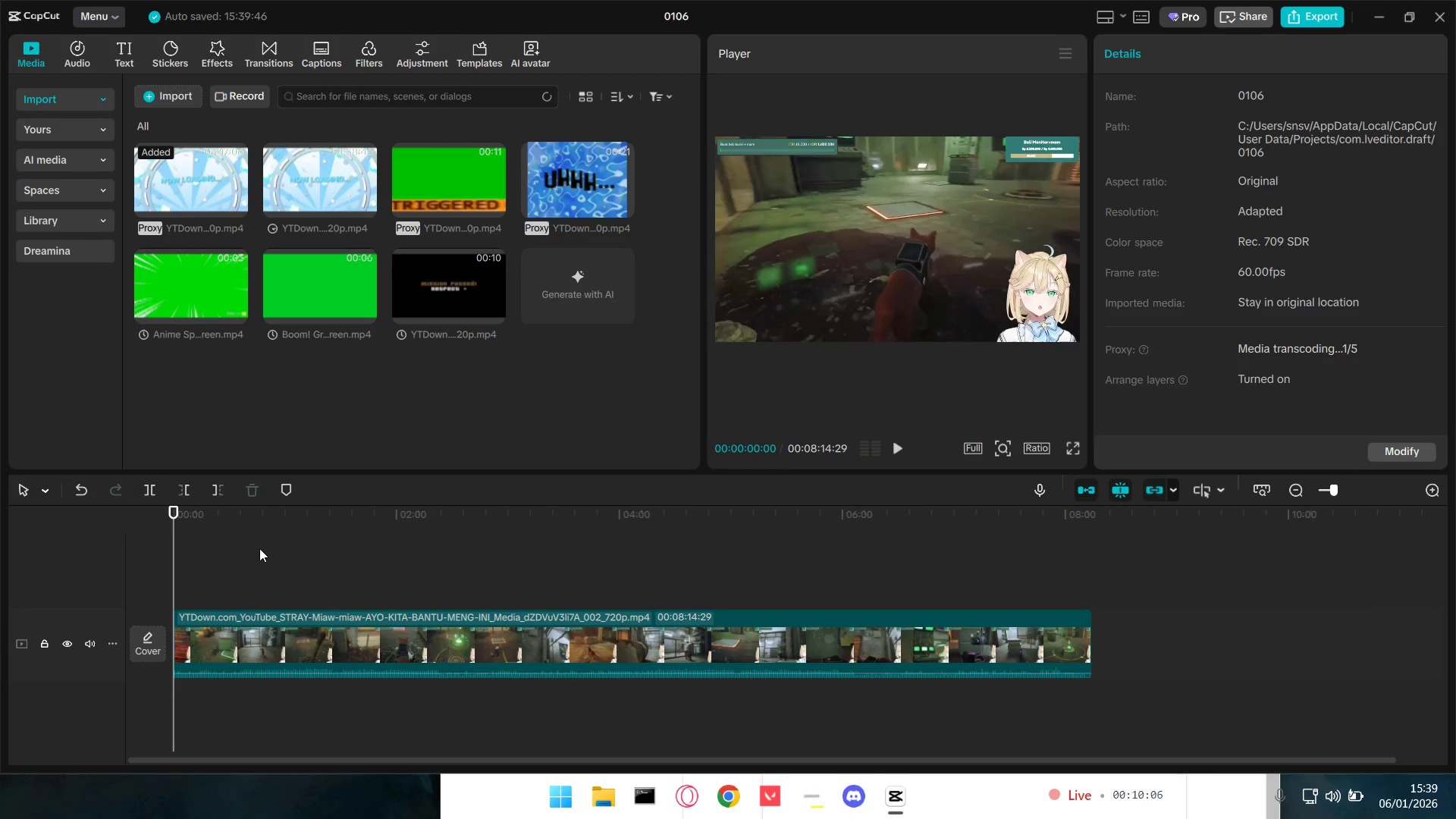 
wait(5.18)
 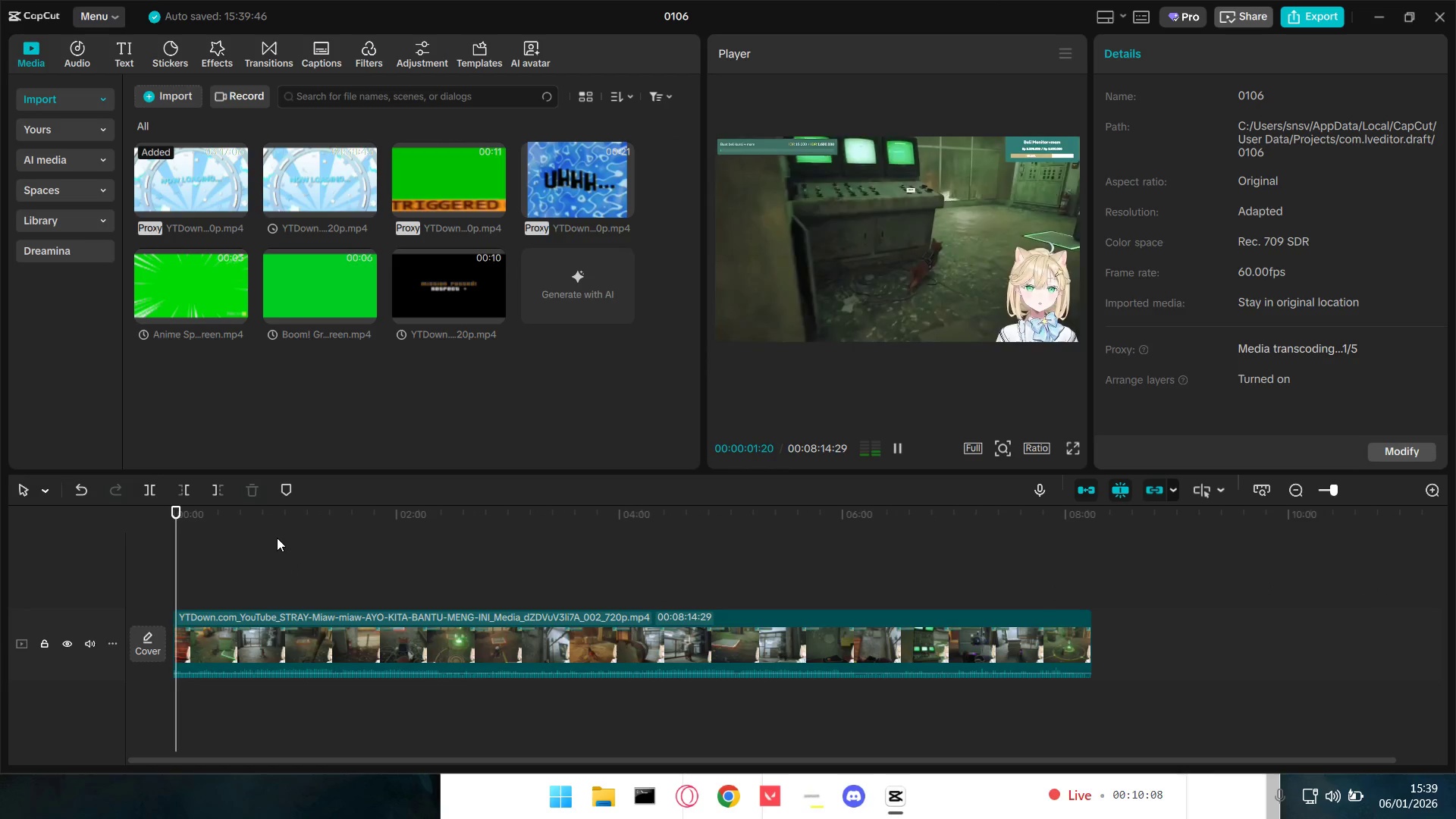 
hold_key(key=ControlLeft, duration=1.12)
scroll: coordinate [303, 606], scroll_direction: up, amount: 8.0
 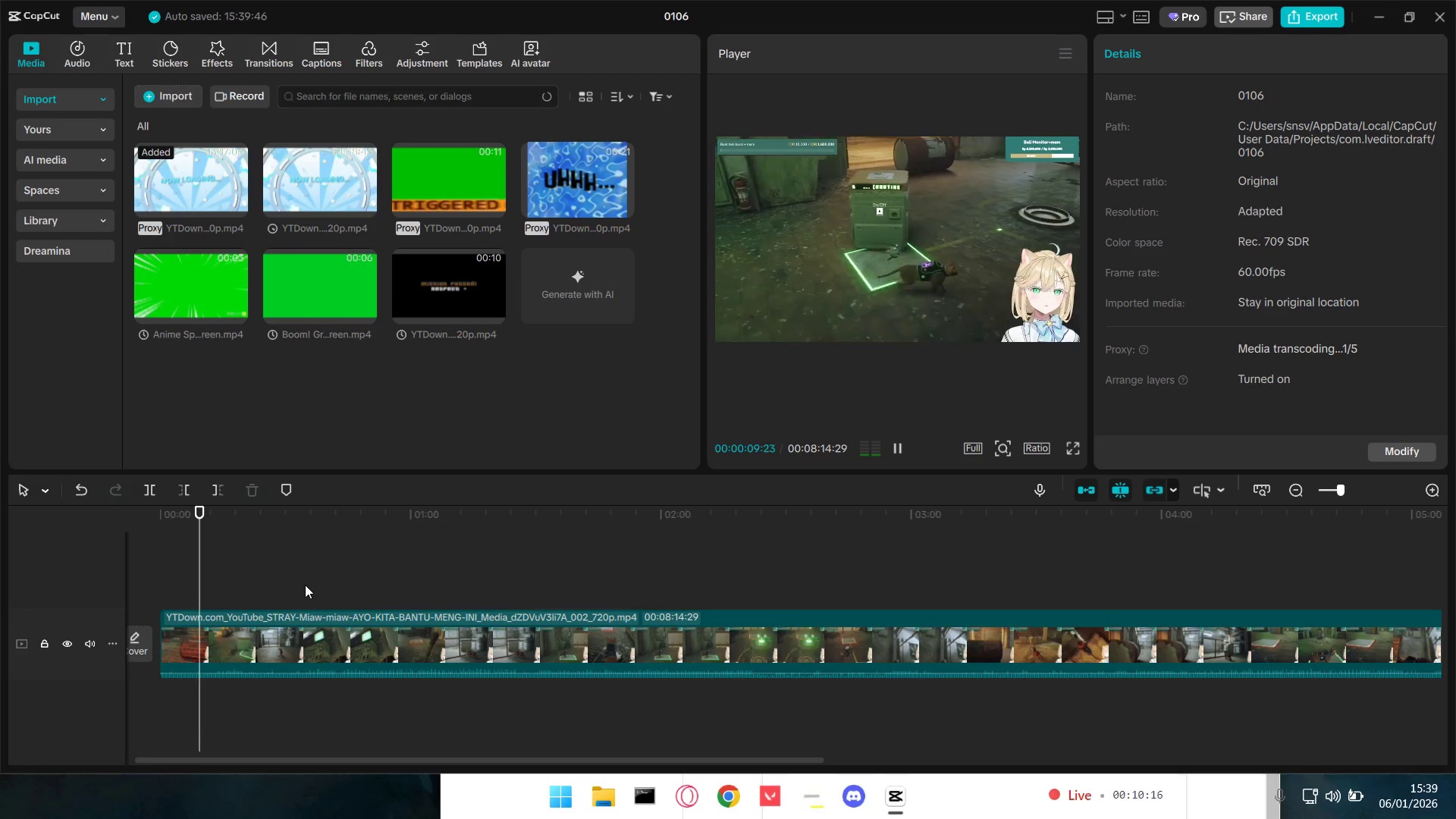 
wait(7.97)
 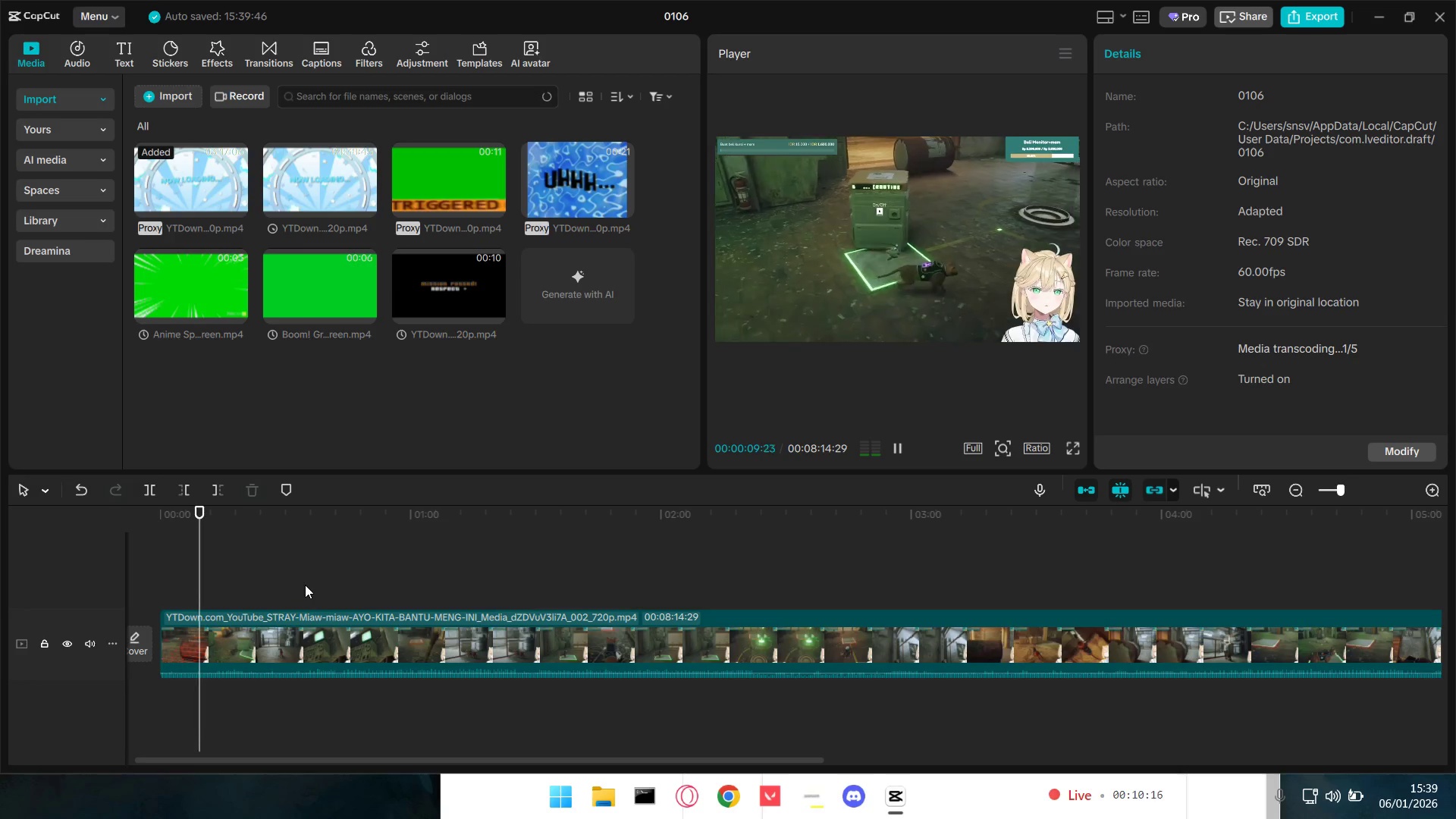 
key(Space)
 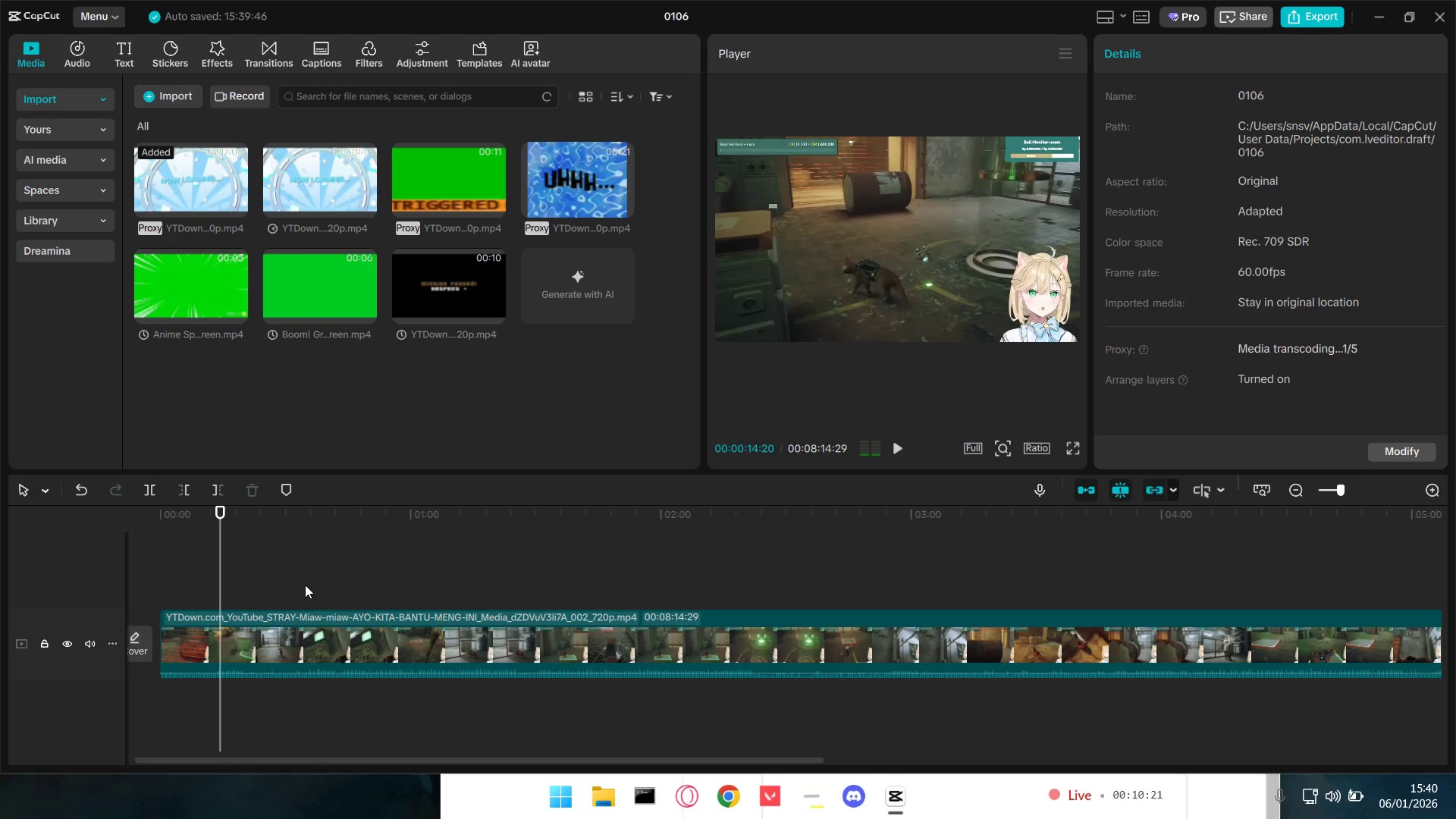 
key(Space)
 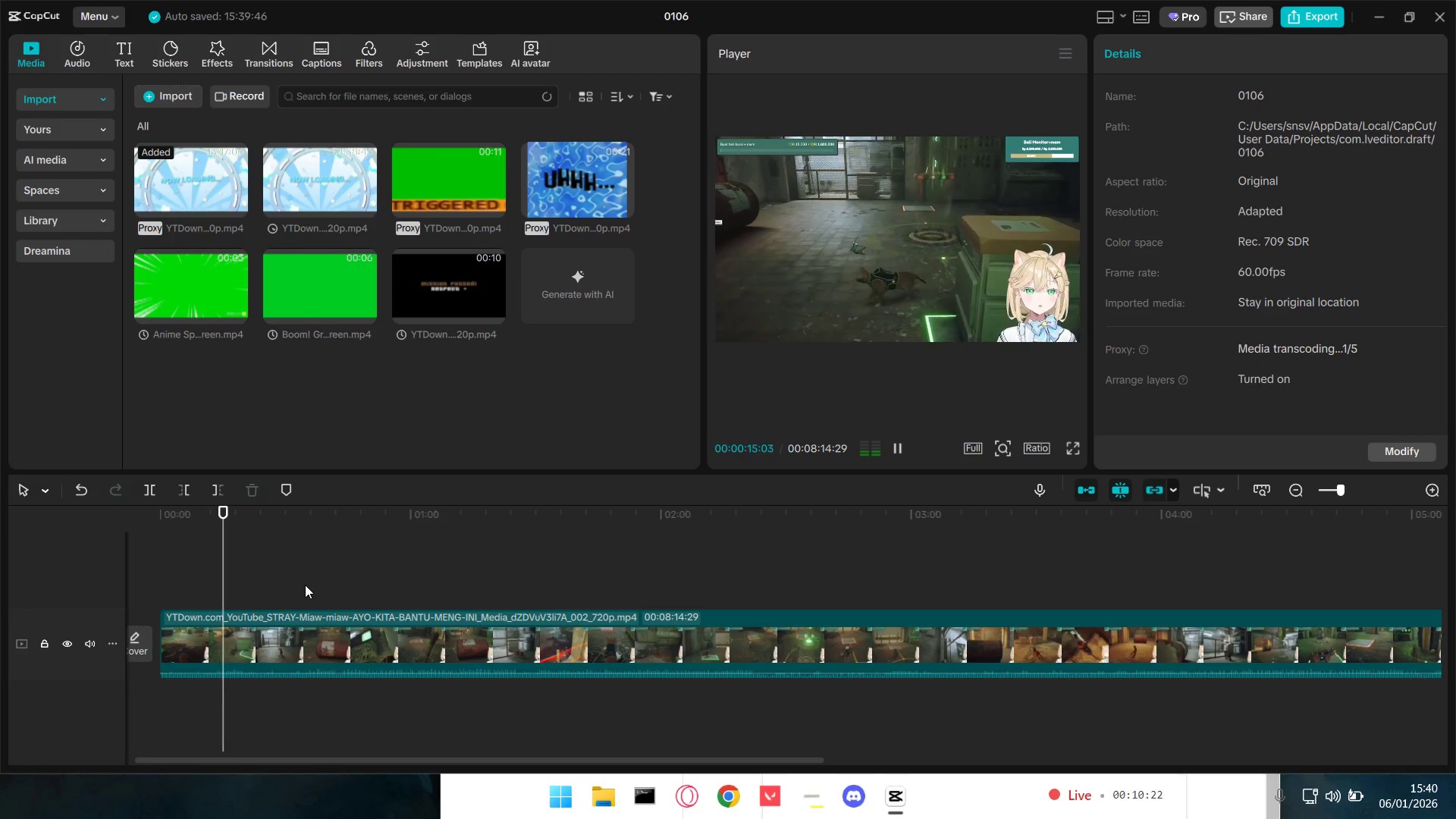 
key(Space)
 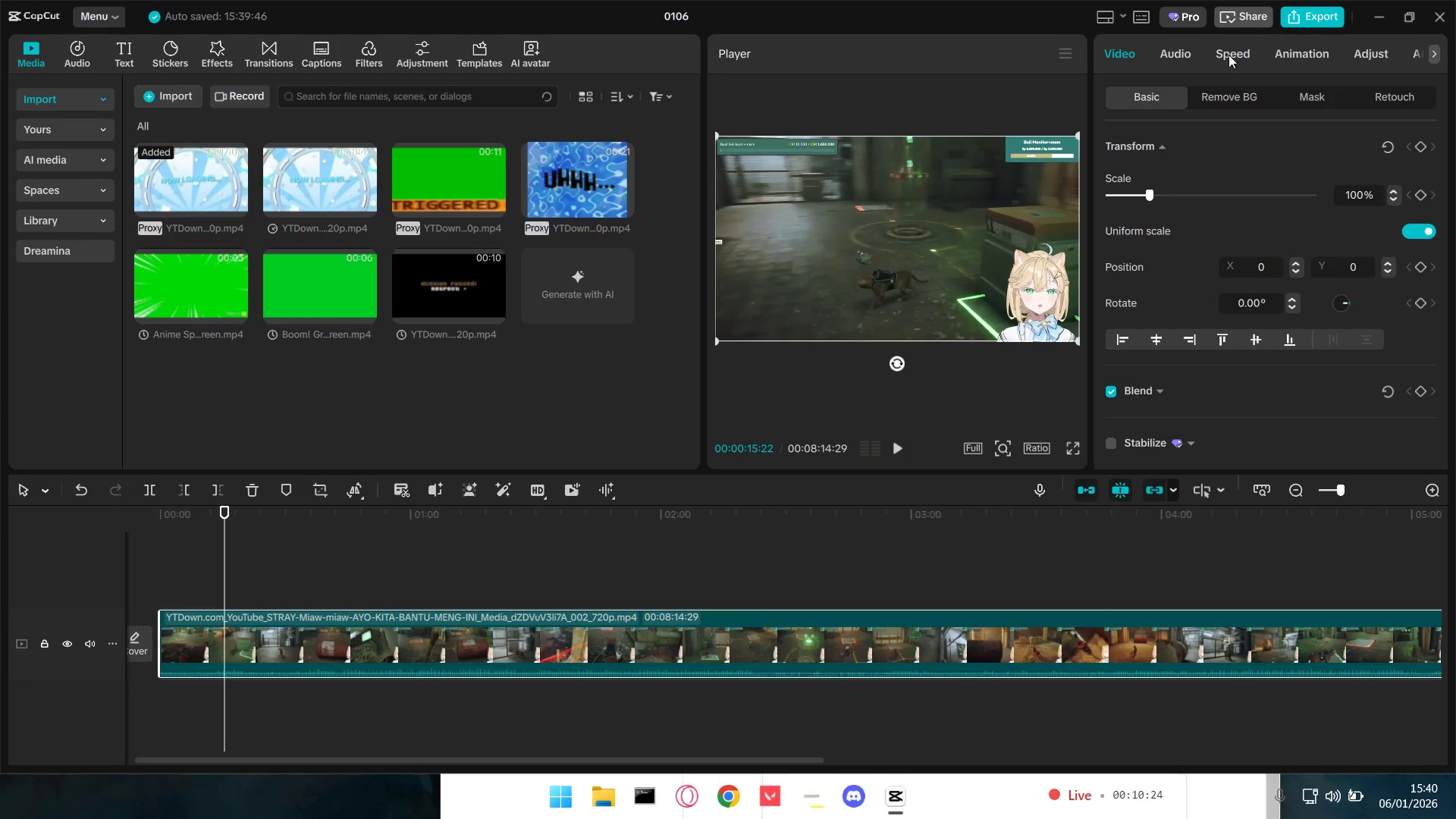 
left_click([1328, 54])
 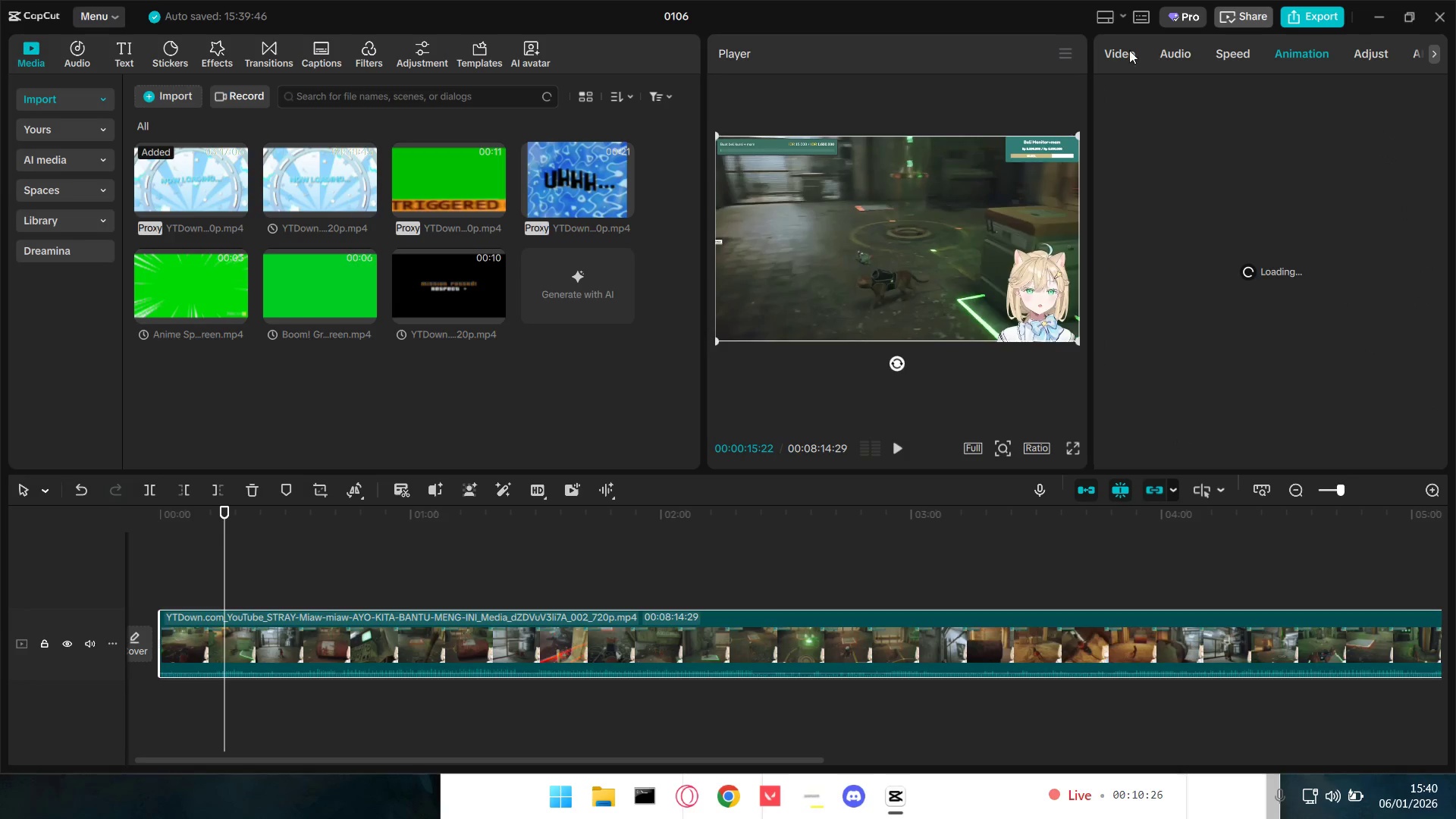 
left_click_drag(start_coordinate=[1313, 61], to_coordinate=[1214, 58])
 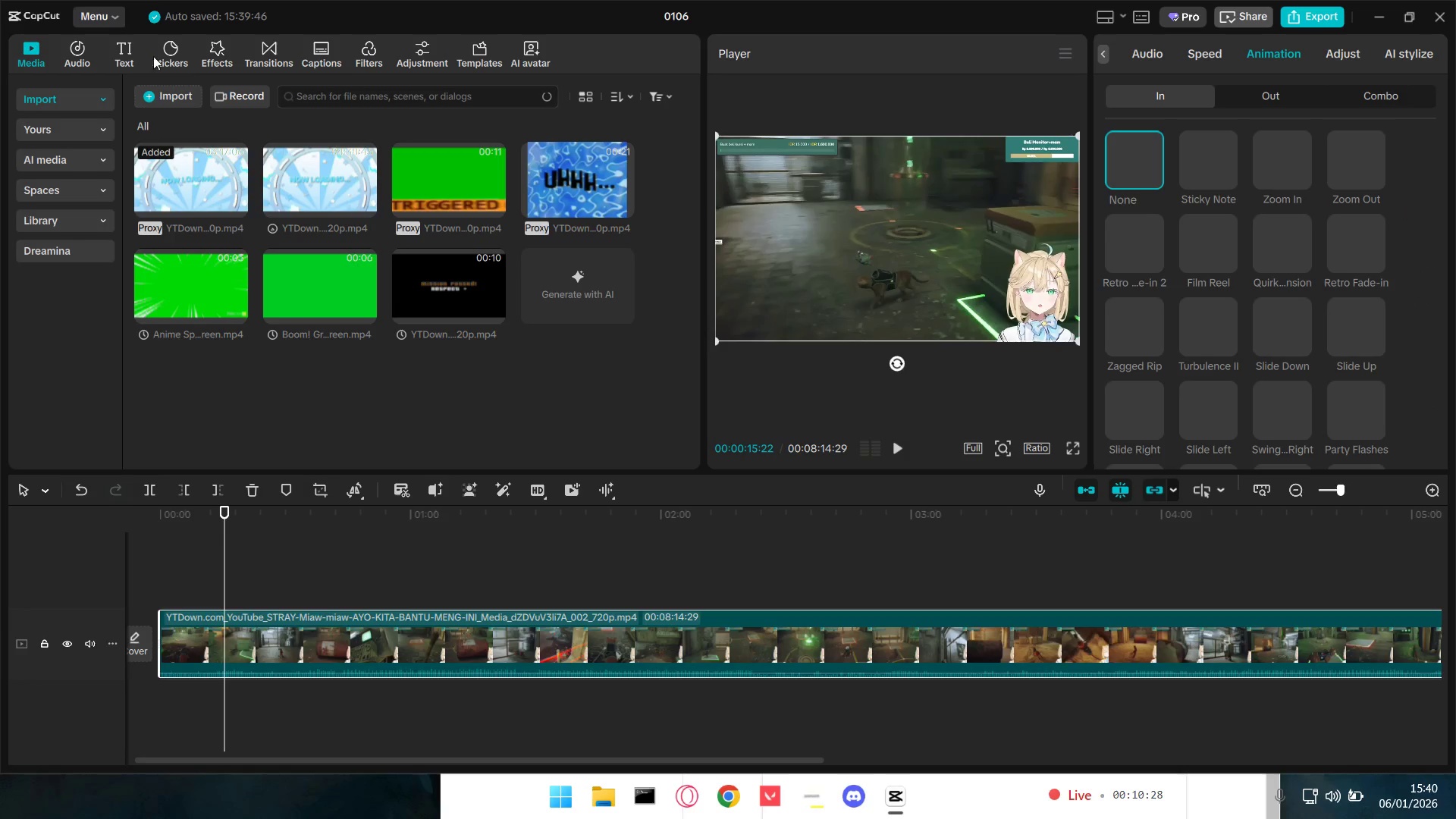 
left_click([122, 51])
 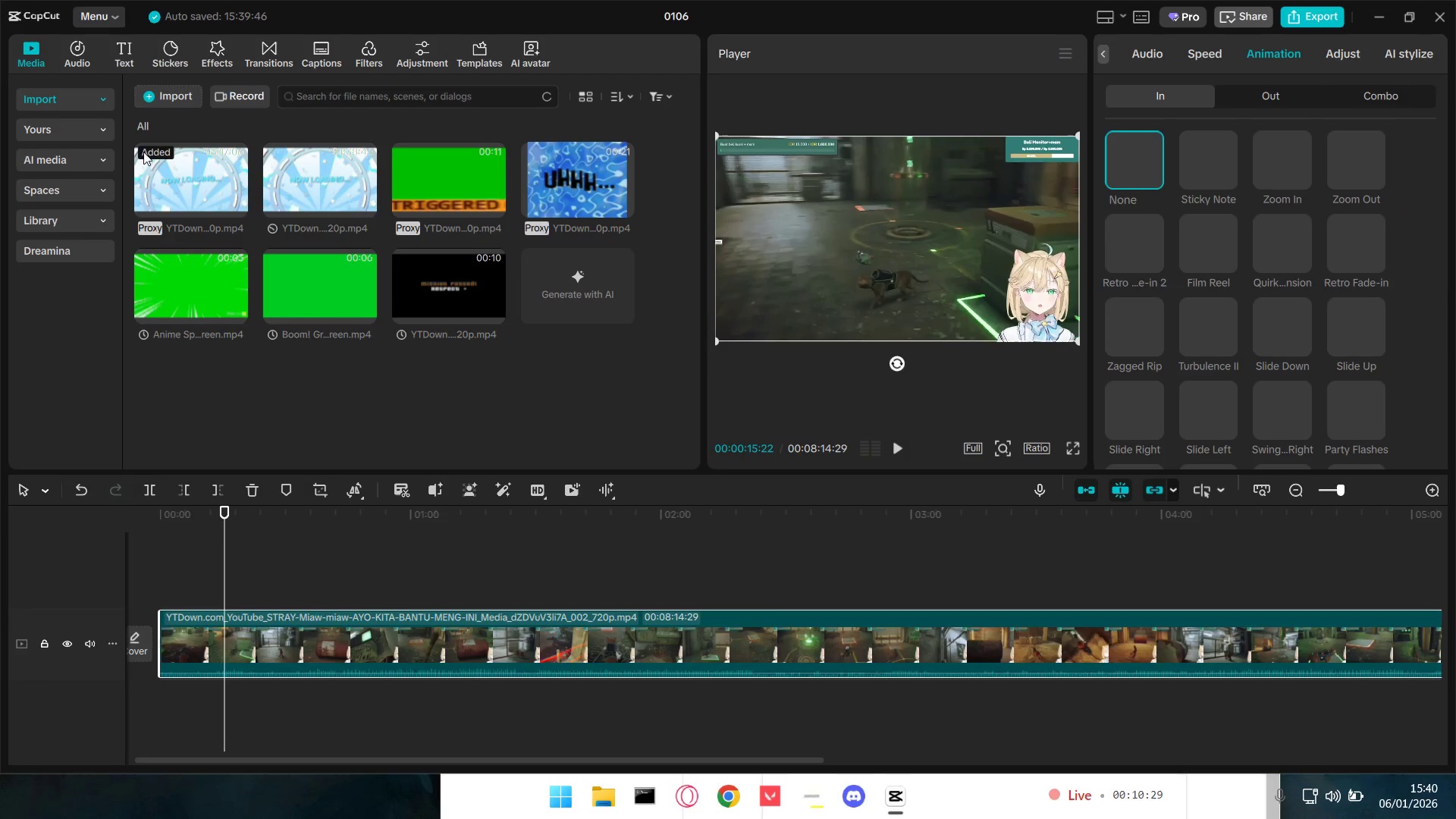 
mouse_move([137, 100])
 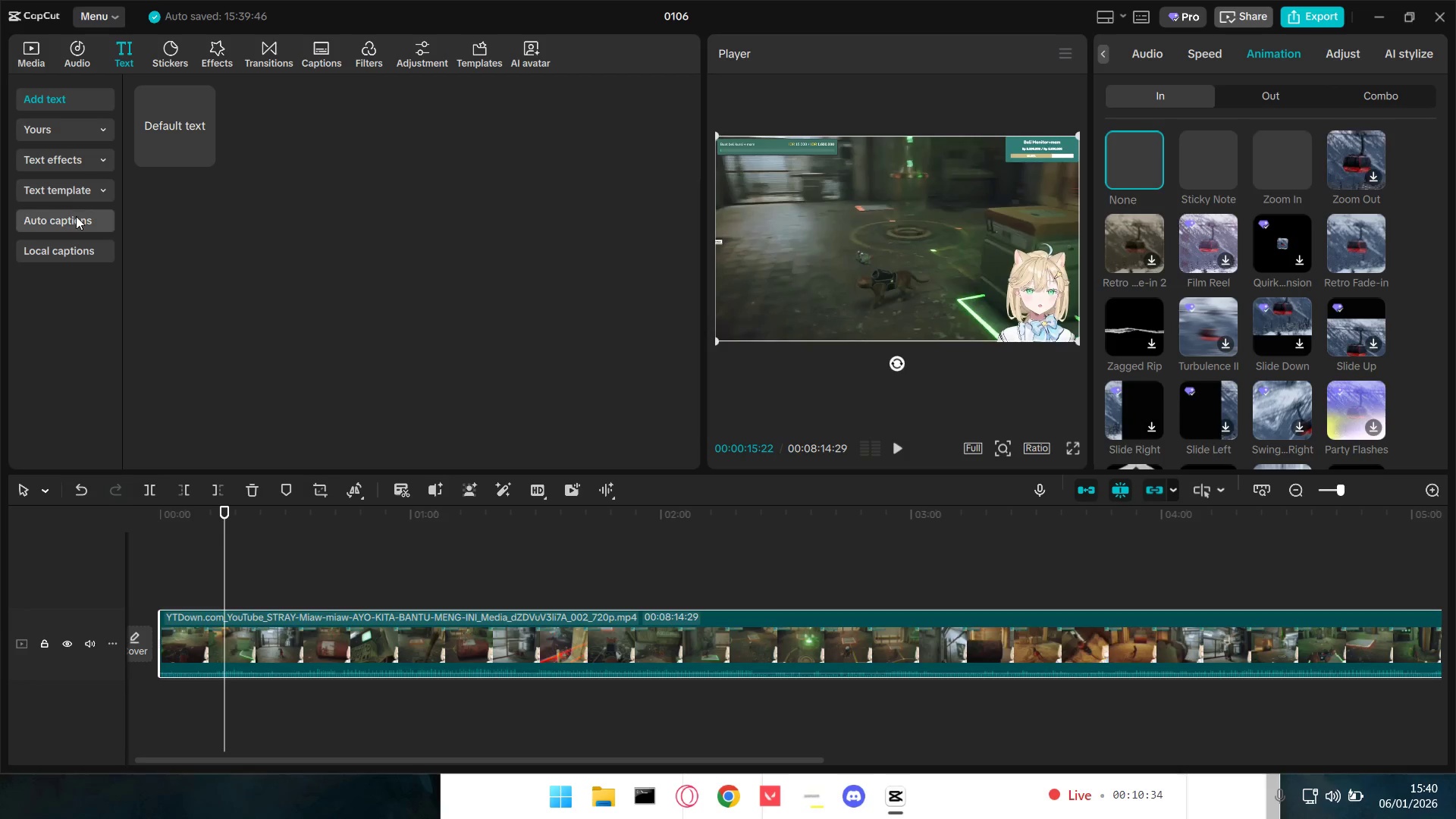 
left_click([74, 216])
 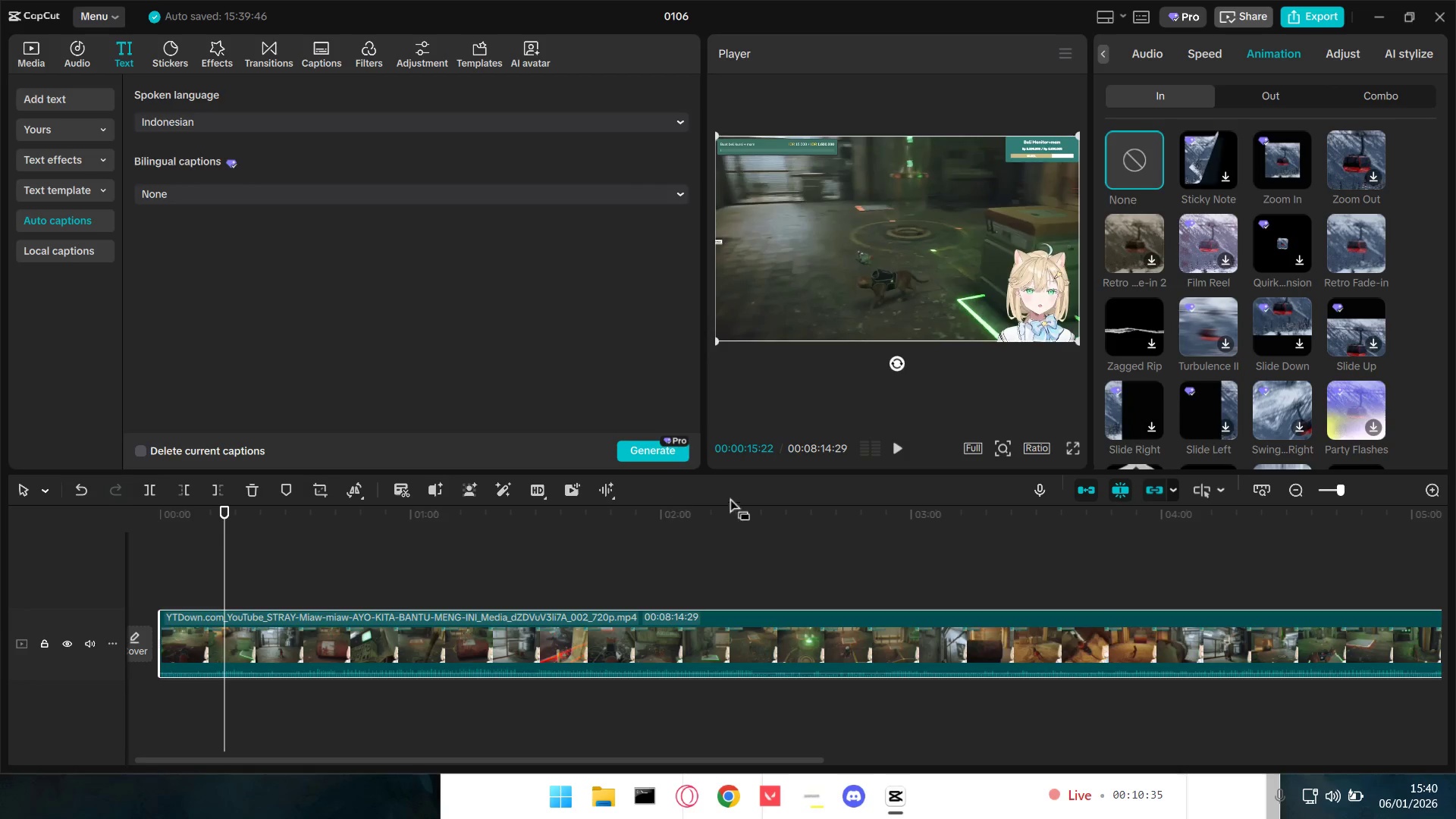 
left_click([654, 452])
 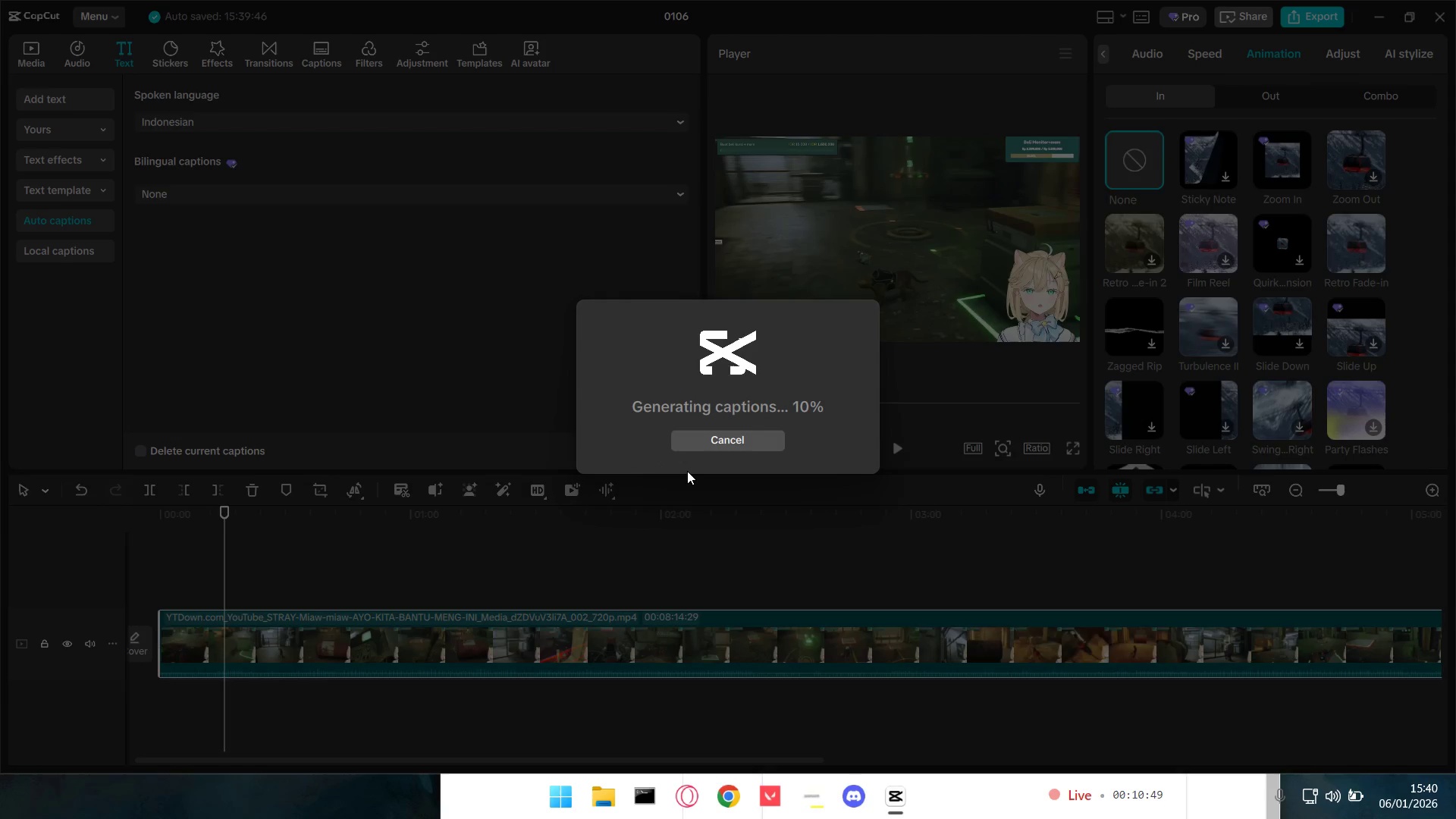 
wait(18.55)
 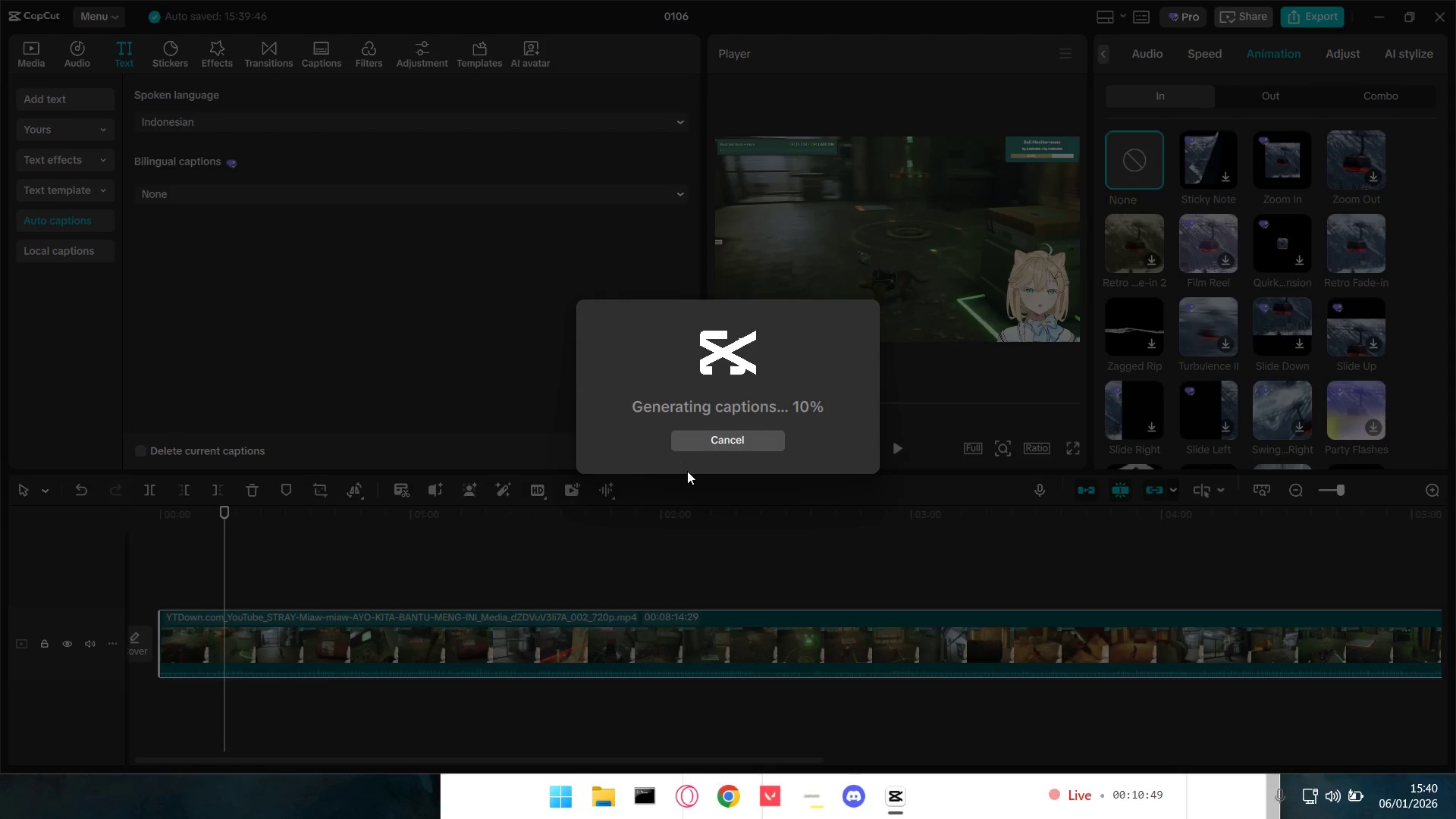 
left_click([720, 799])
 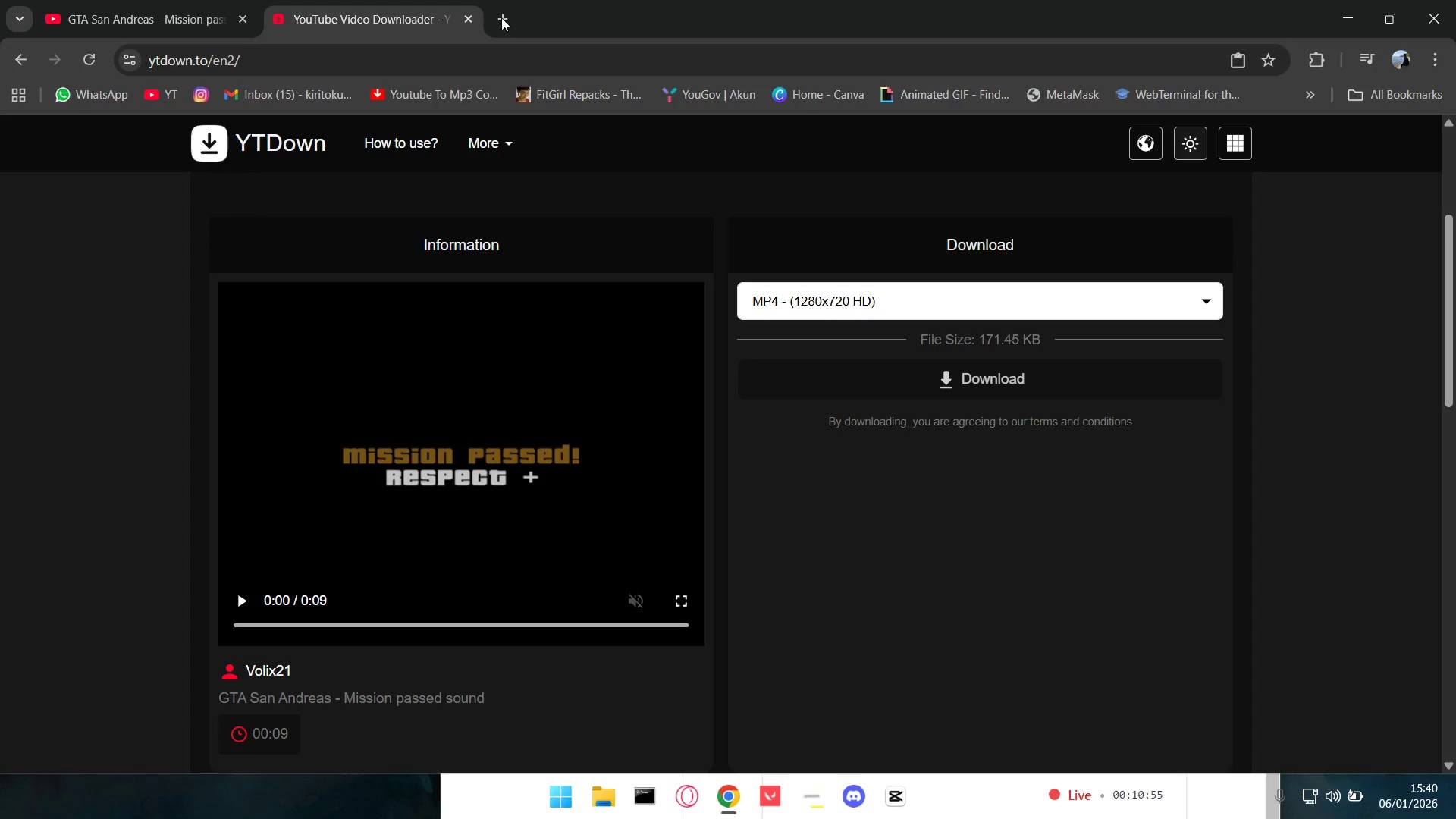 
type(neuron ac)
 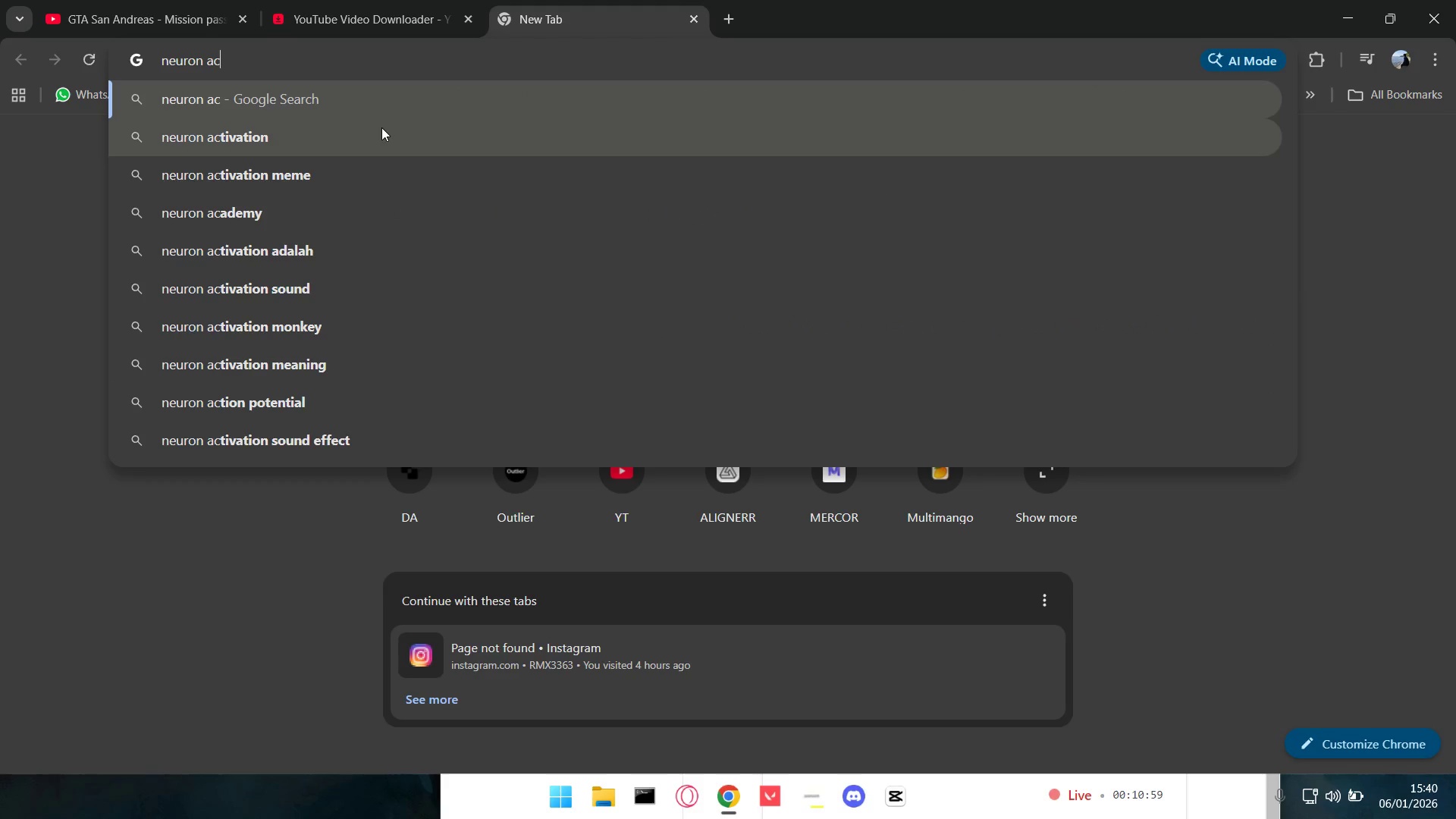 
left_click([284, 145])
 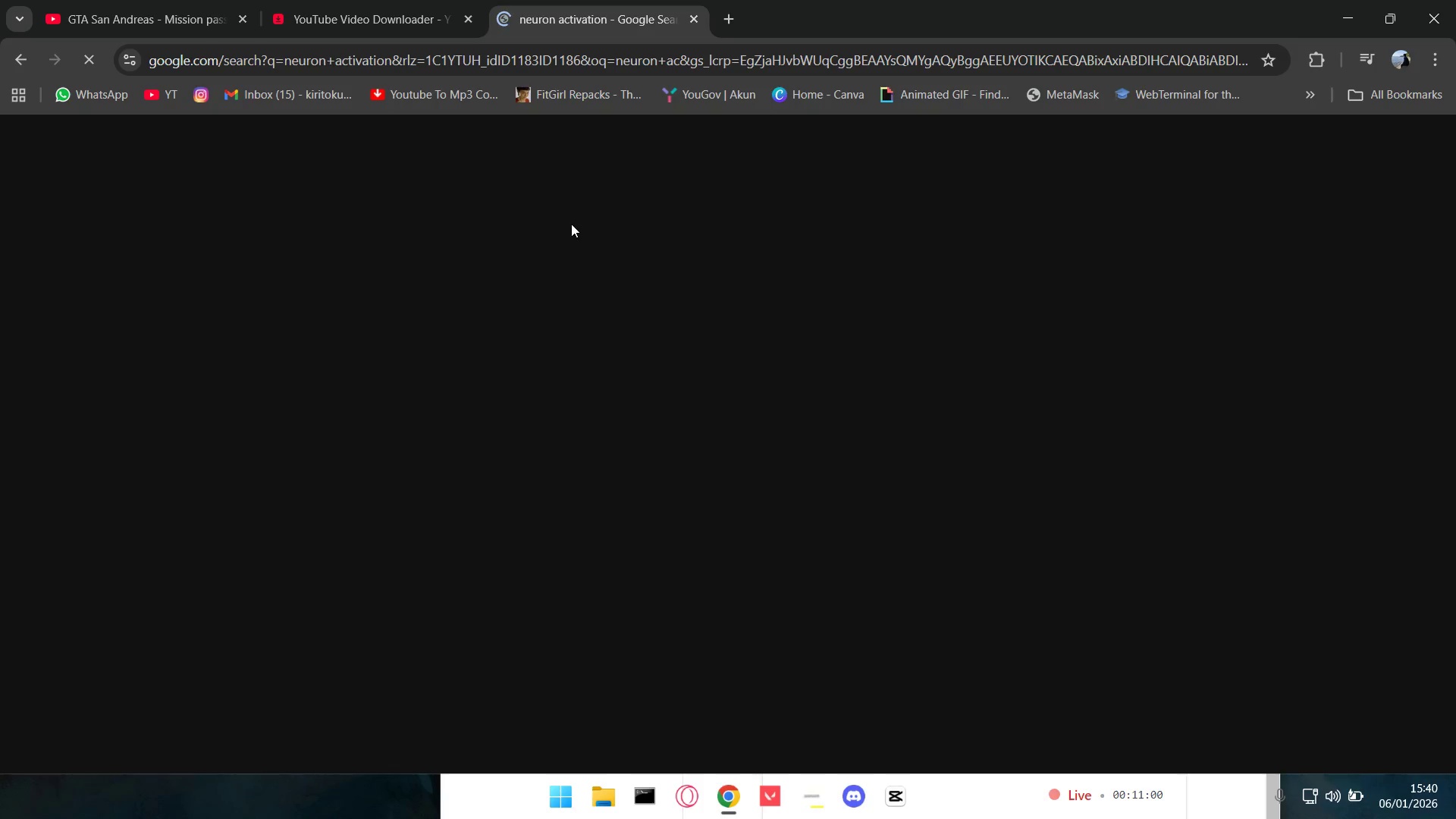 
mouse_move([560, 240])
 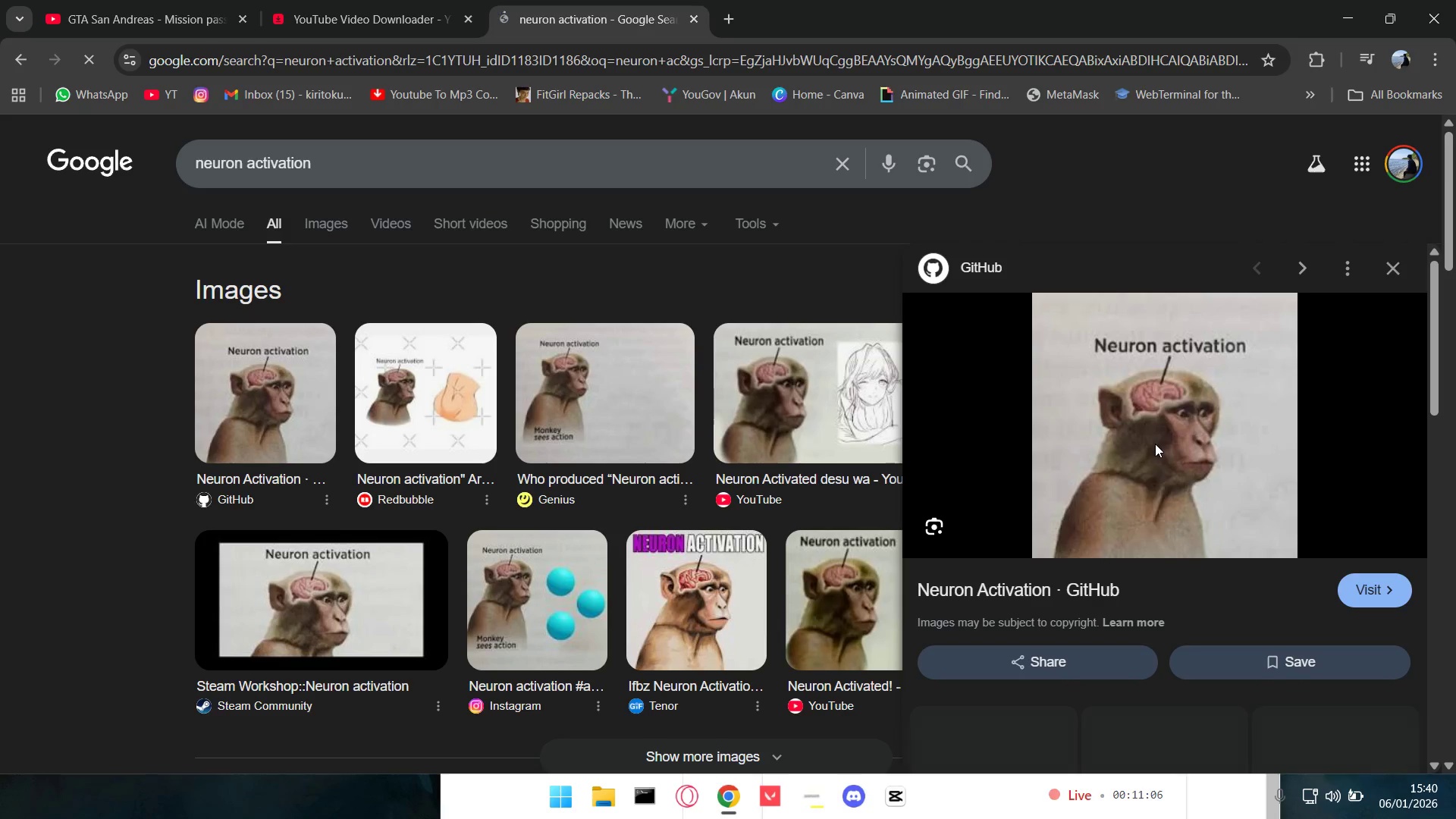 
wait(8.66)
 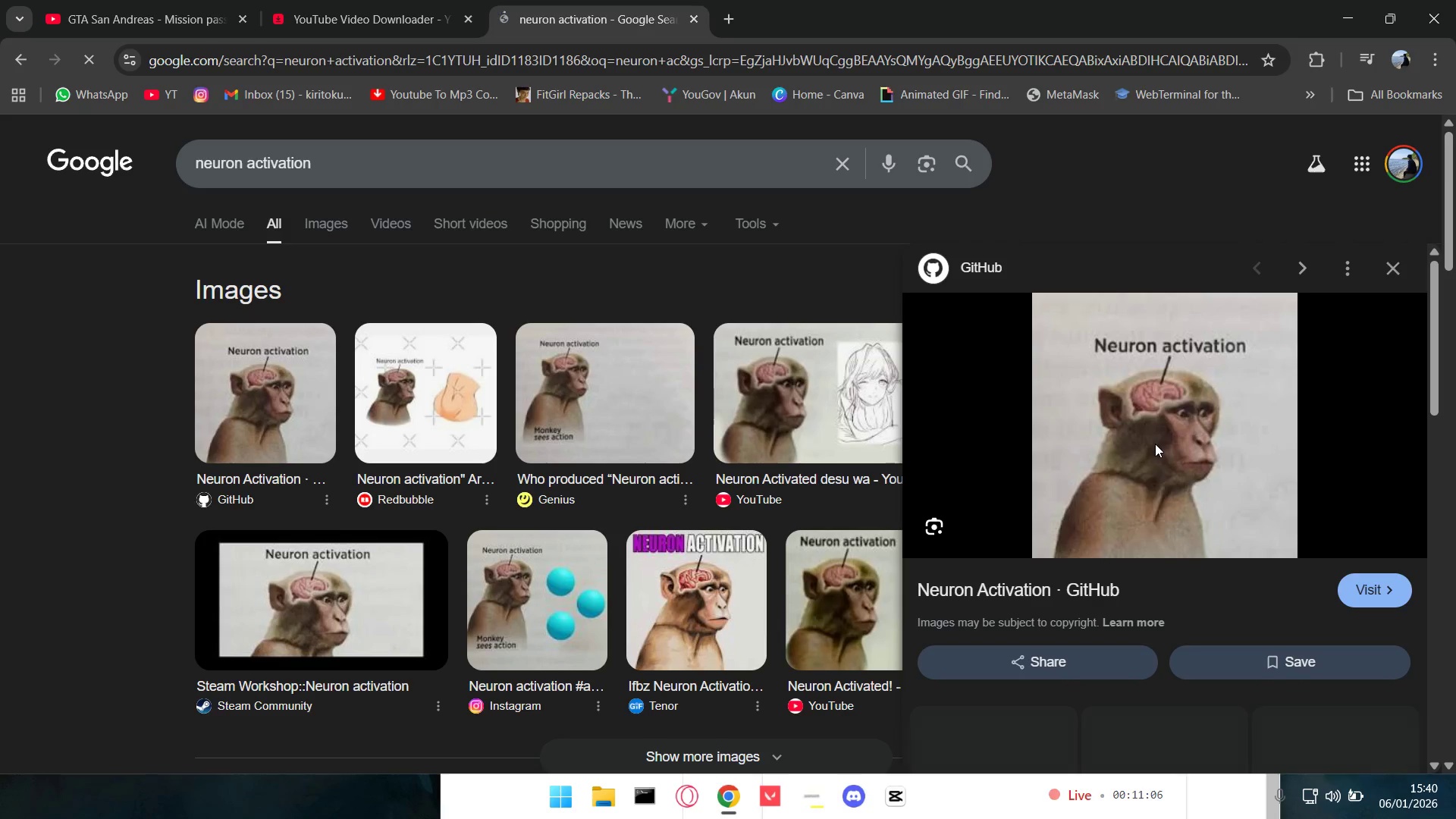 
left_click([1257, 557])
 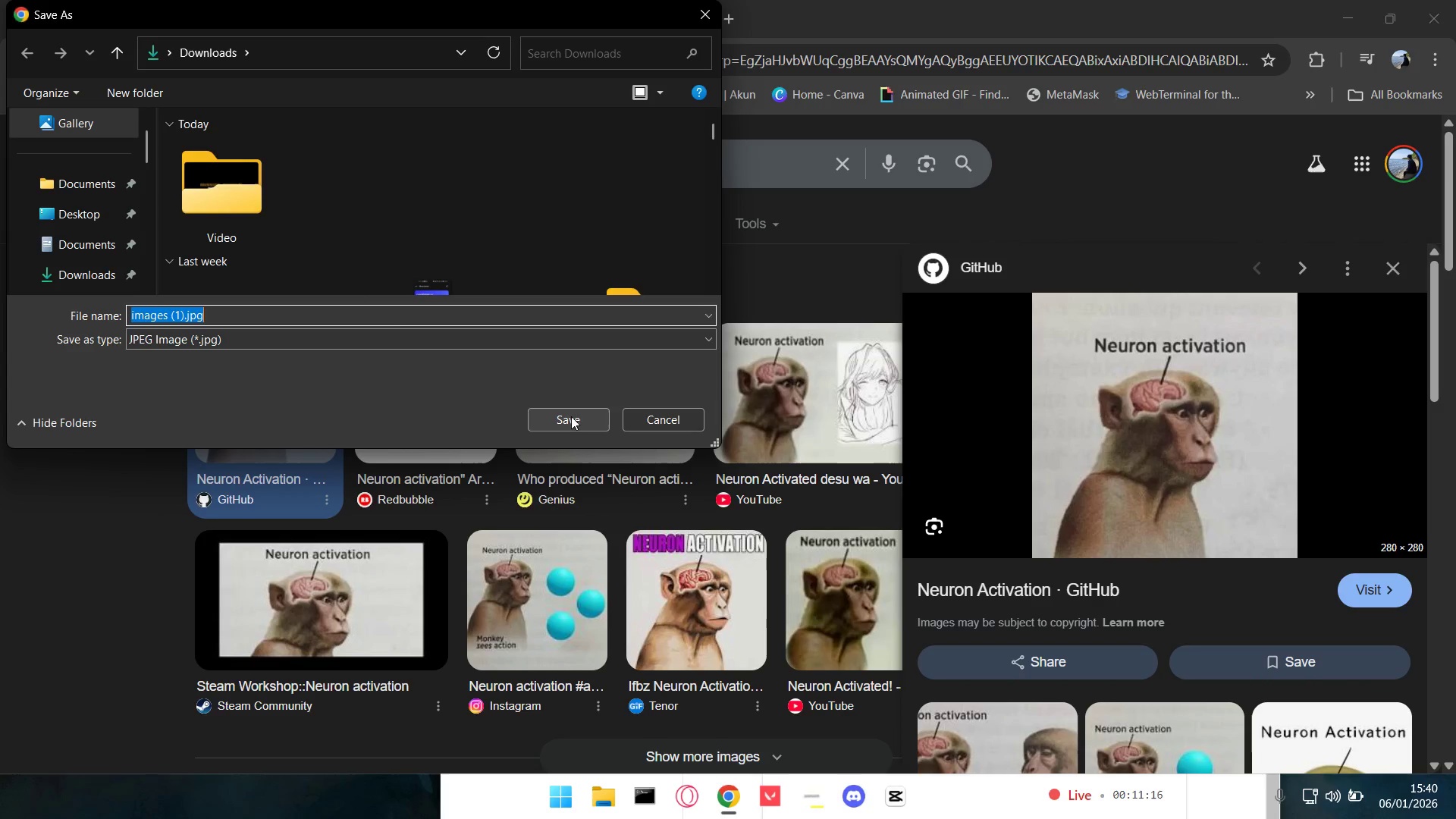 
wait(5.94)
 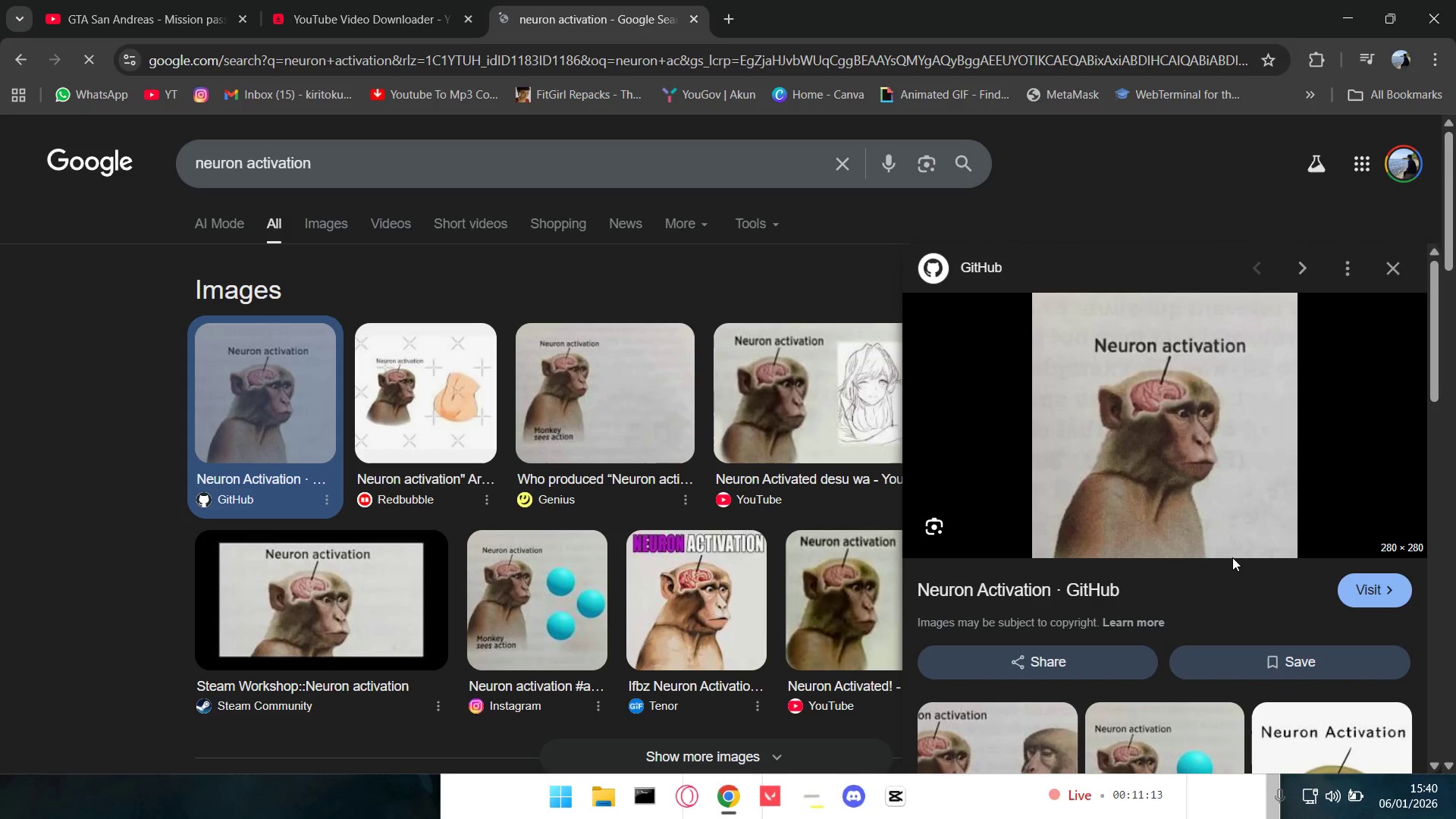 
left_click([579, 414])
 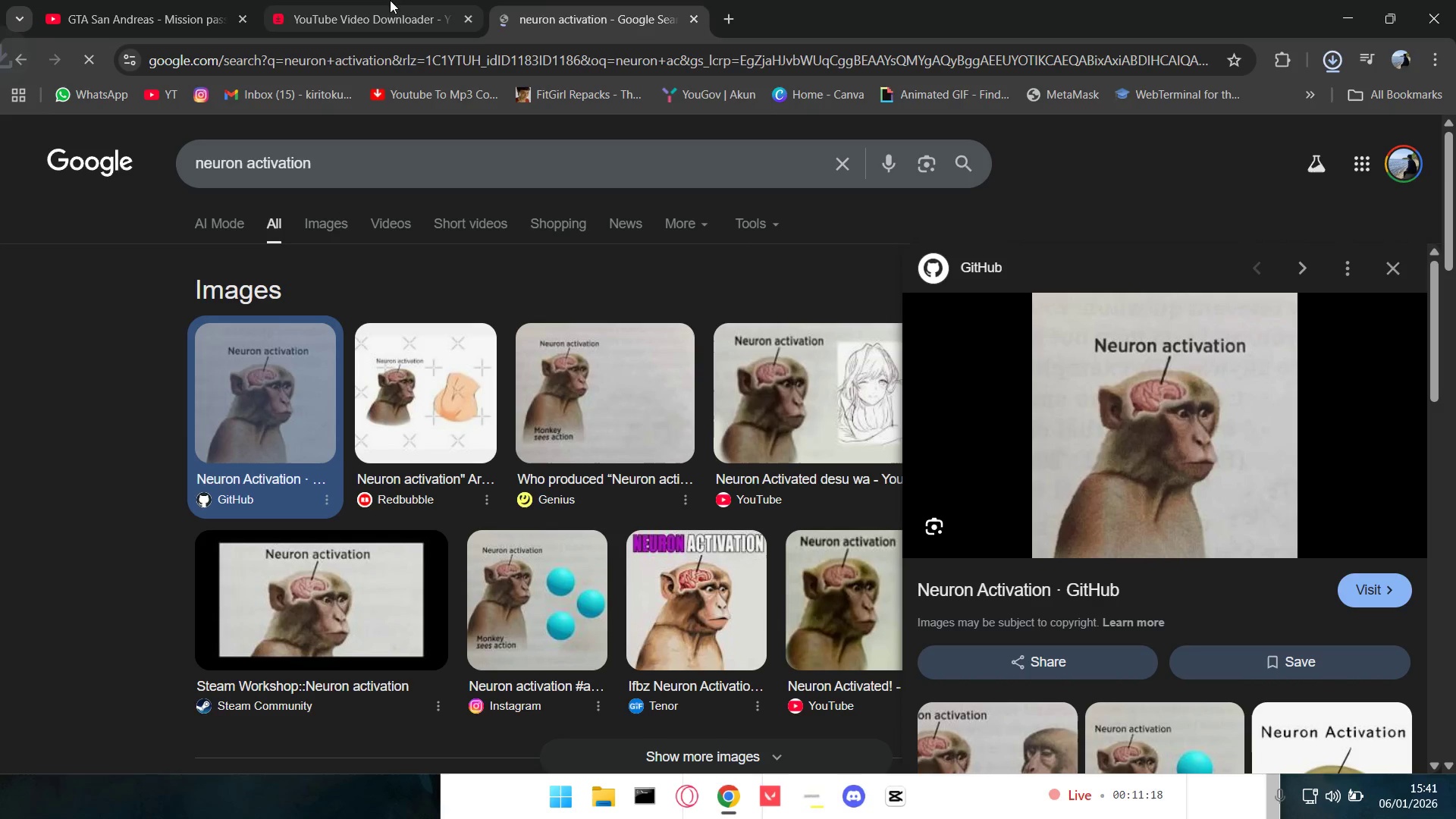 
left_click([153, 0])
 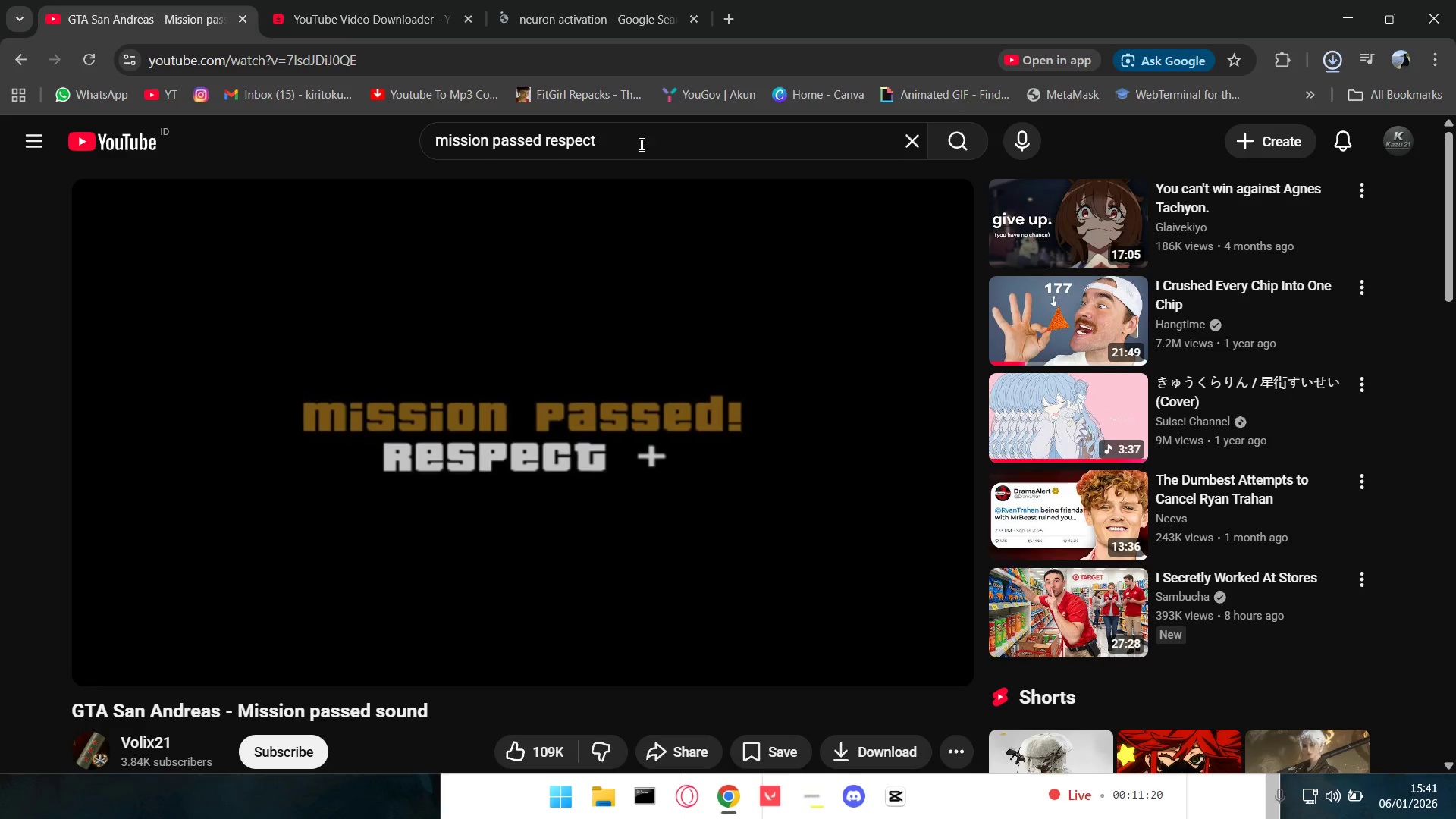 
left_click_drag(start_coordinate=[640, 143], to_coordinate=[600, 267])
 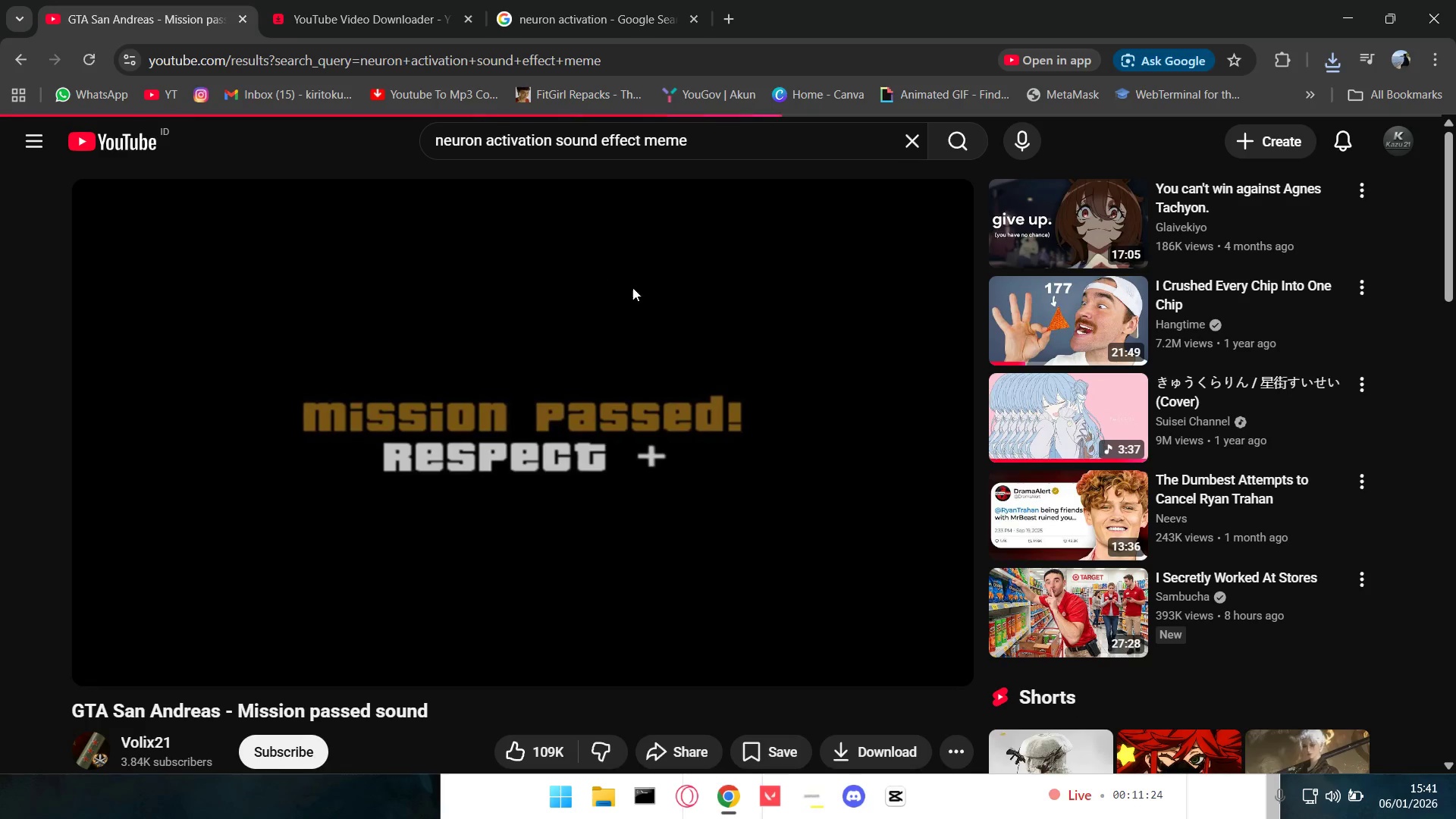 
type(neuron acti)
 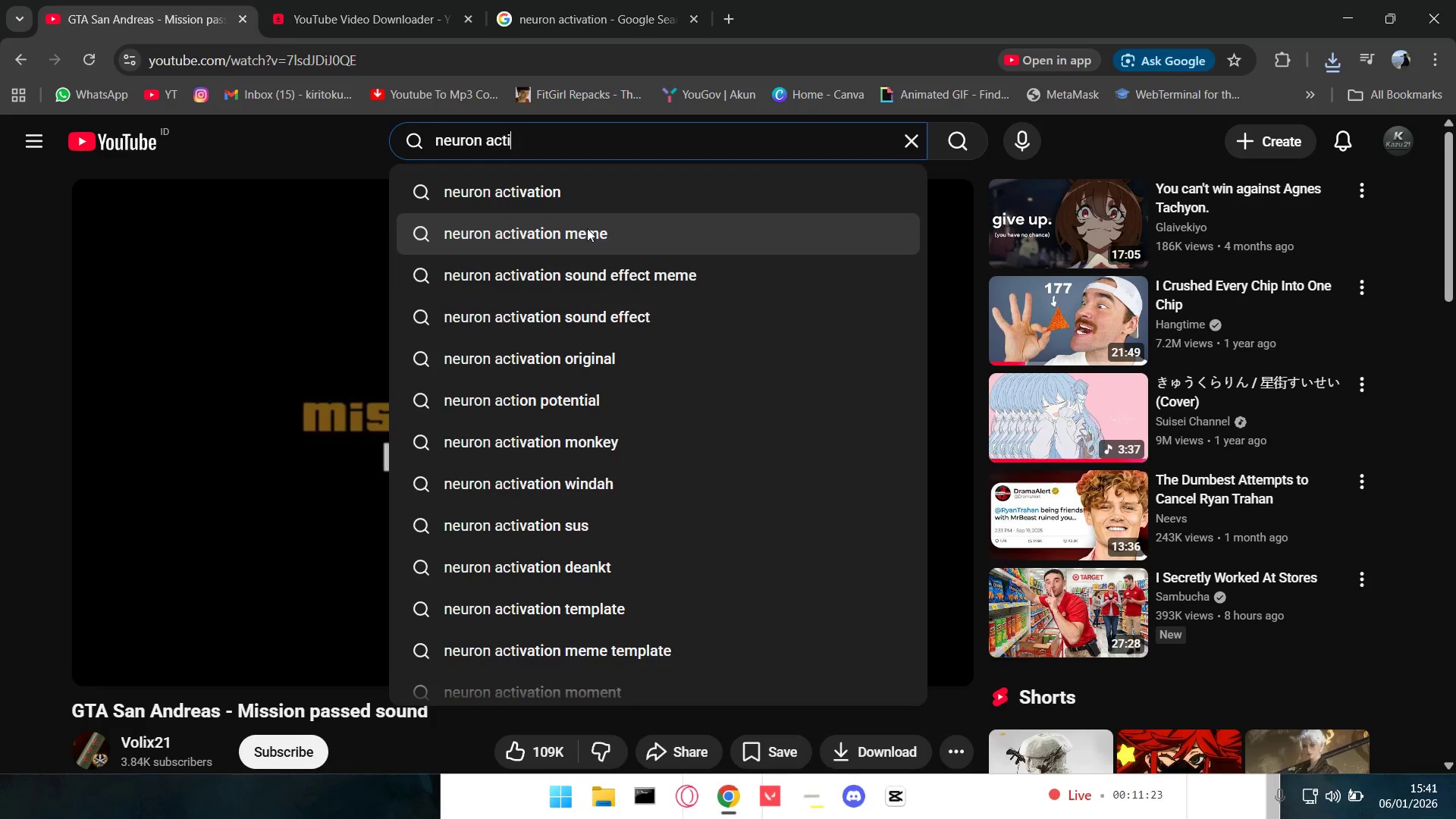 
left_click([600, 267])
 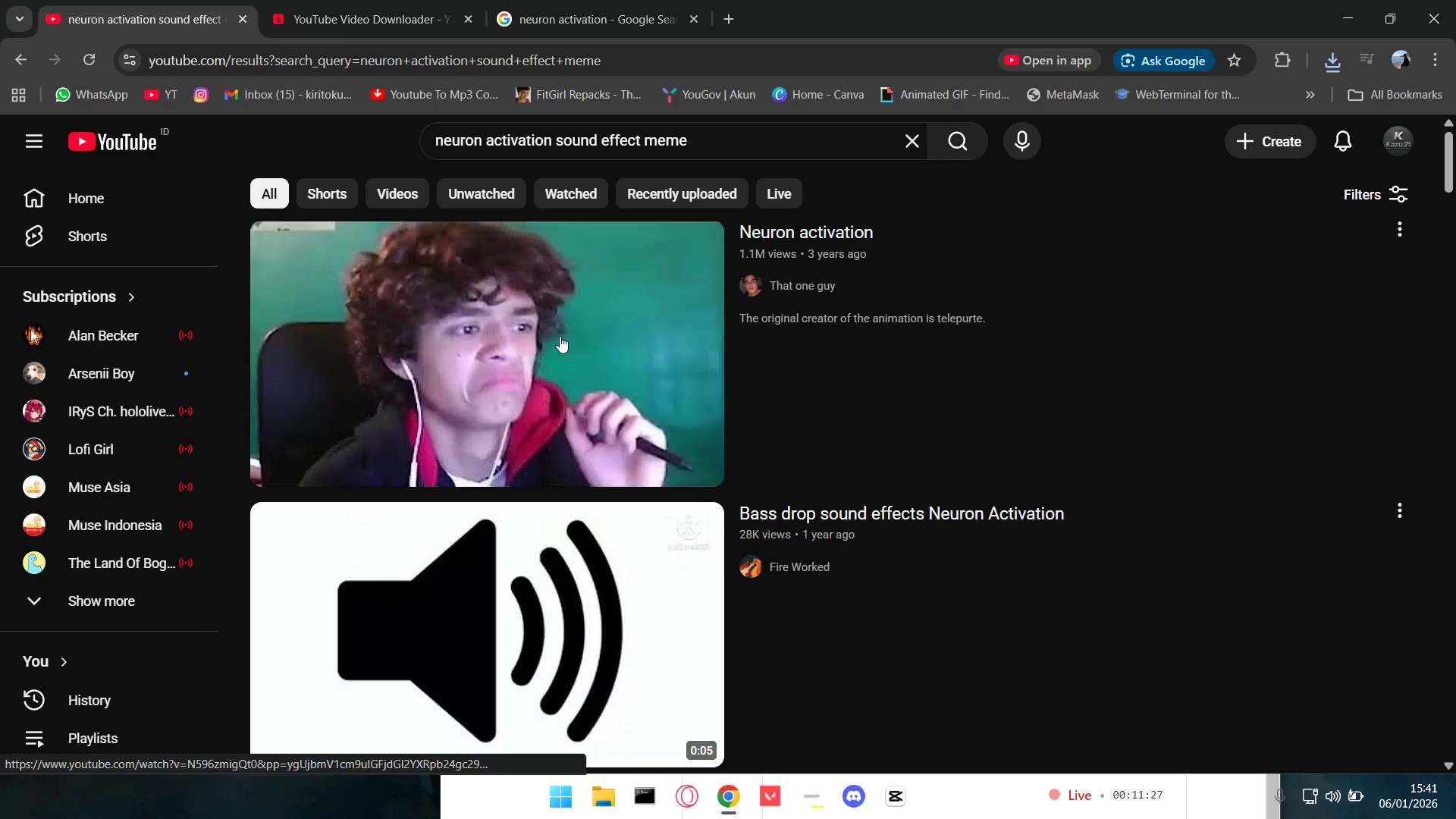 
scroll: coordinate [554, 566], scroll_direction: down, amount: 2.0
 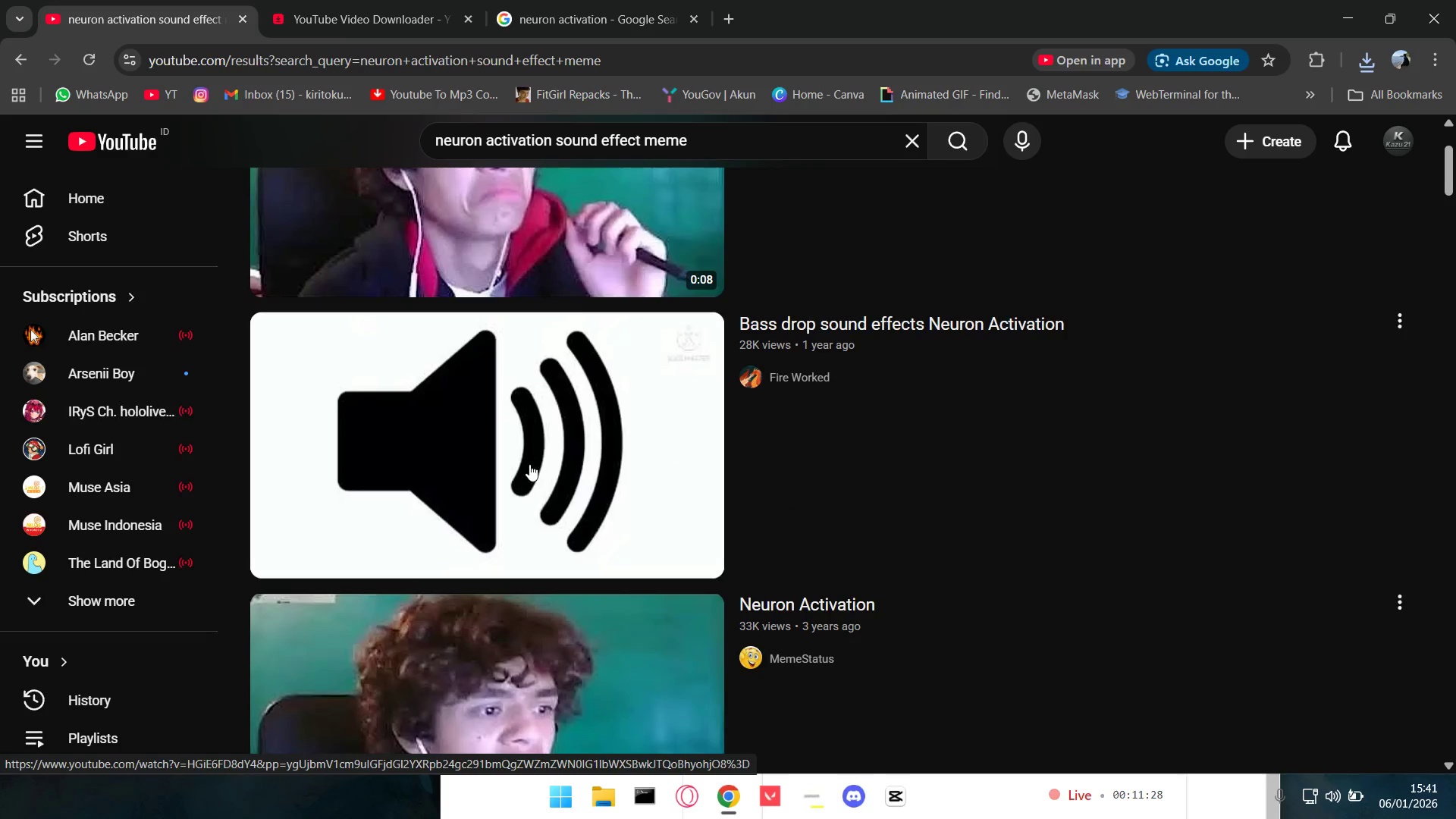 
left_click([529, 464])
 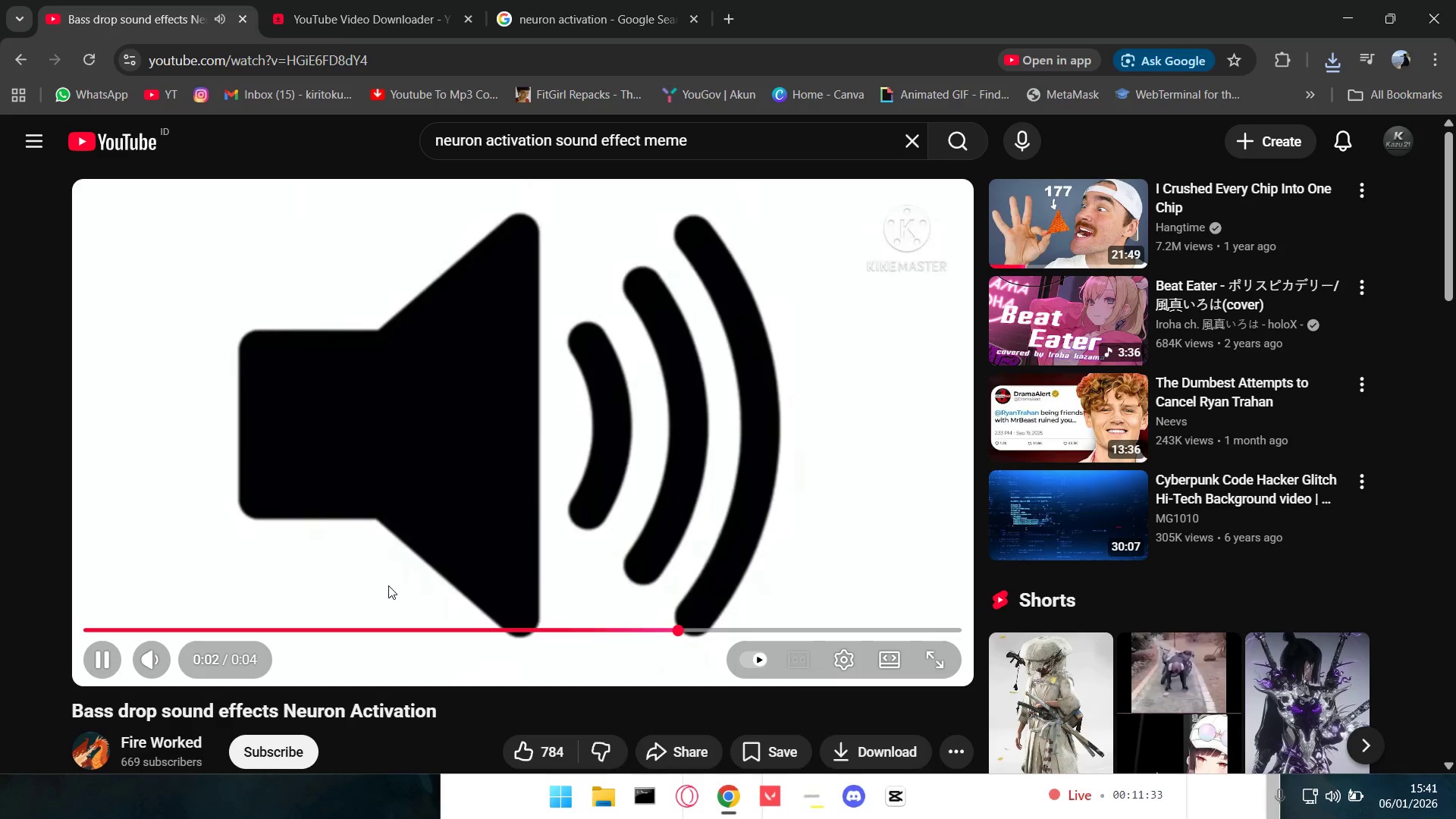 
wait(6.36)
 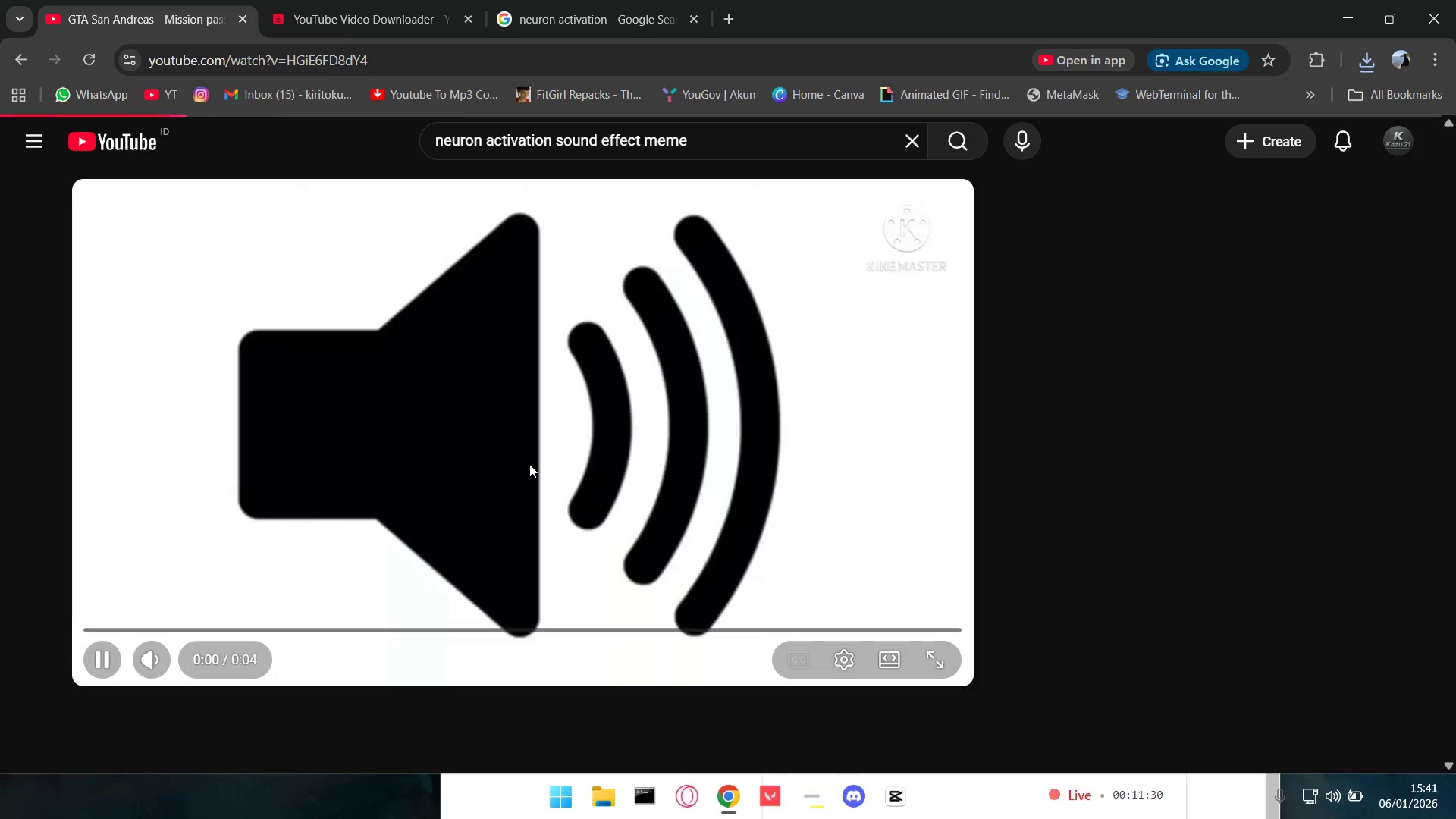 
key(Space)
 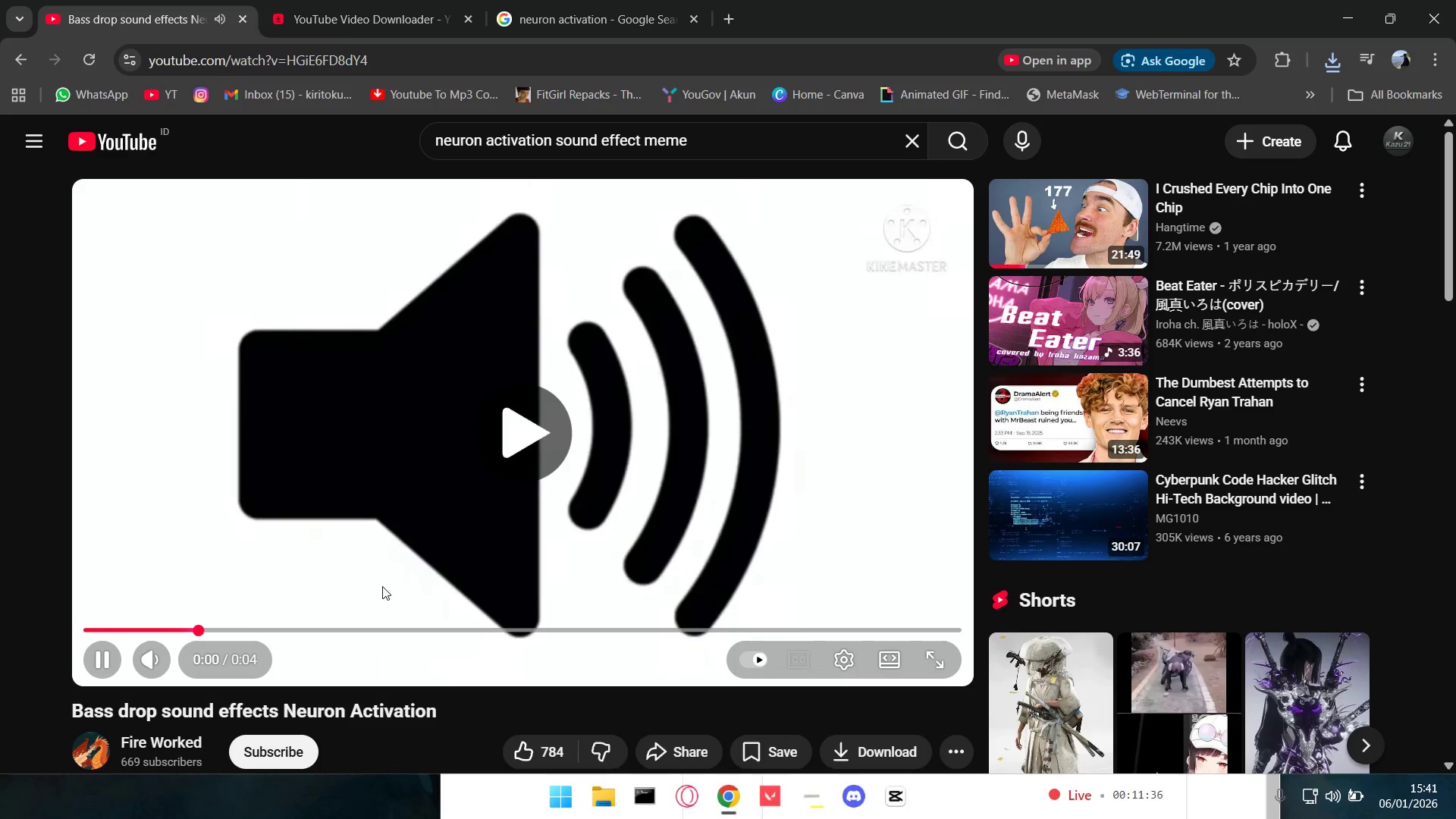 
key(Space)
 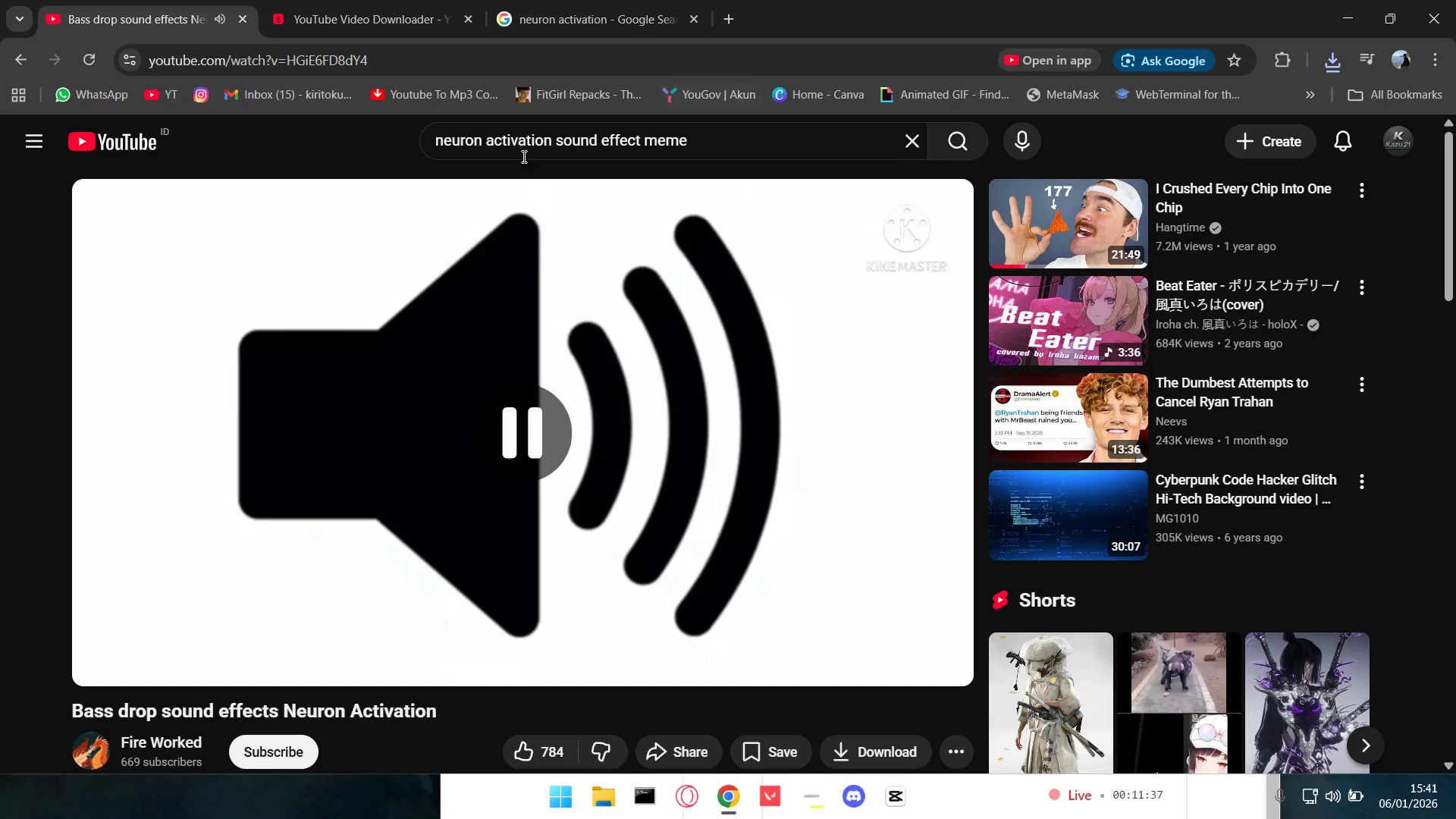 
left_click([427, 57])
 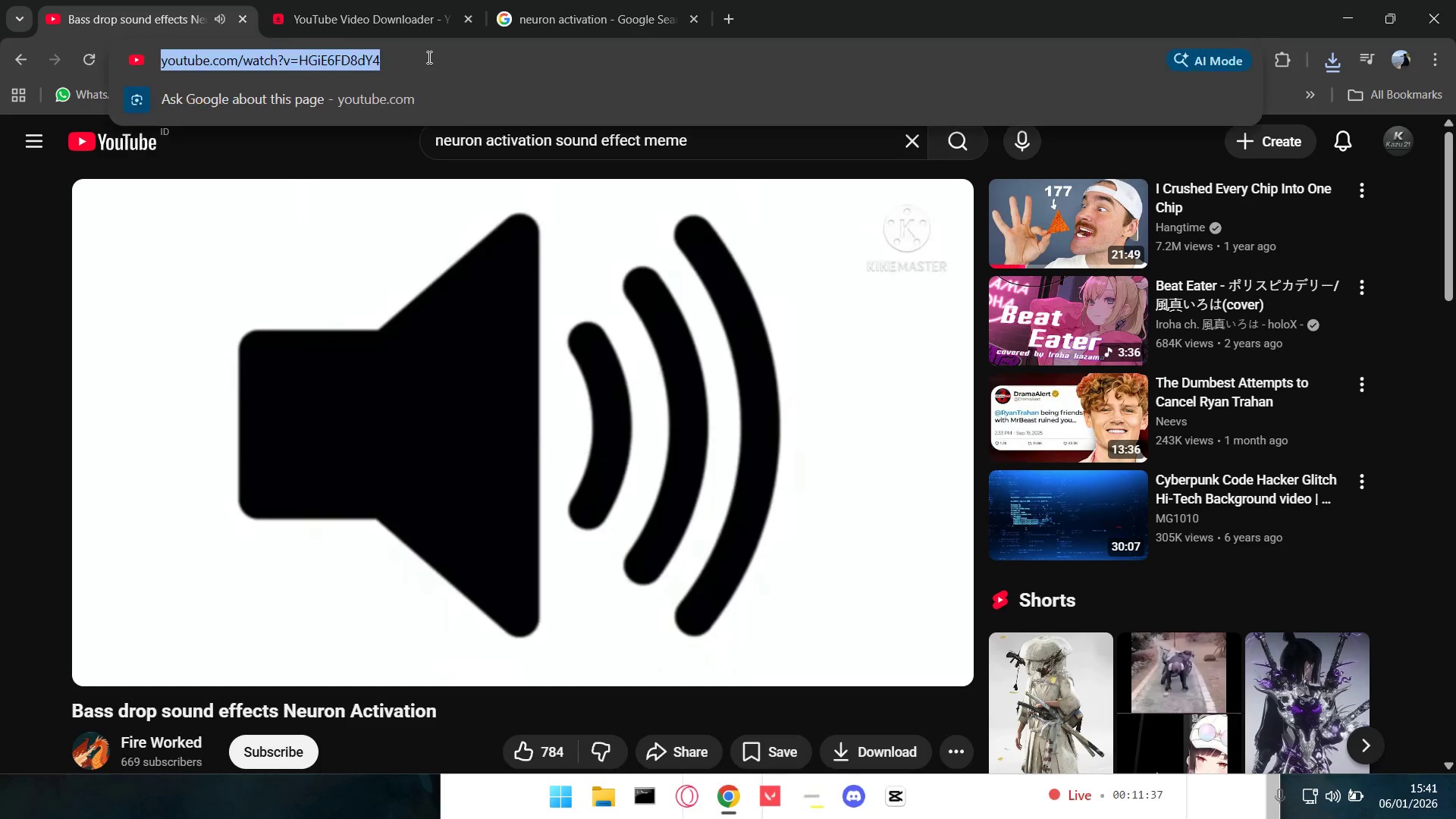 
key(Control+C)
 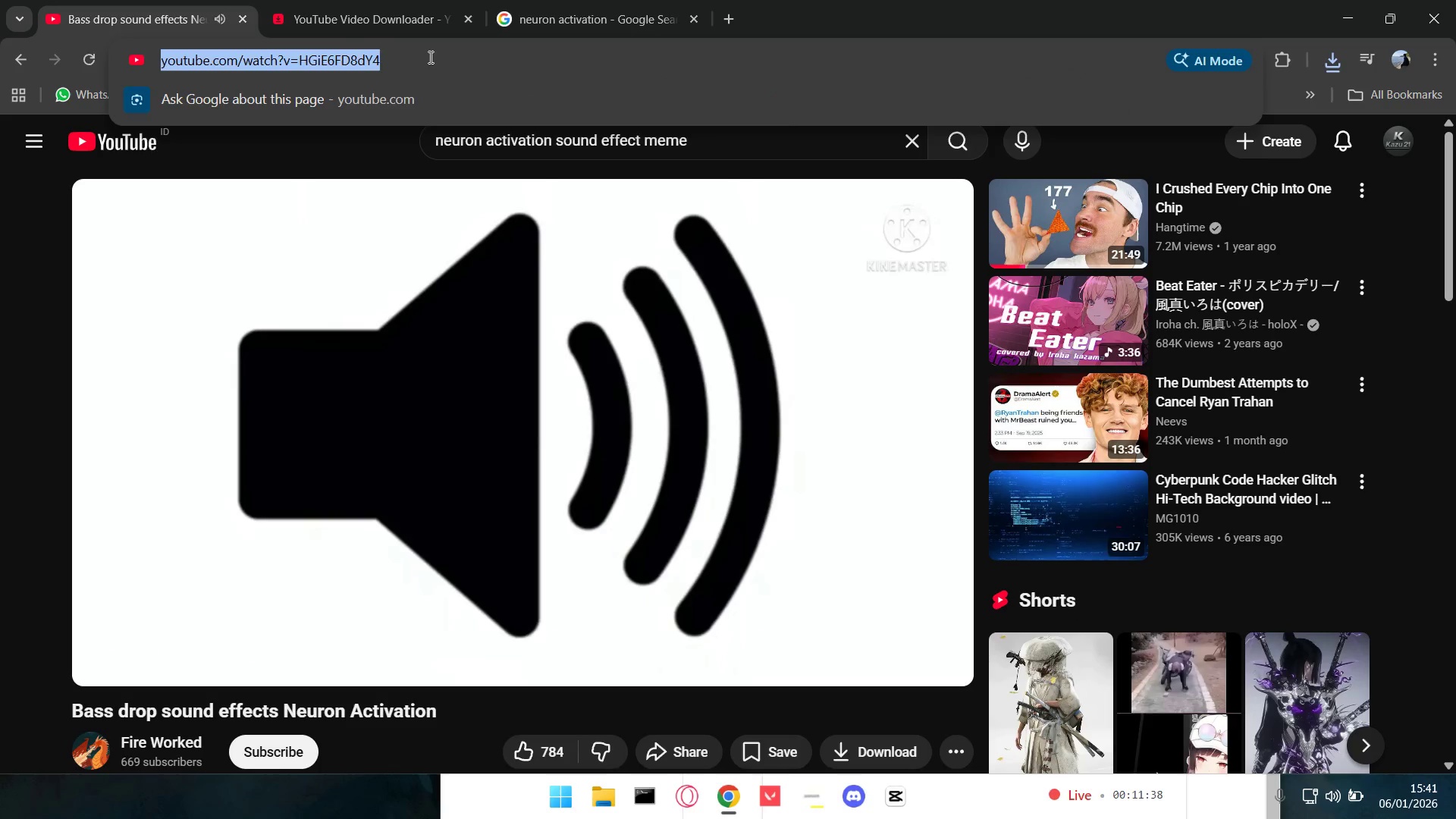 
key(Control+V)
 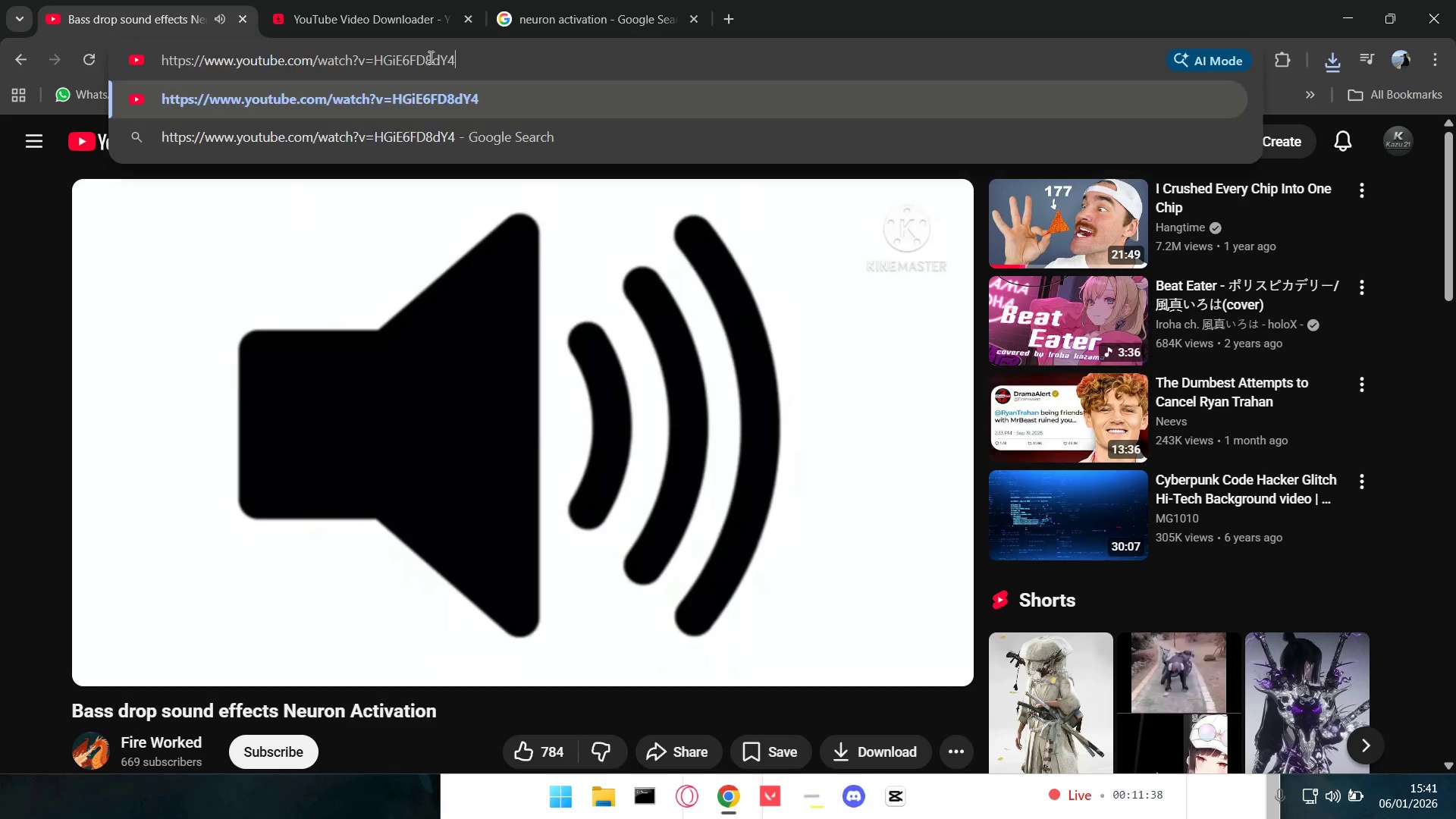 
key(Control+V)
 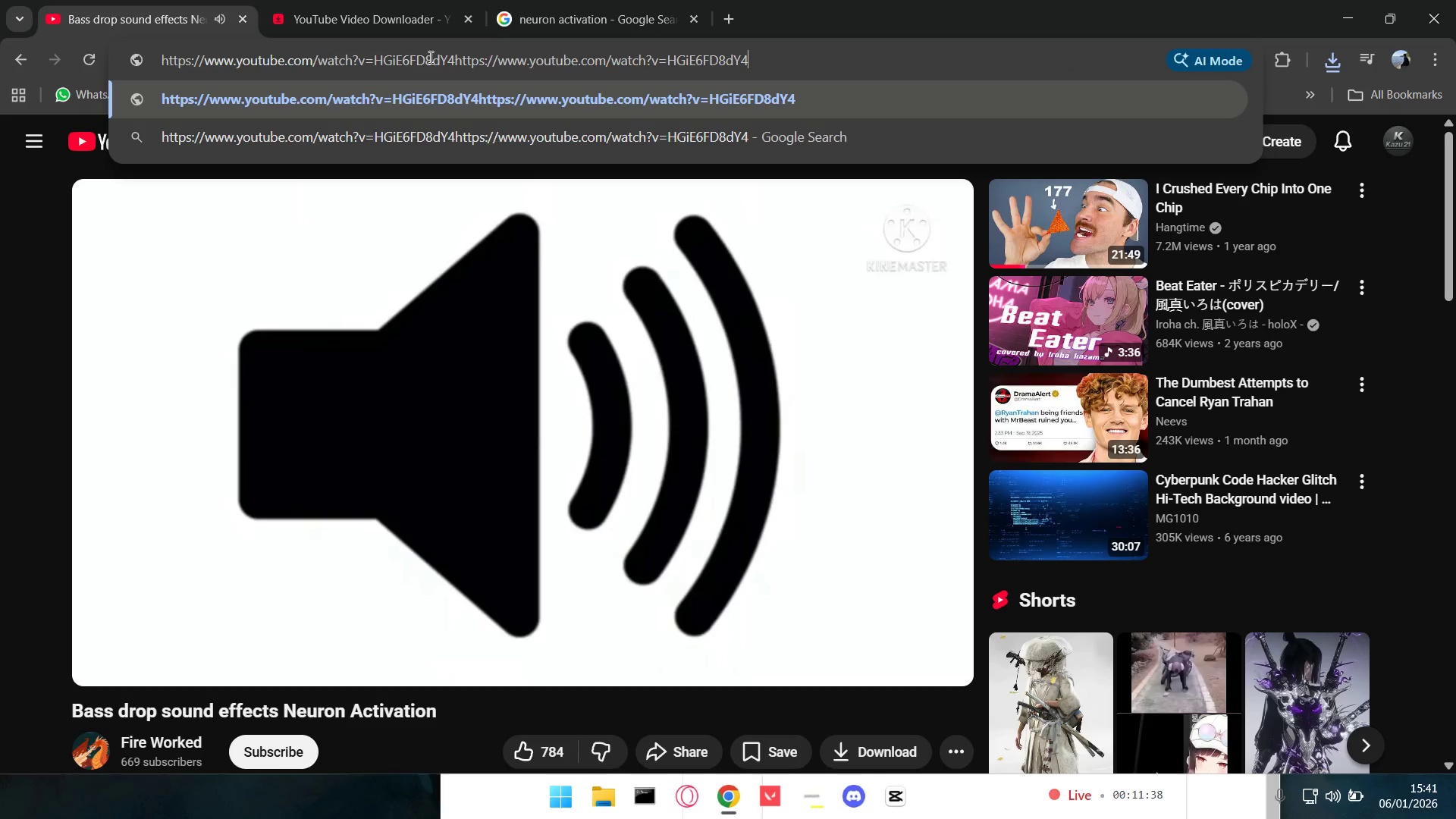 
key(Control+V)
 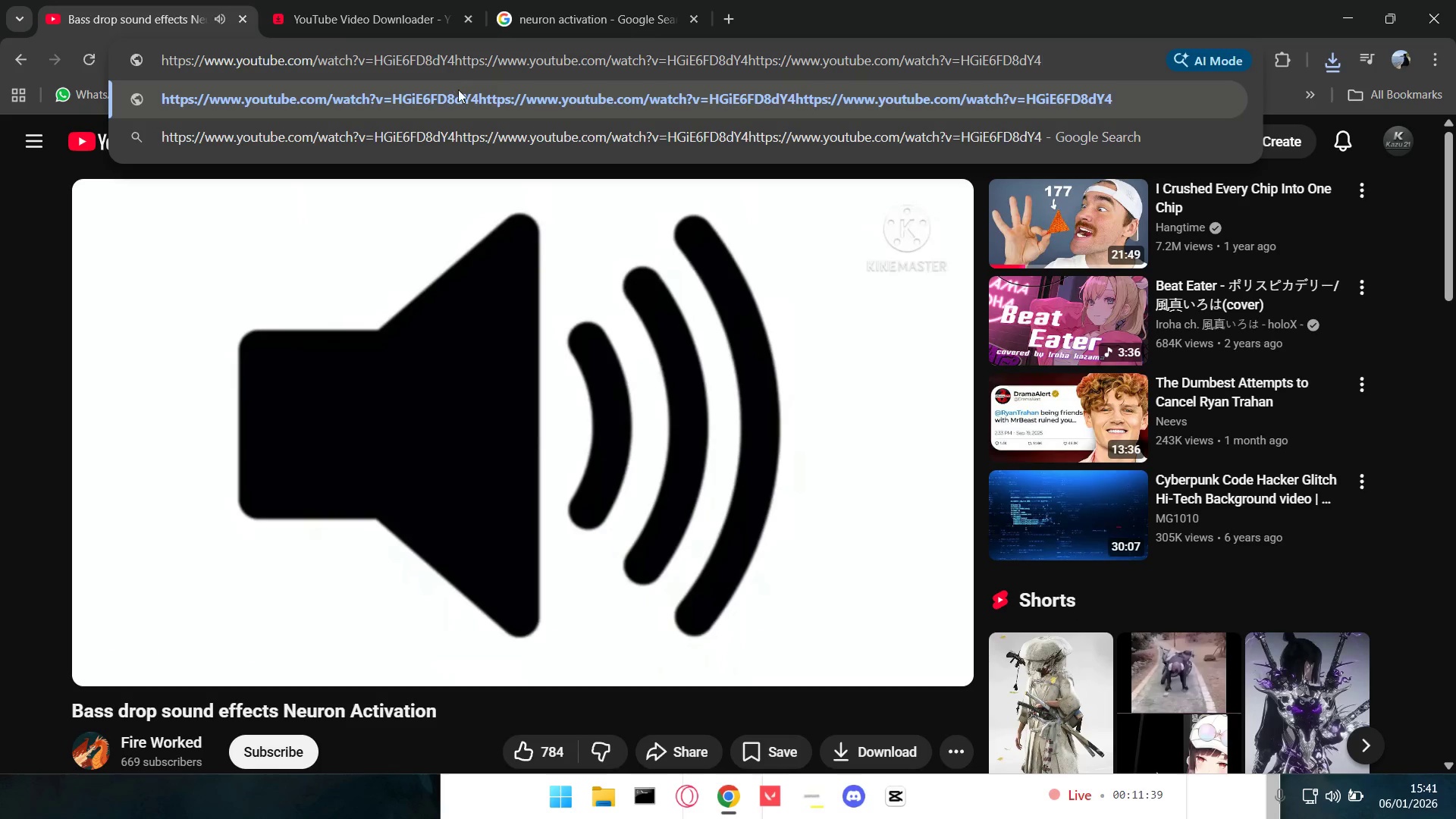 
key(Control+A)
 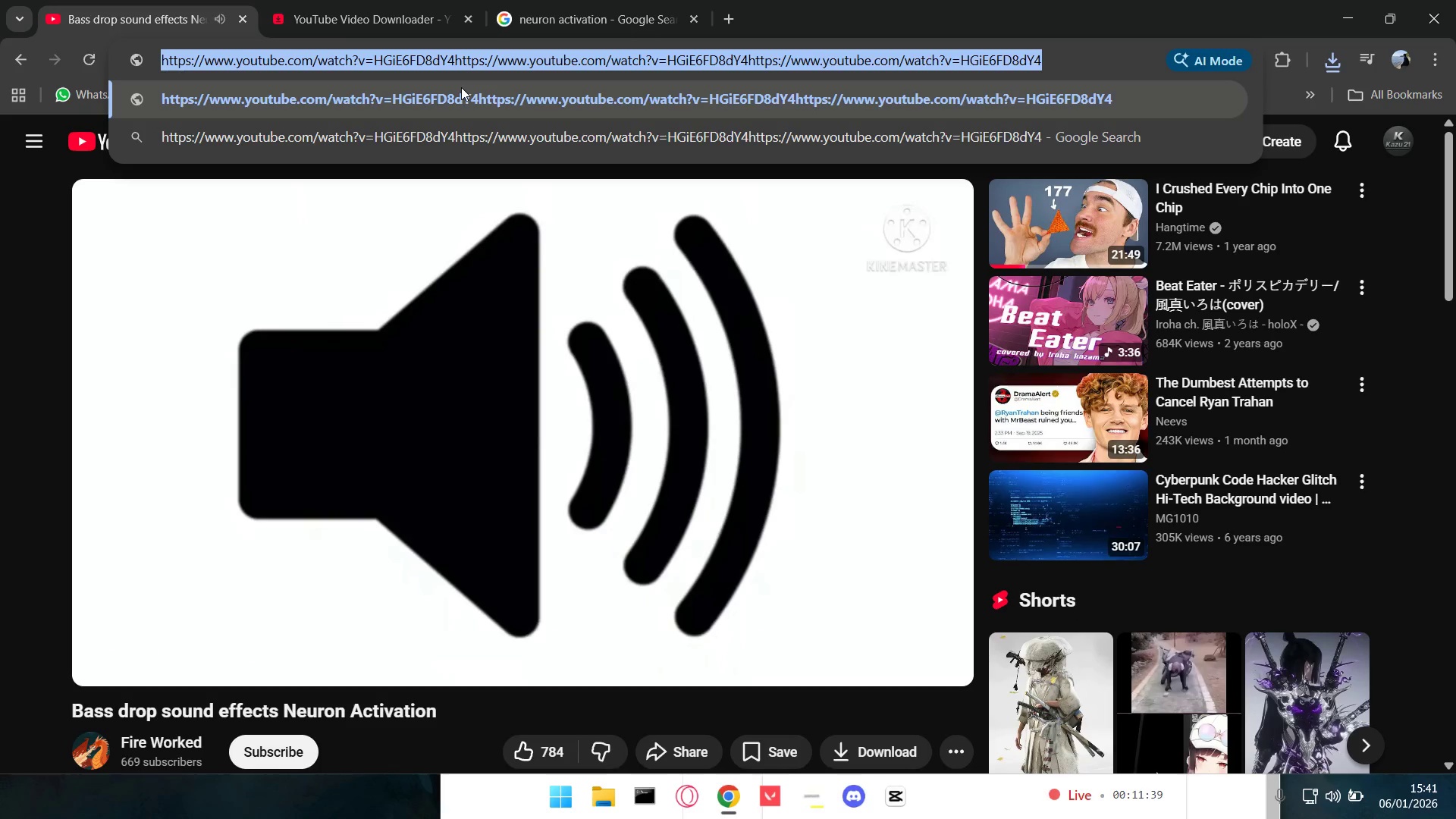 
key(Control+A)
 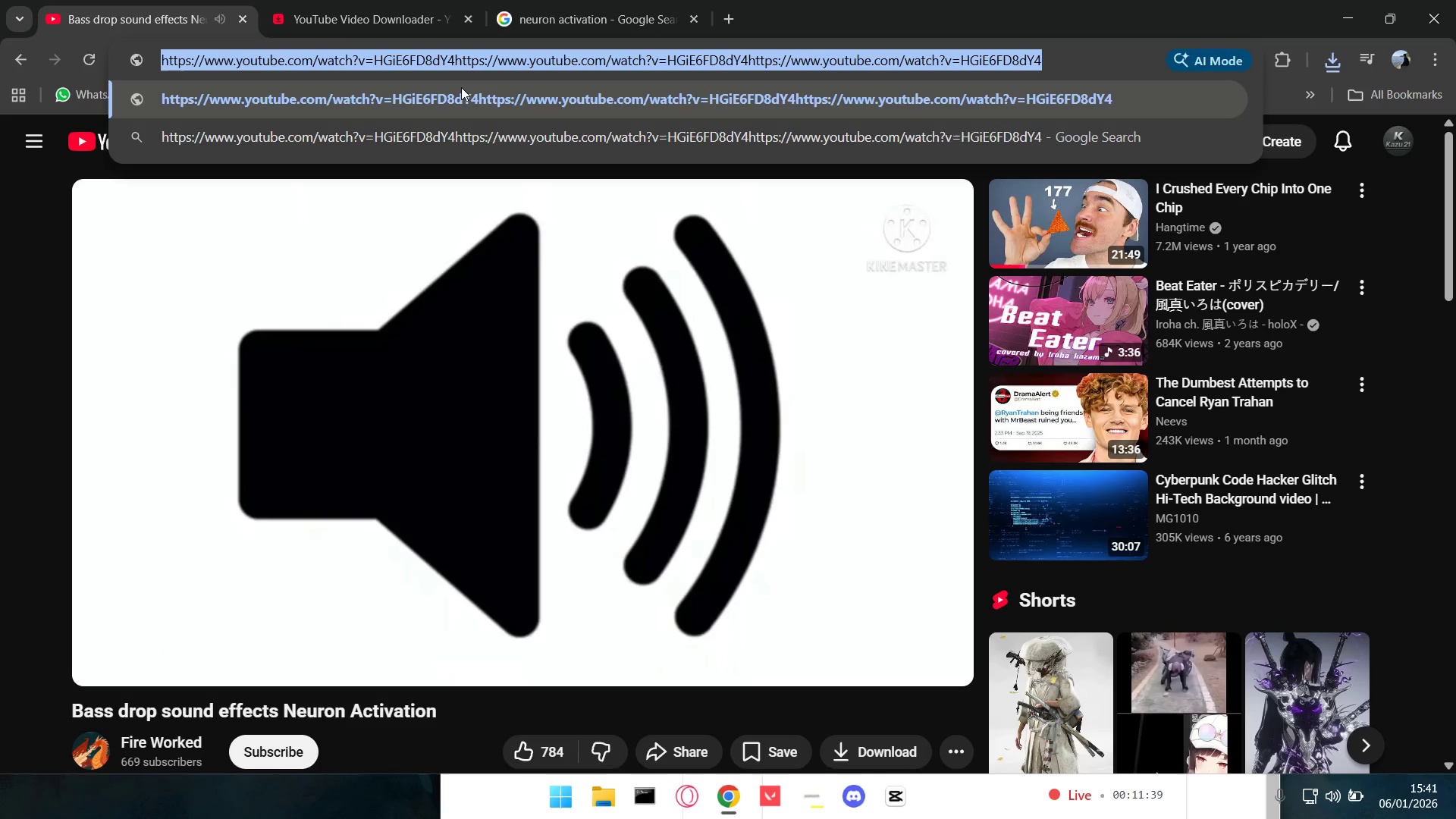 
key(Control+A)
 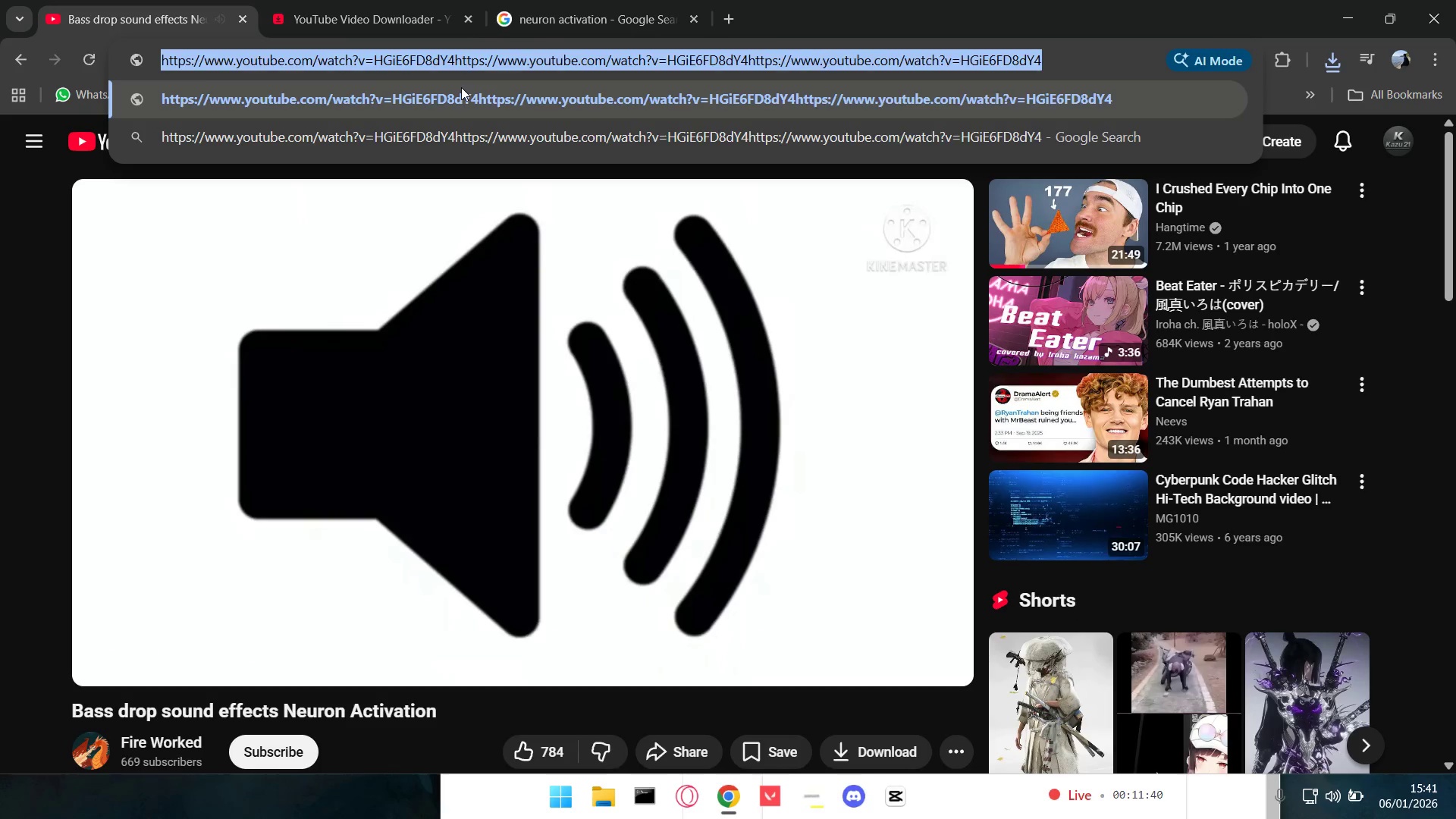 
key(Control+Z)
 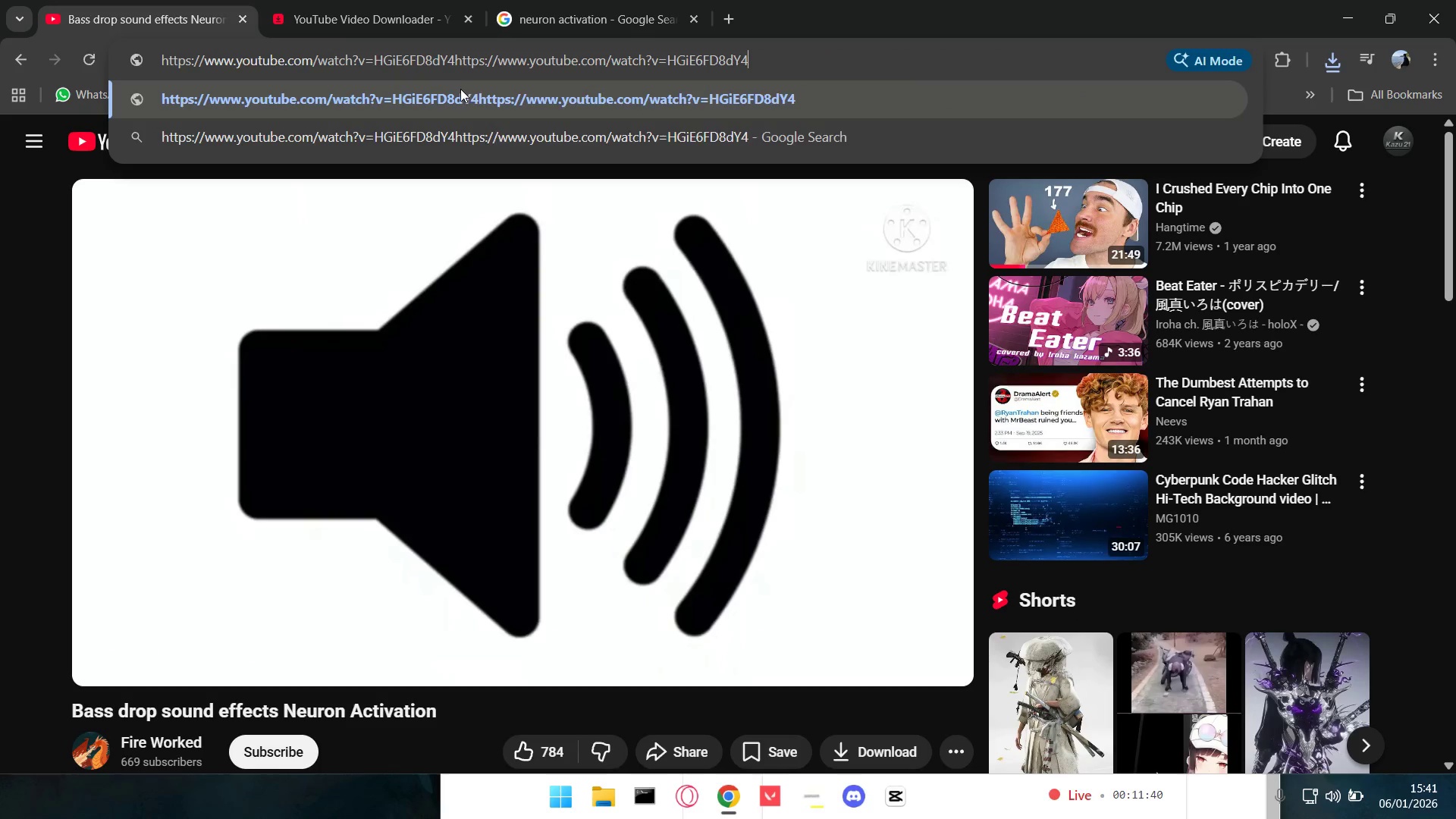 
key(Control+Z)
 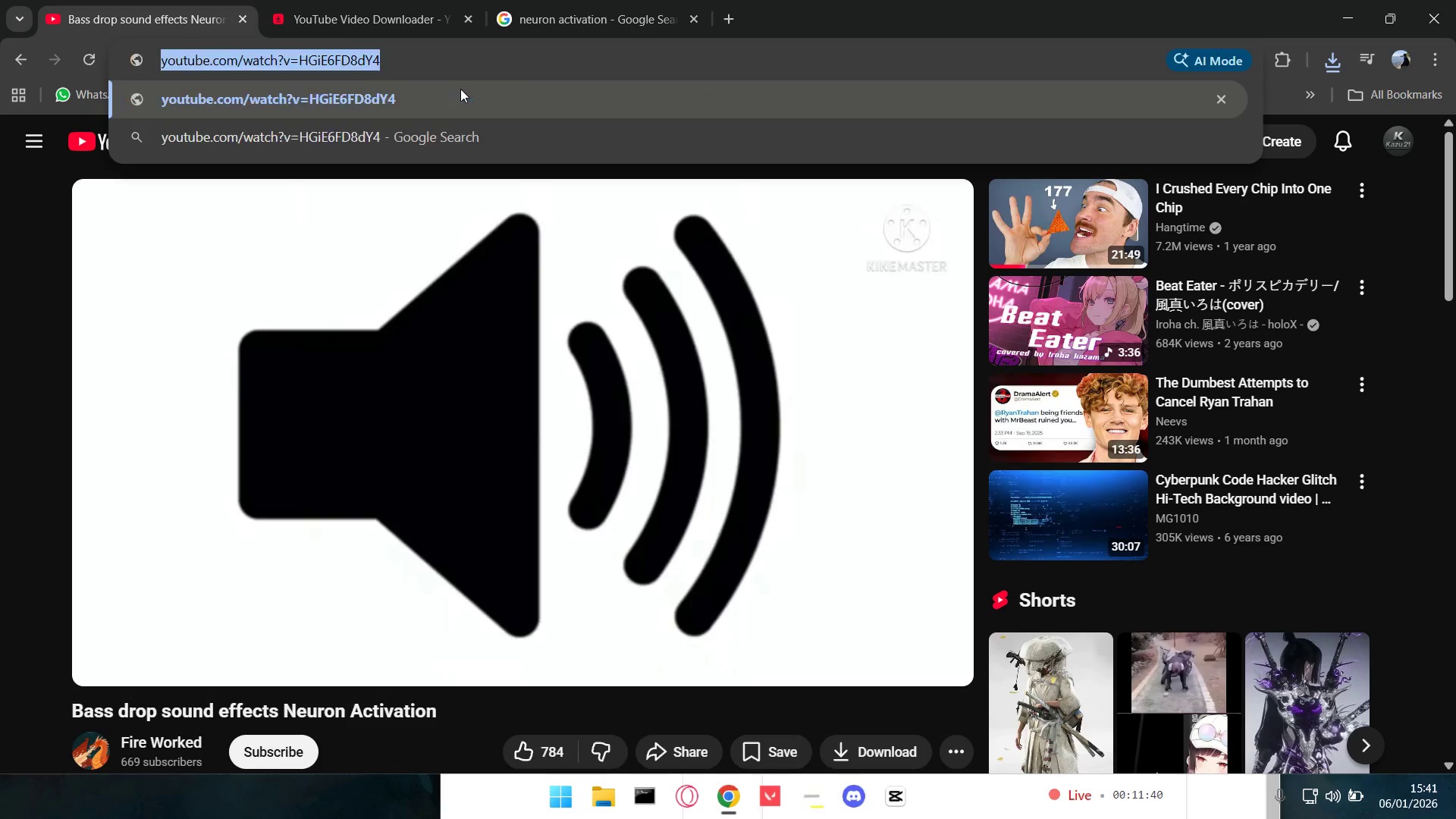 
key(Control+Z)
 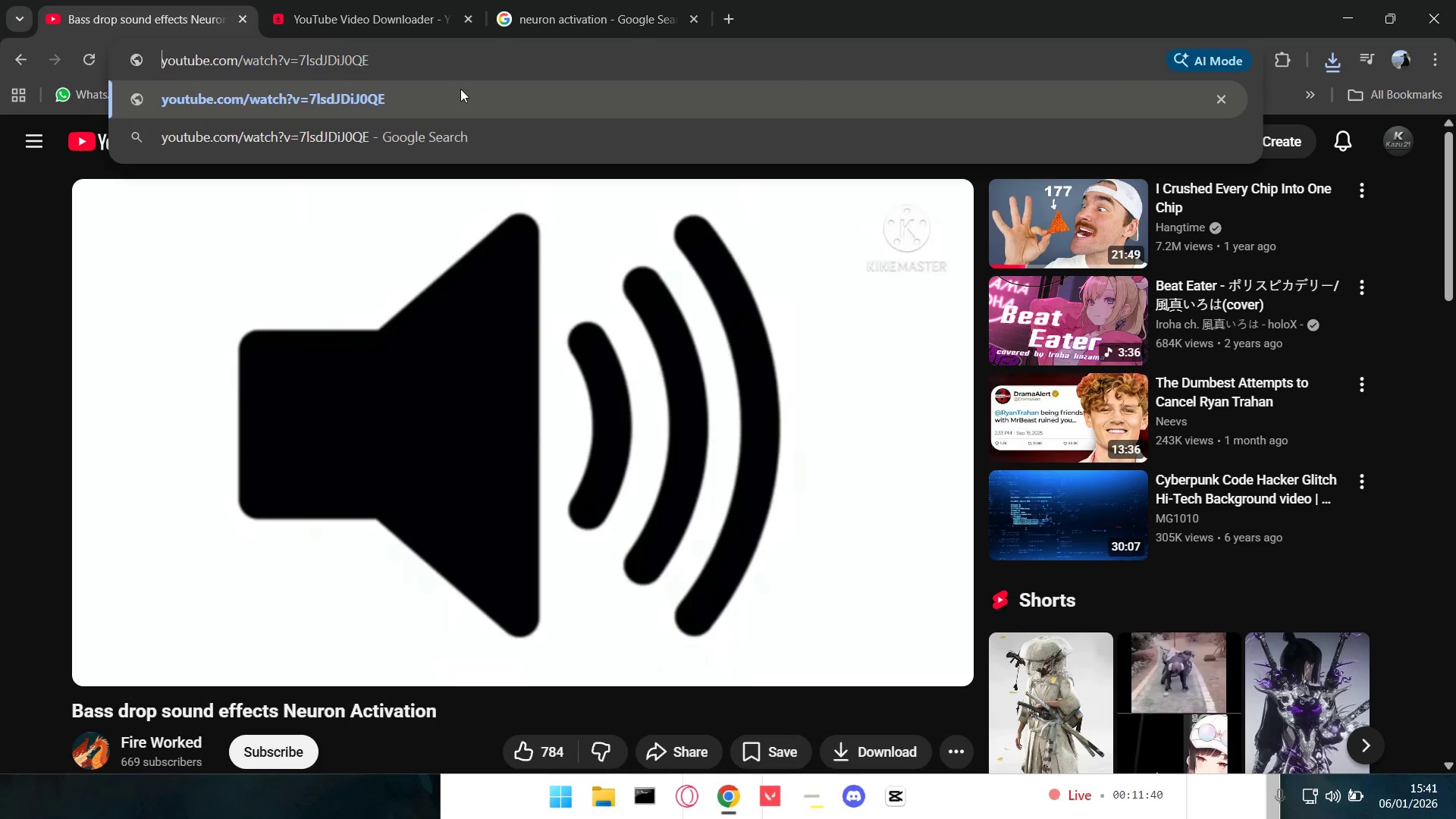 
key(Control+Z)
 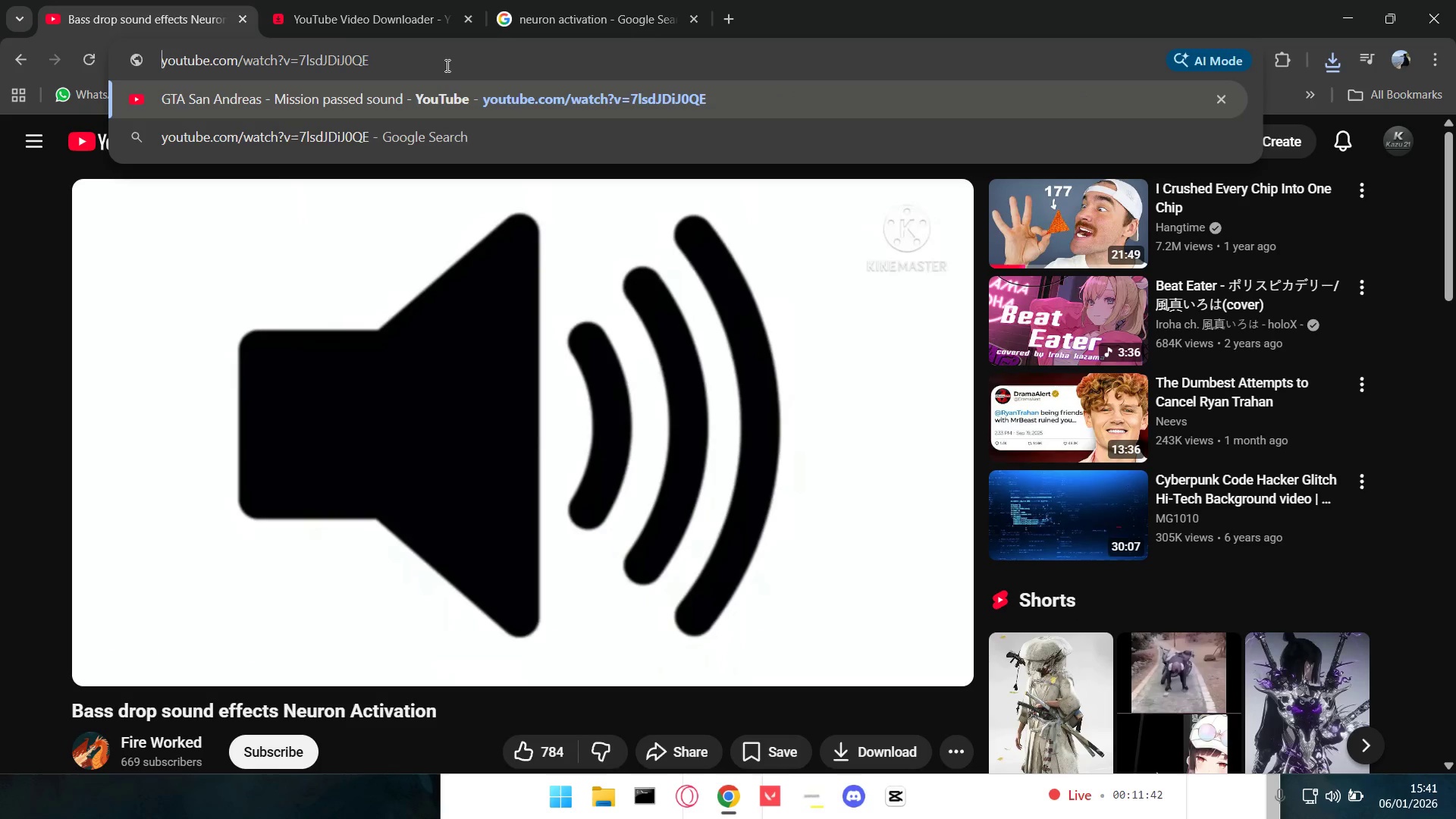 
key(Control+Z)
 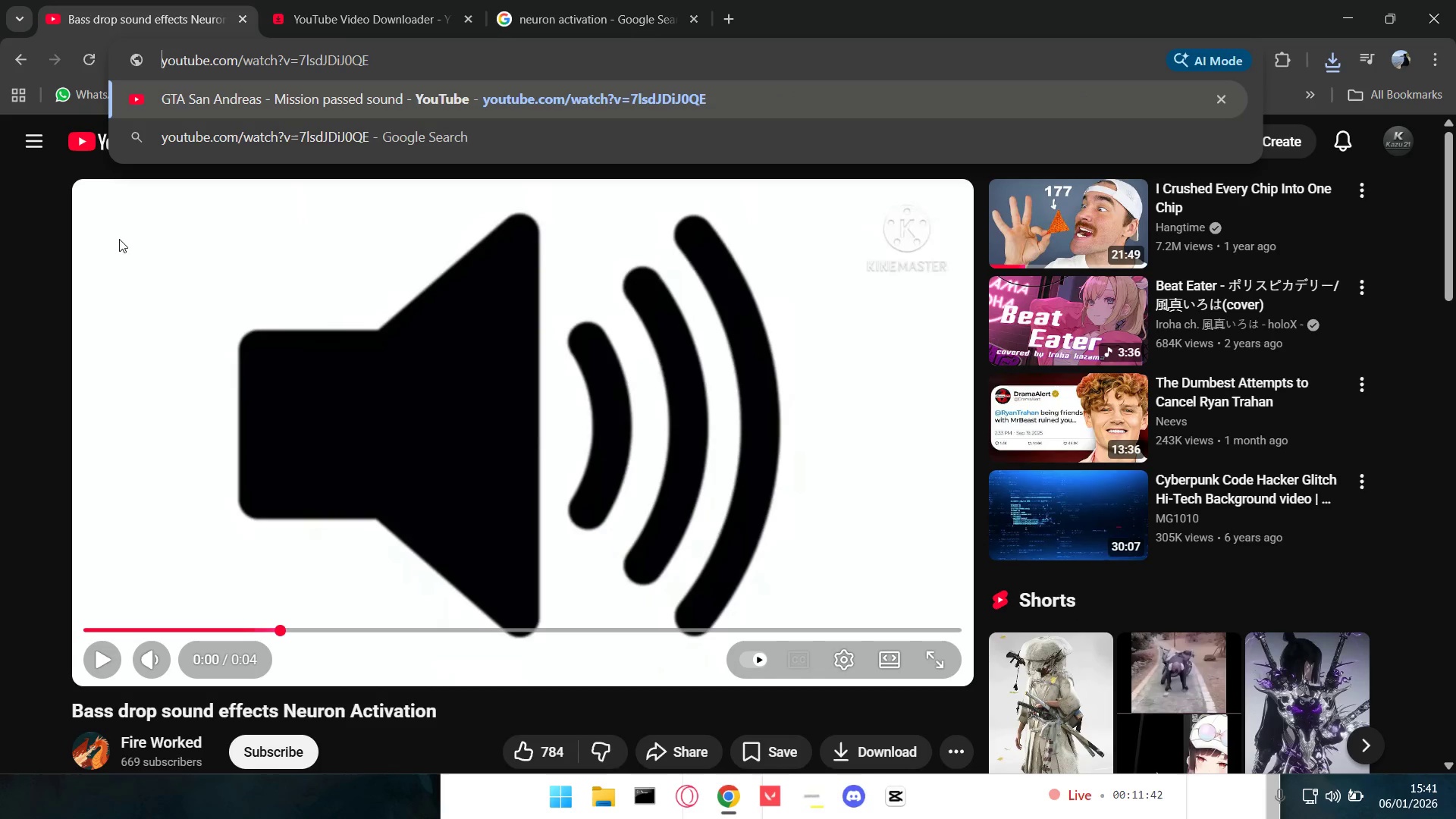 
key(Control+Z)
 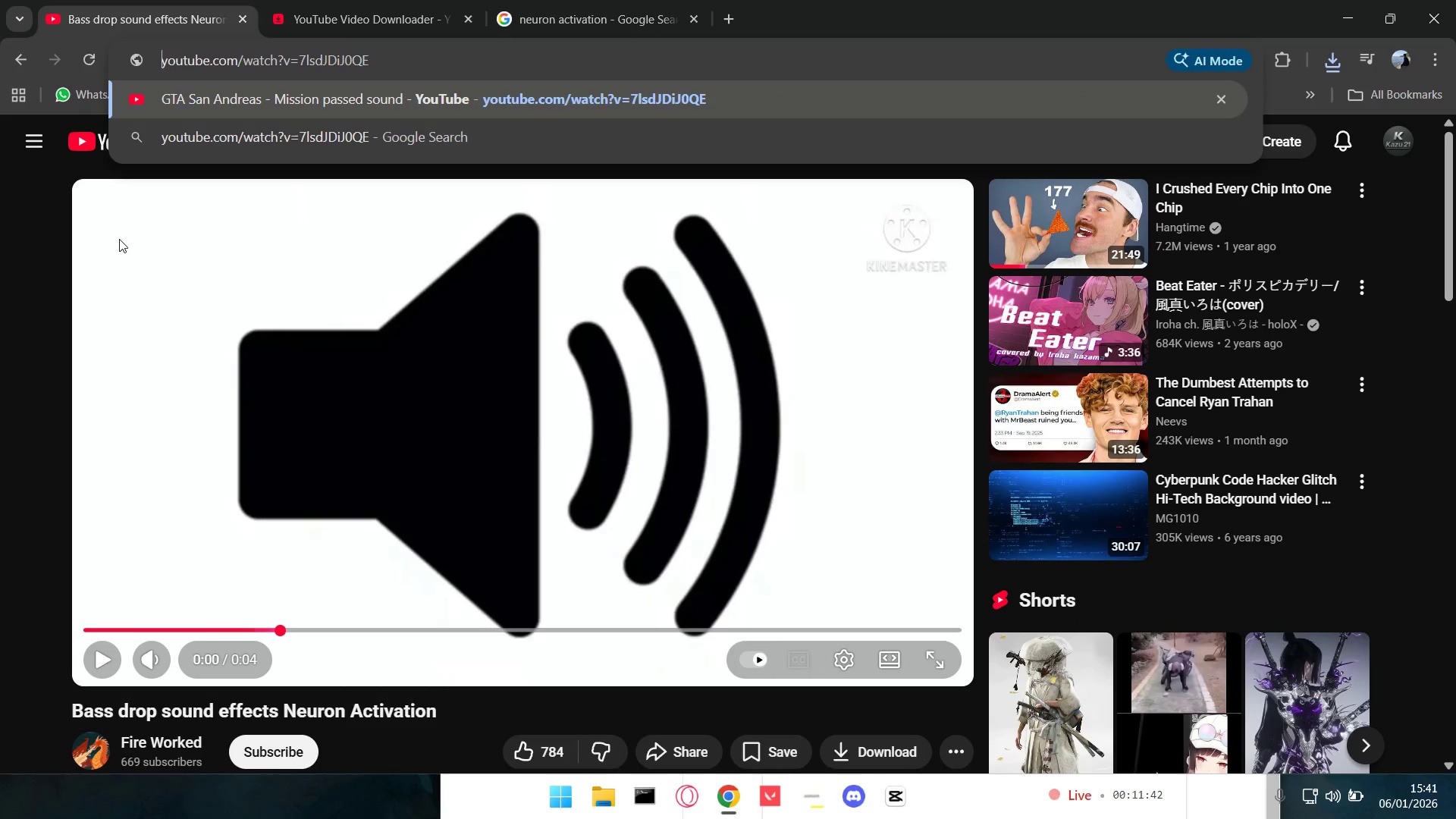 
key(Control+Z)
 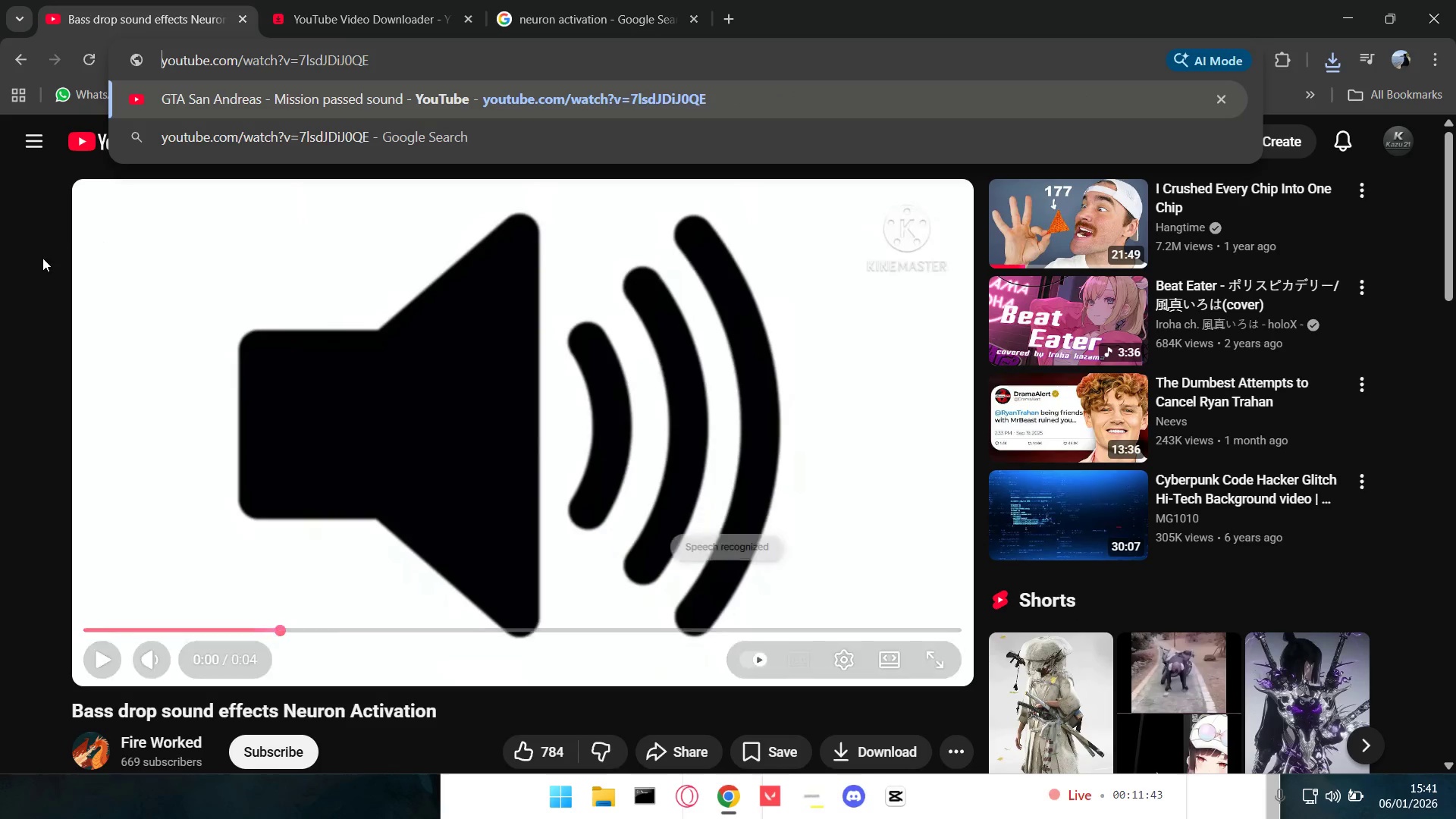 
left_click([35, 263])
 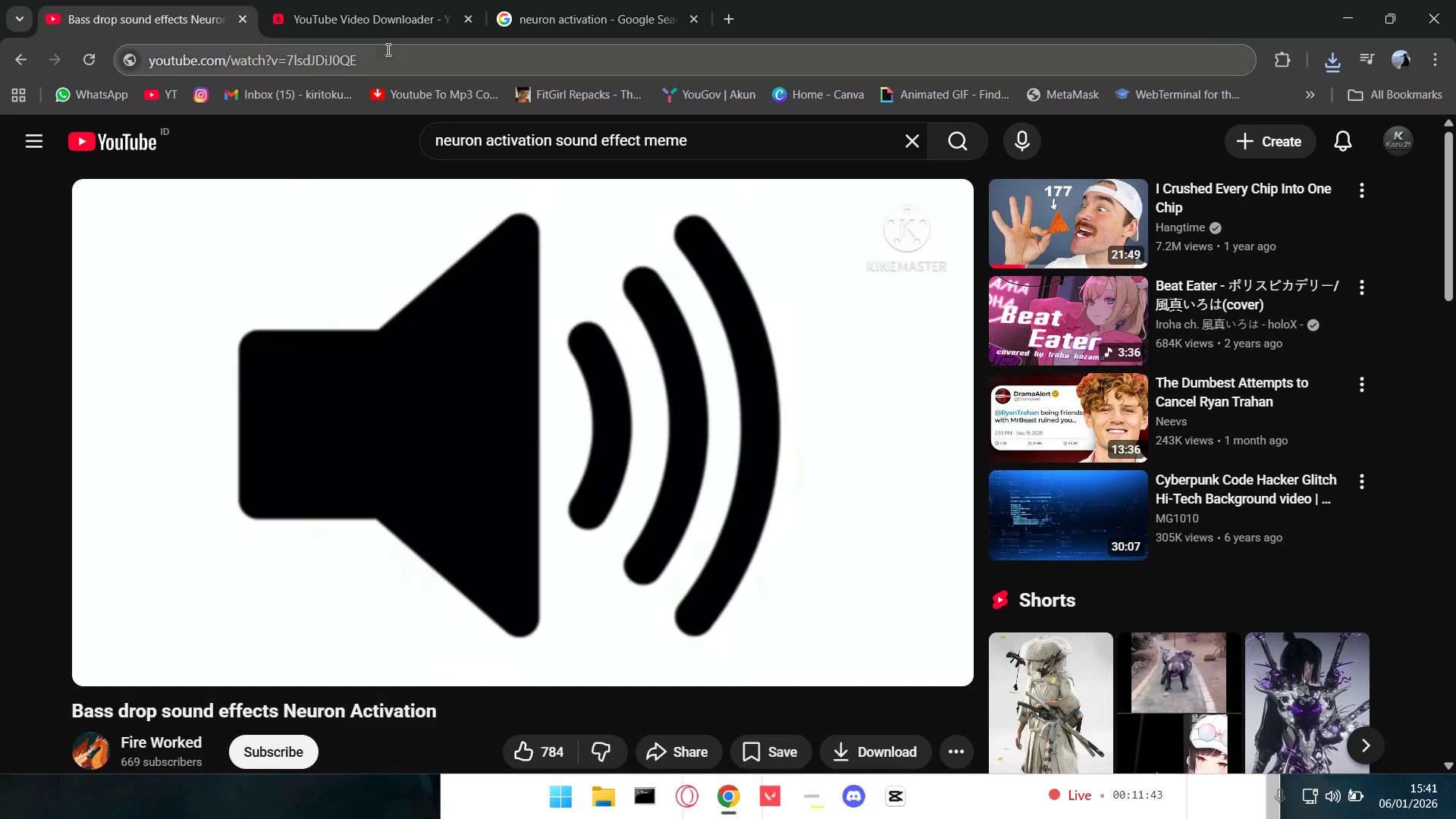 
double_click([387, 49])
 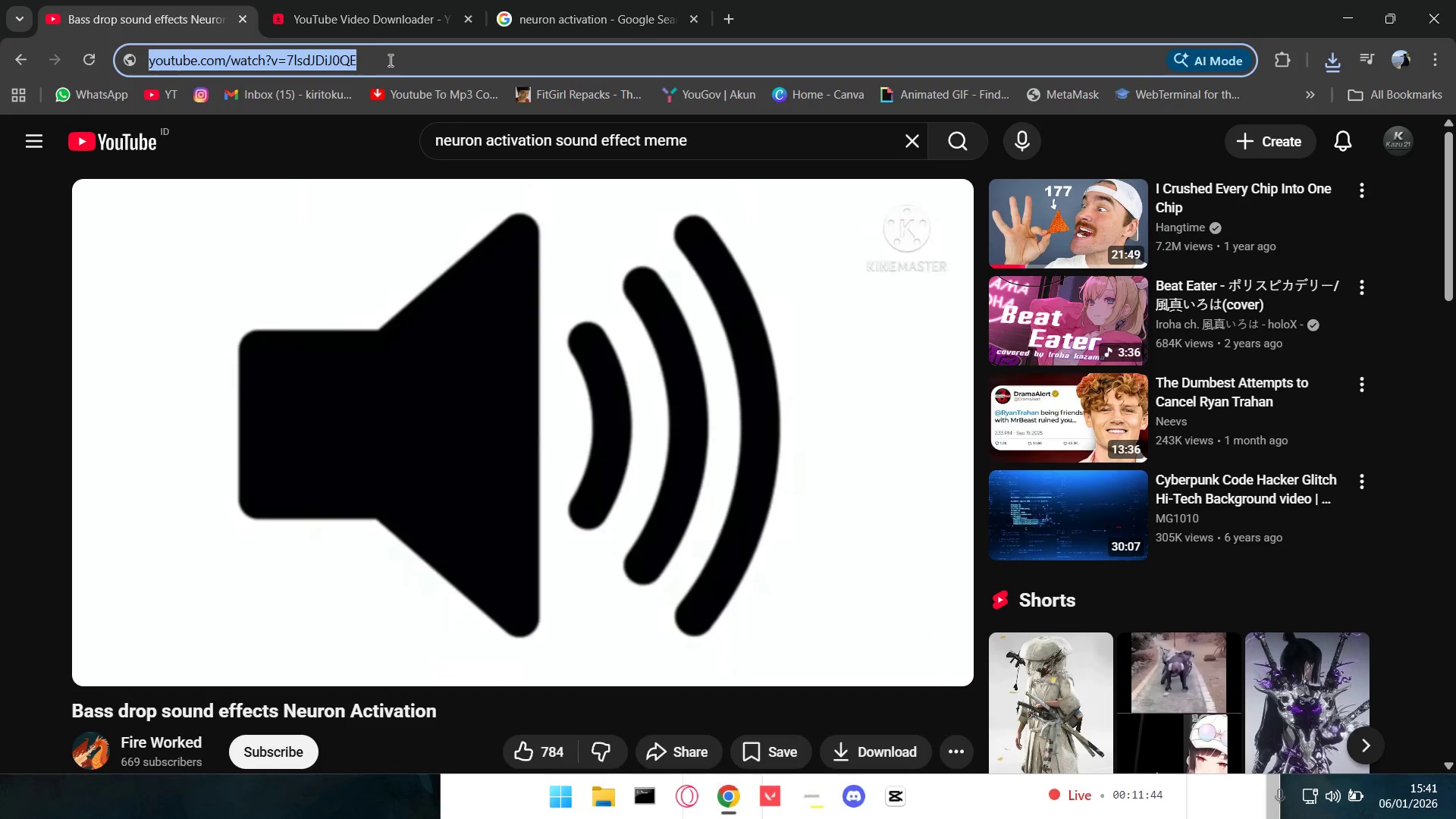 
key(Control+C)
 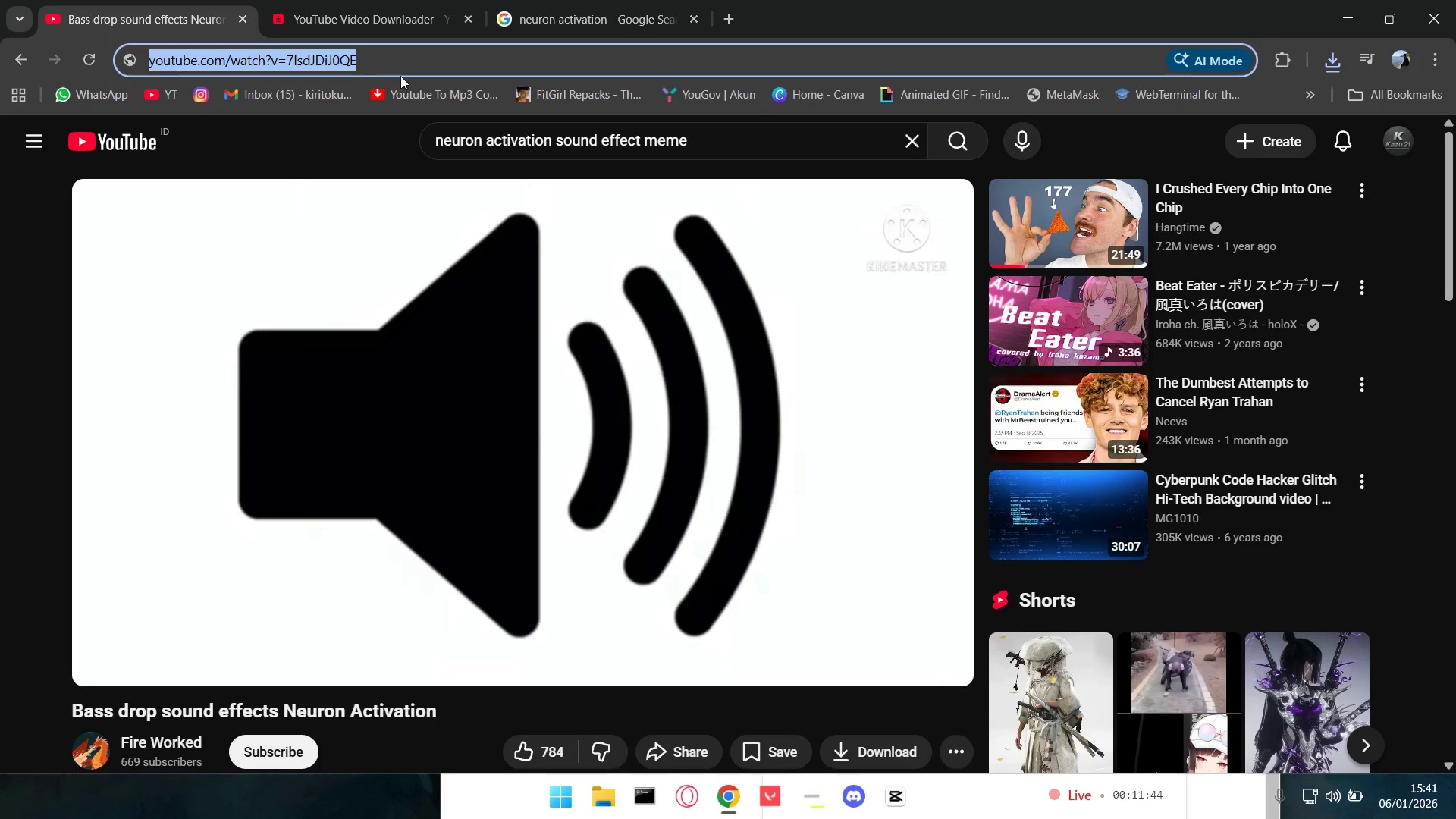 
key(Control+C)
 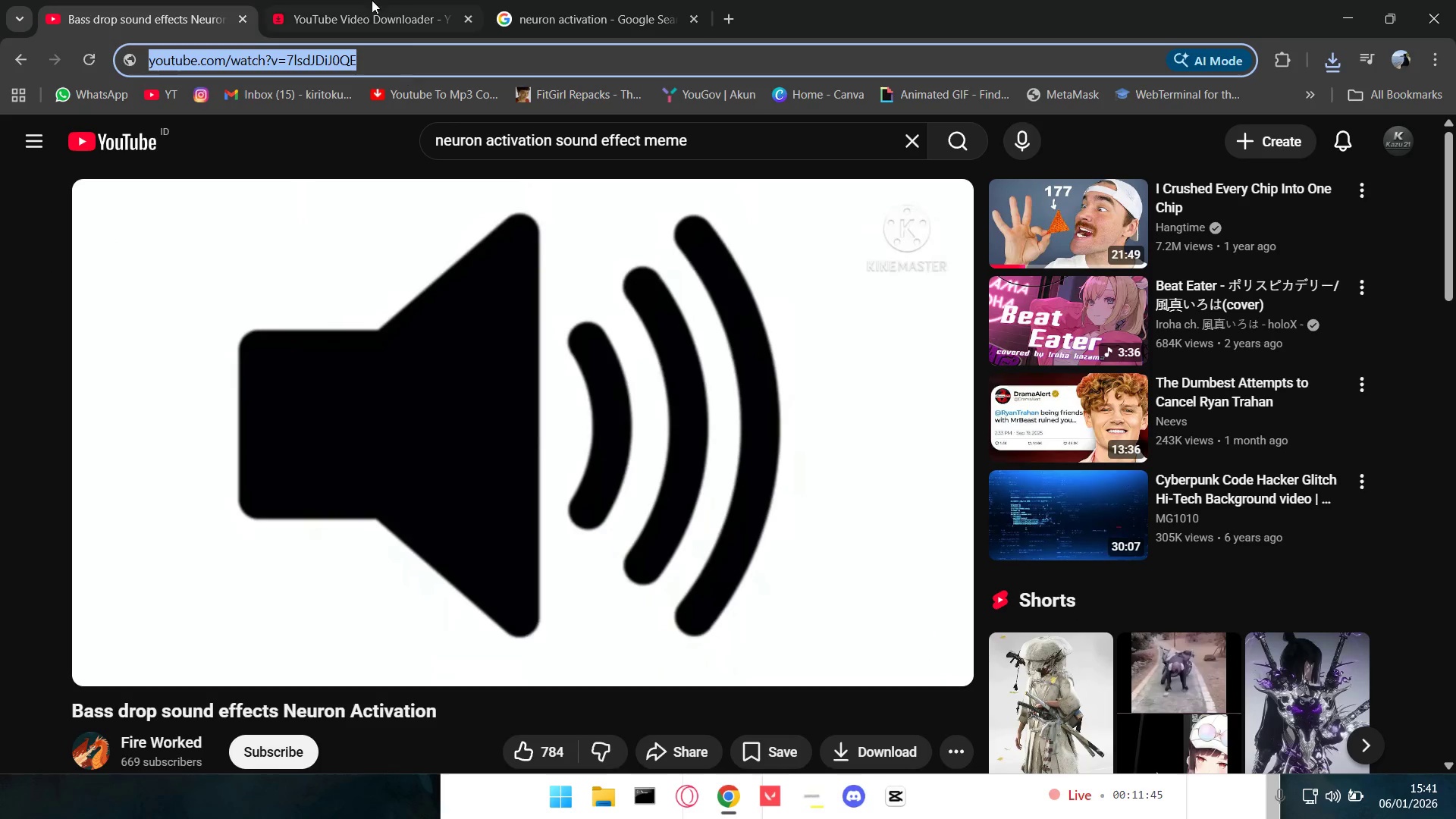 
left_click([365, 0])
 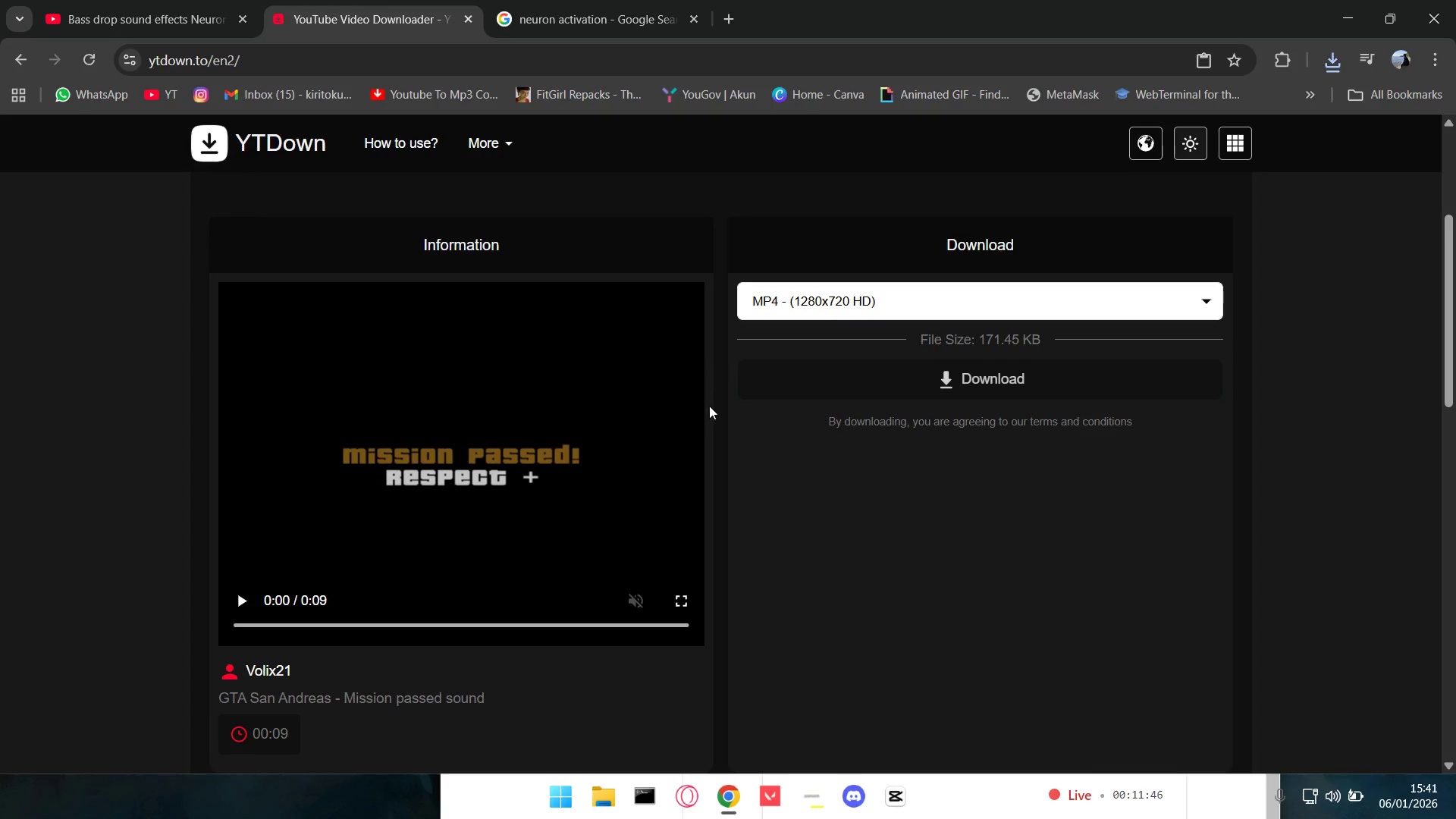 
scroll: coordinate [685, 425], scroll_direction: up, amount: 2.0
 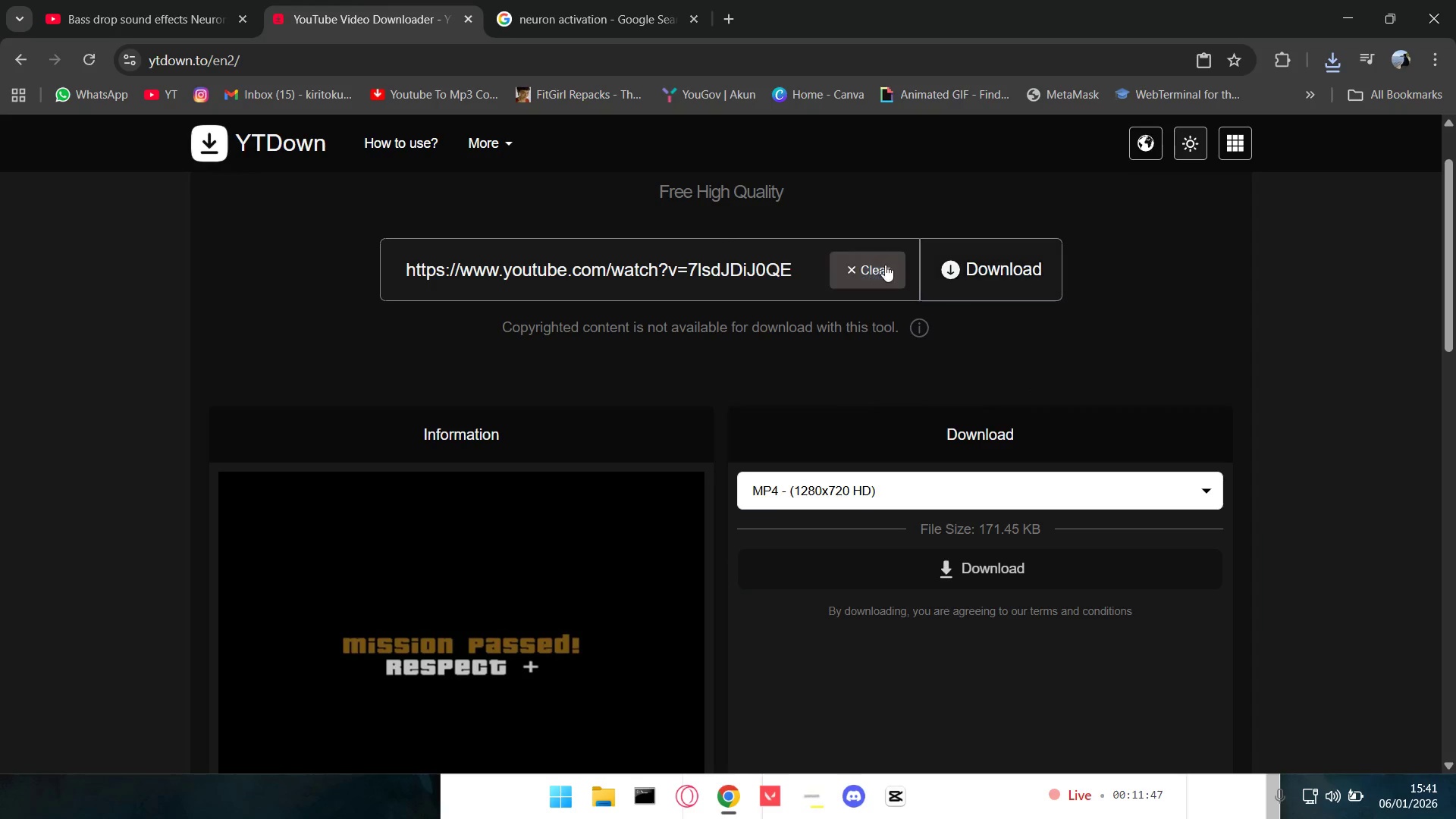 
left_click([874, 259])
 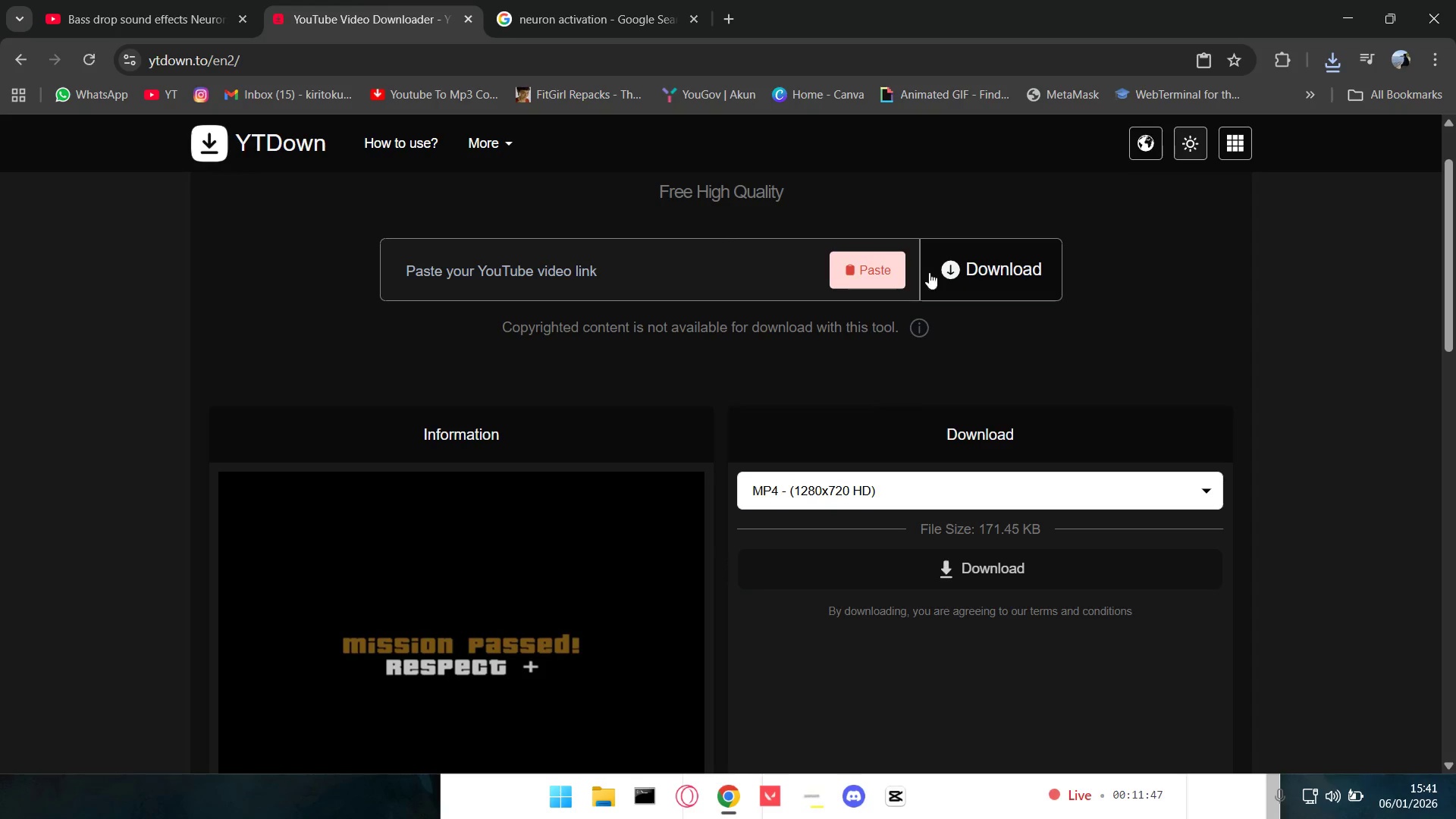 
double_click([849, 266])
 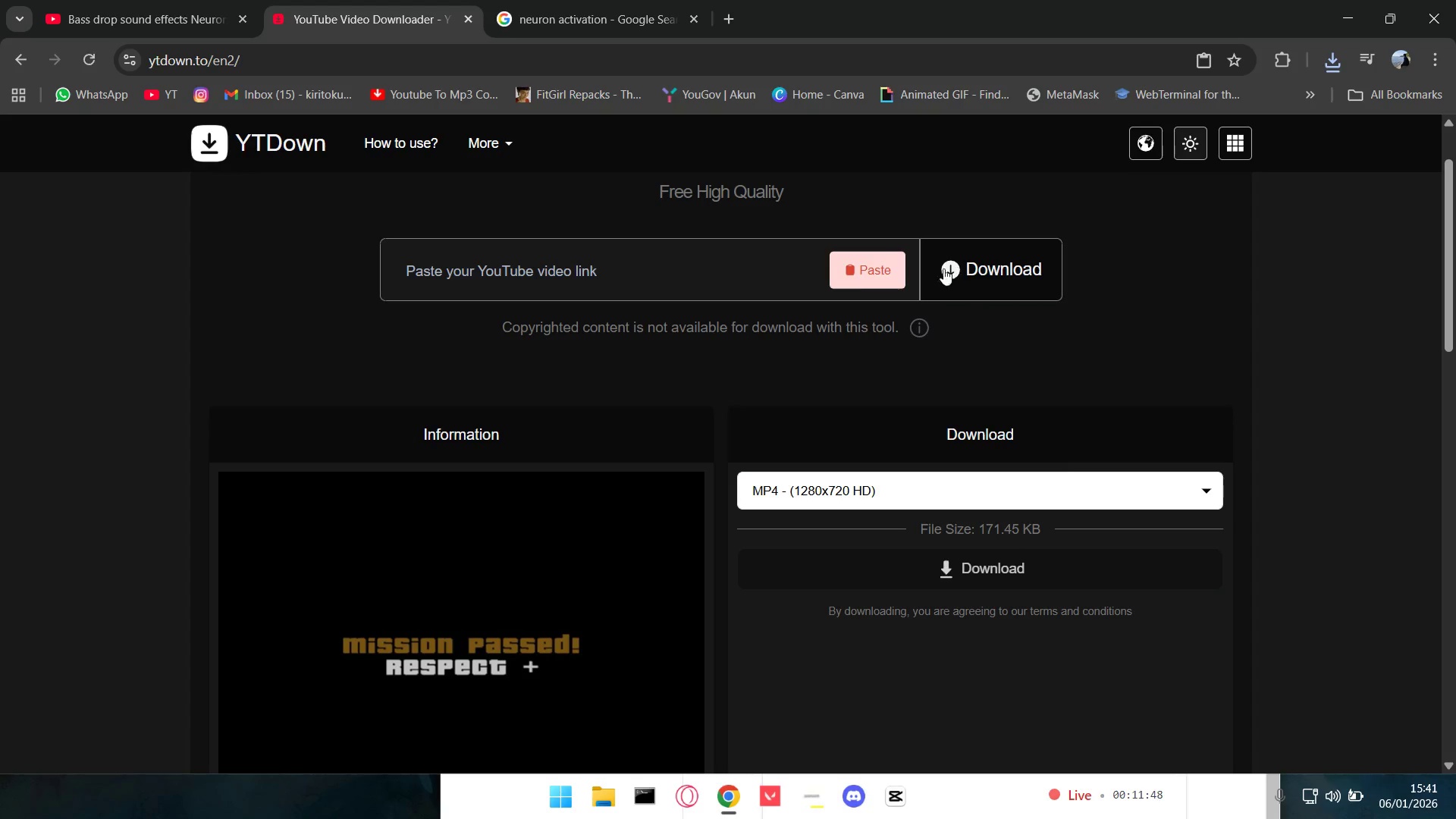 
triple_click([855, 268])
 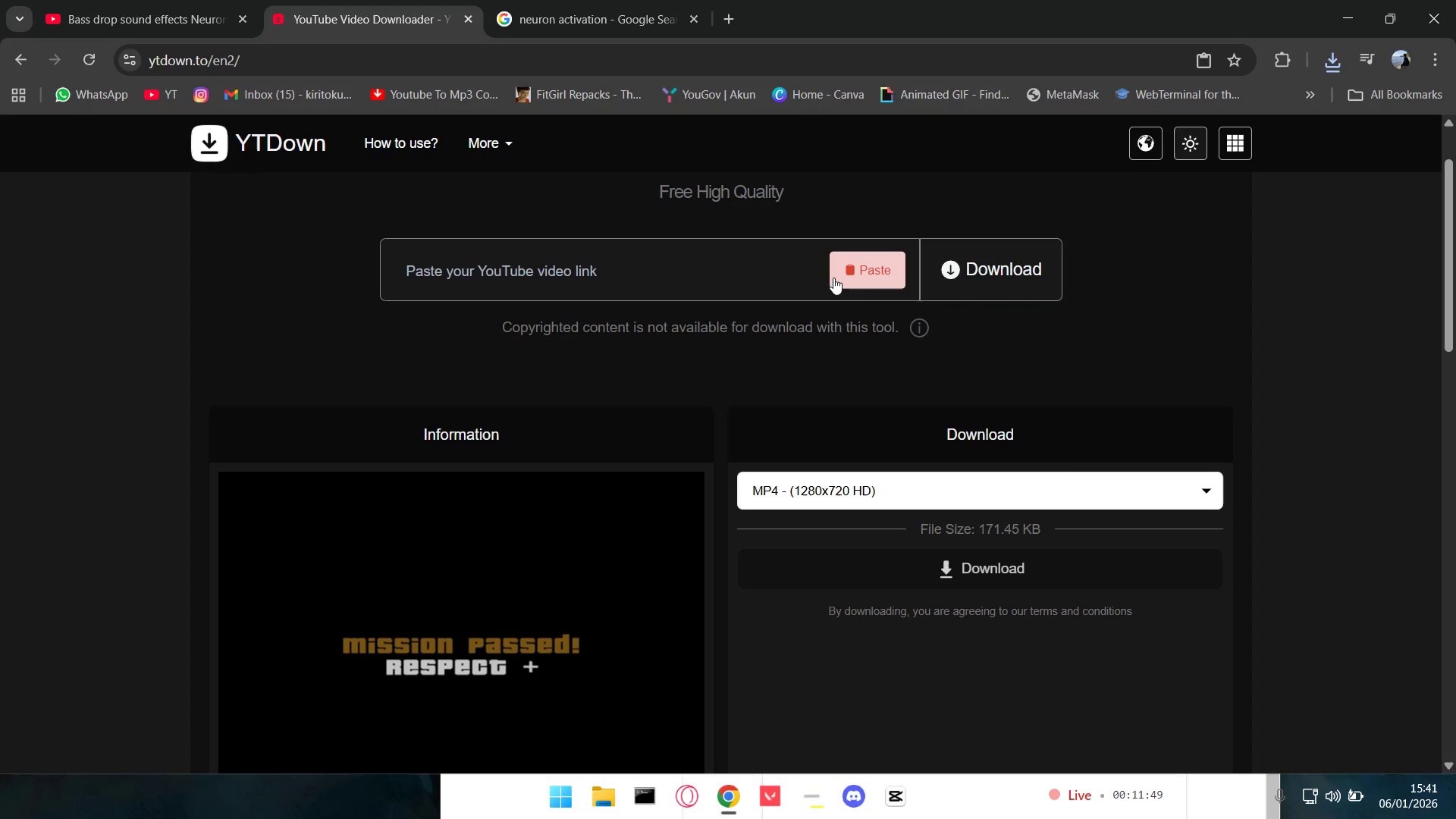 
triple_click([833, 278])
 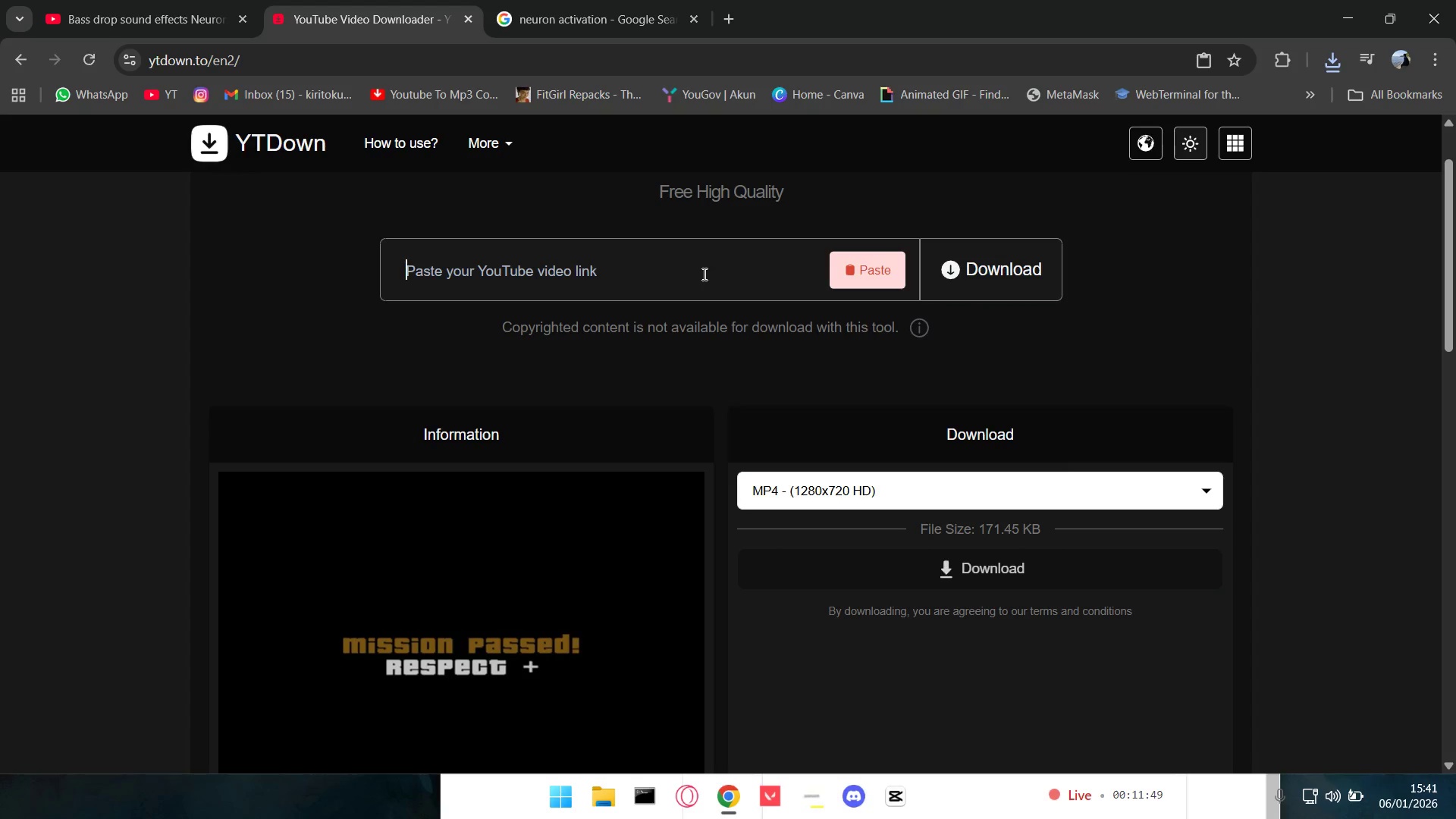 
key(Control+V)
 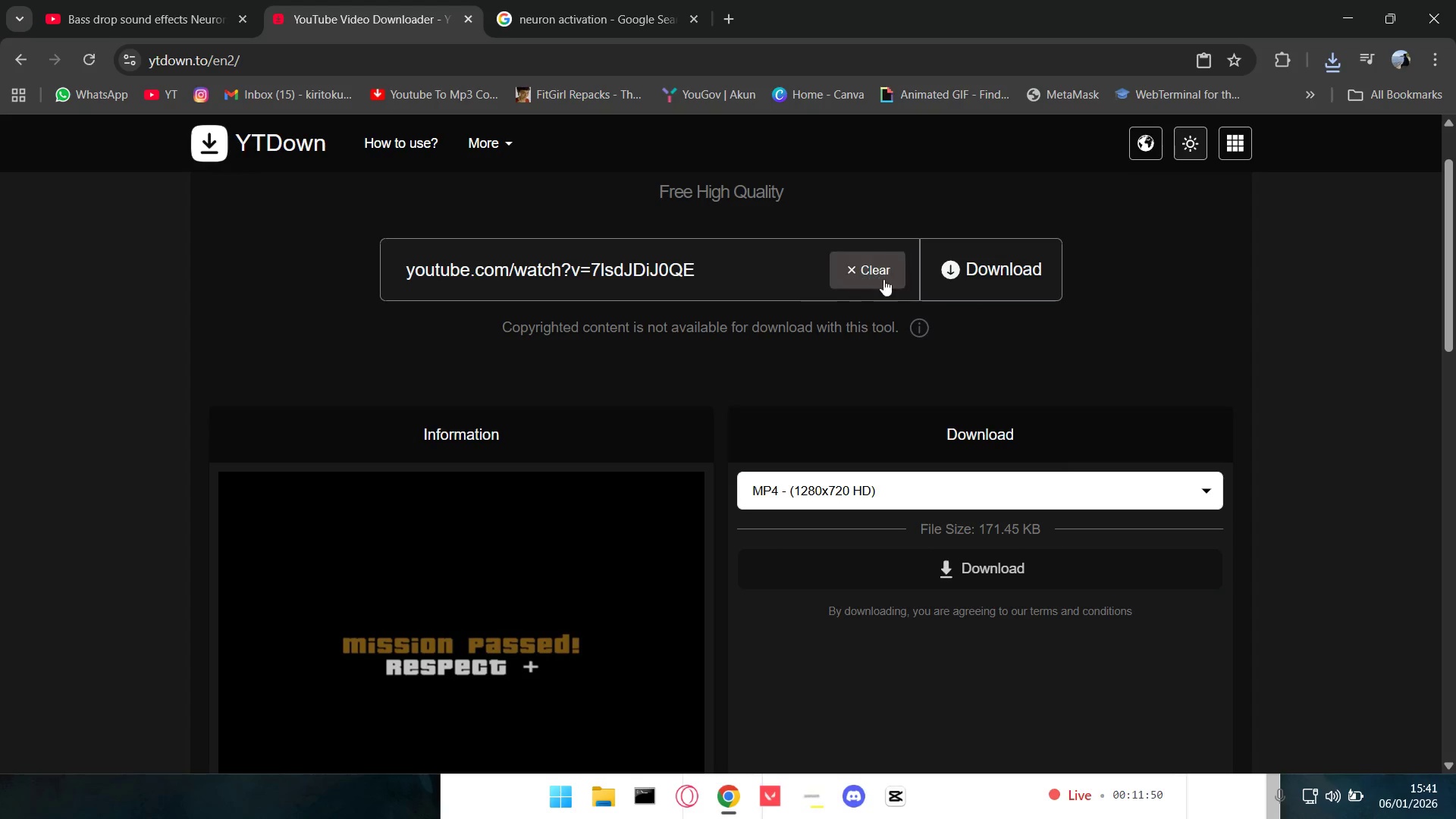 
left_click([905, 279])
 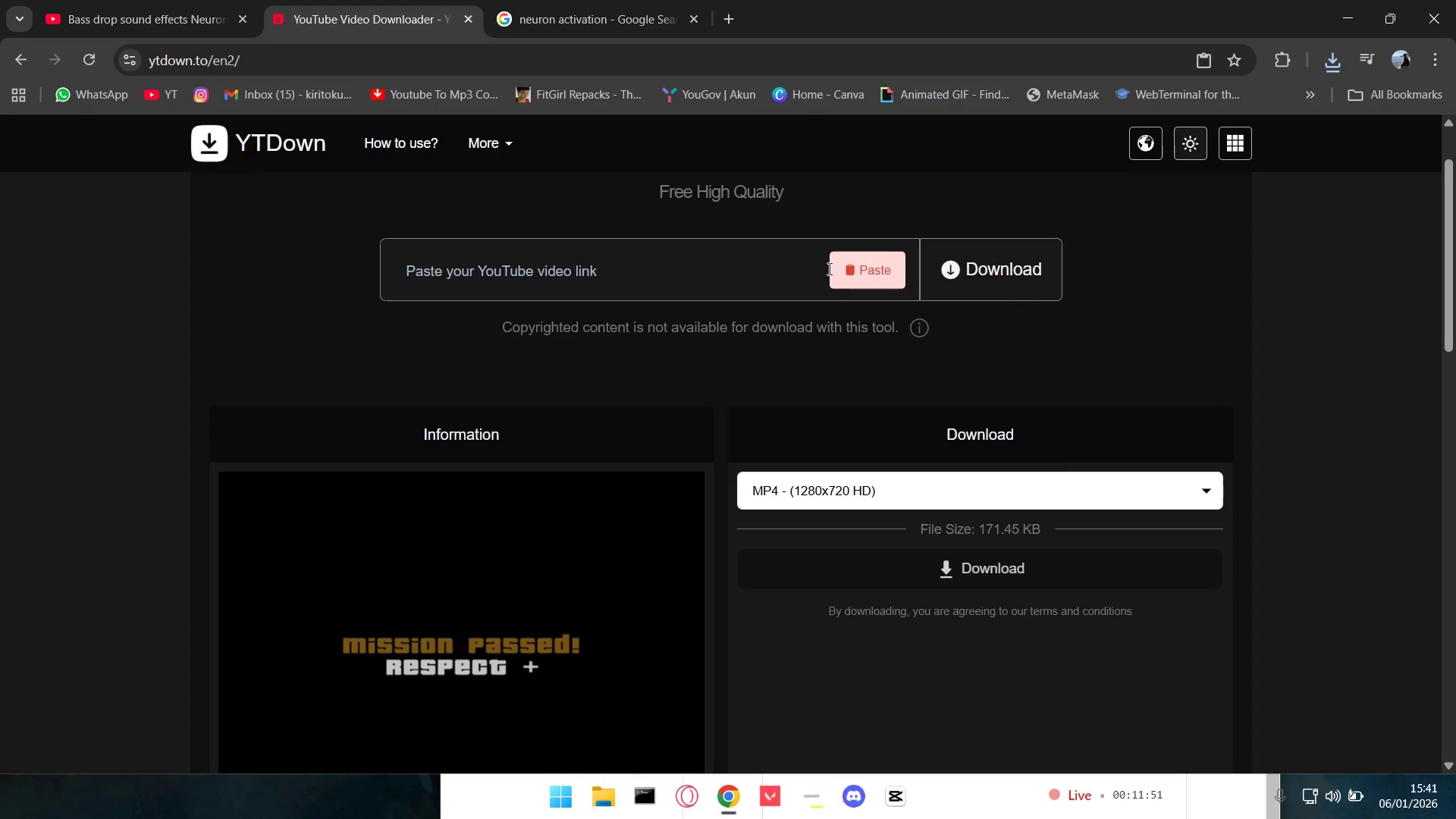 
key(Control+V)
 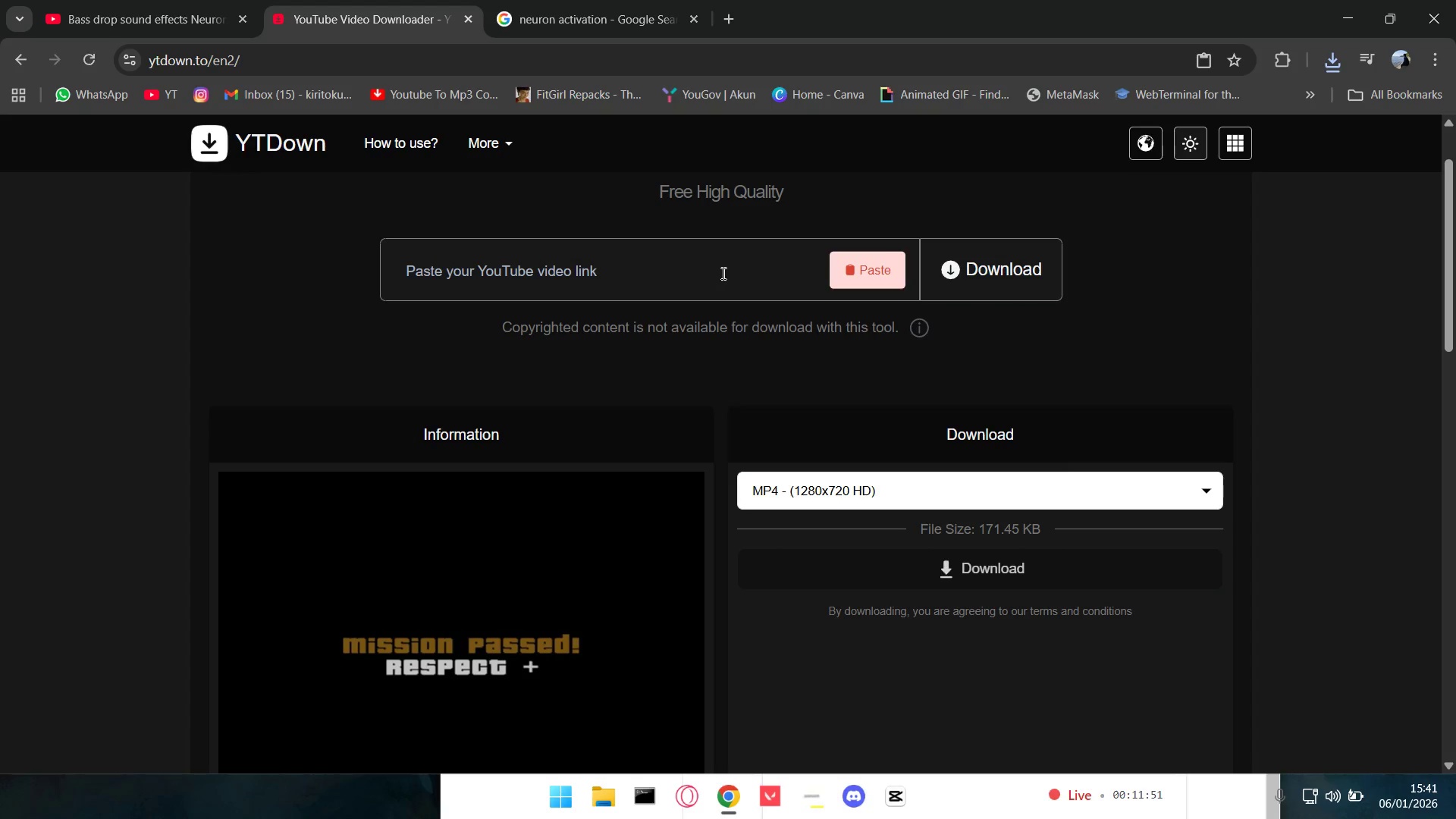 
left_click([722, 273])
 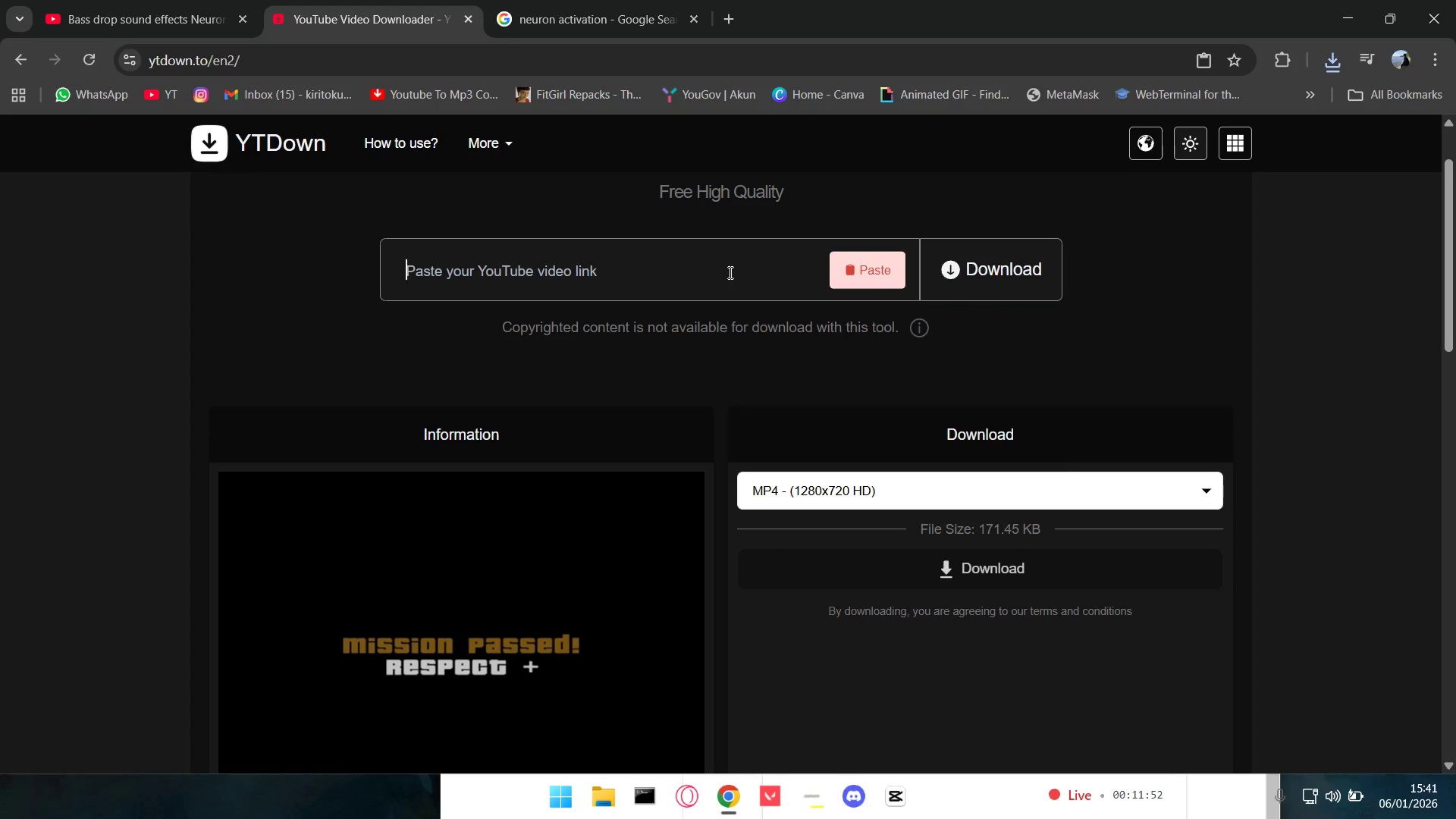 
key(Control+ControlLeft)
 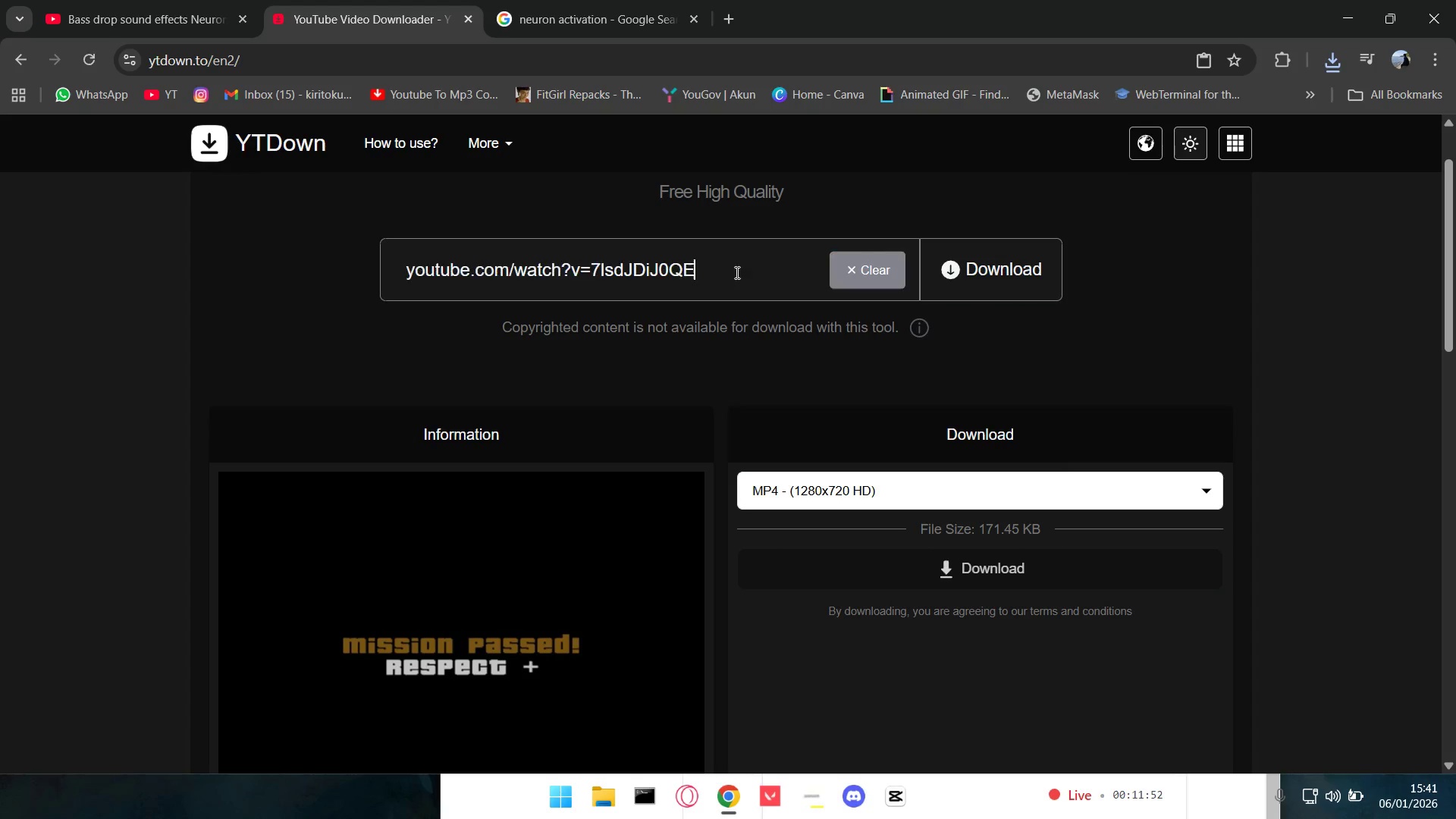 
key(Control+V)
 